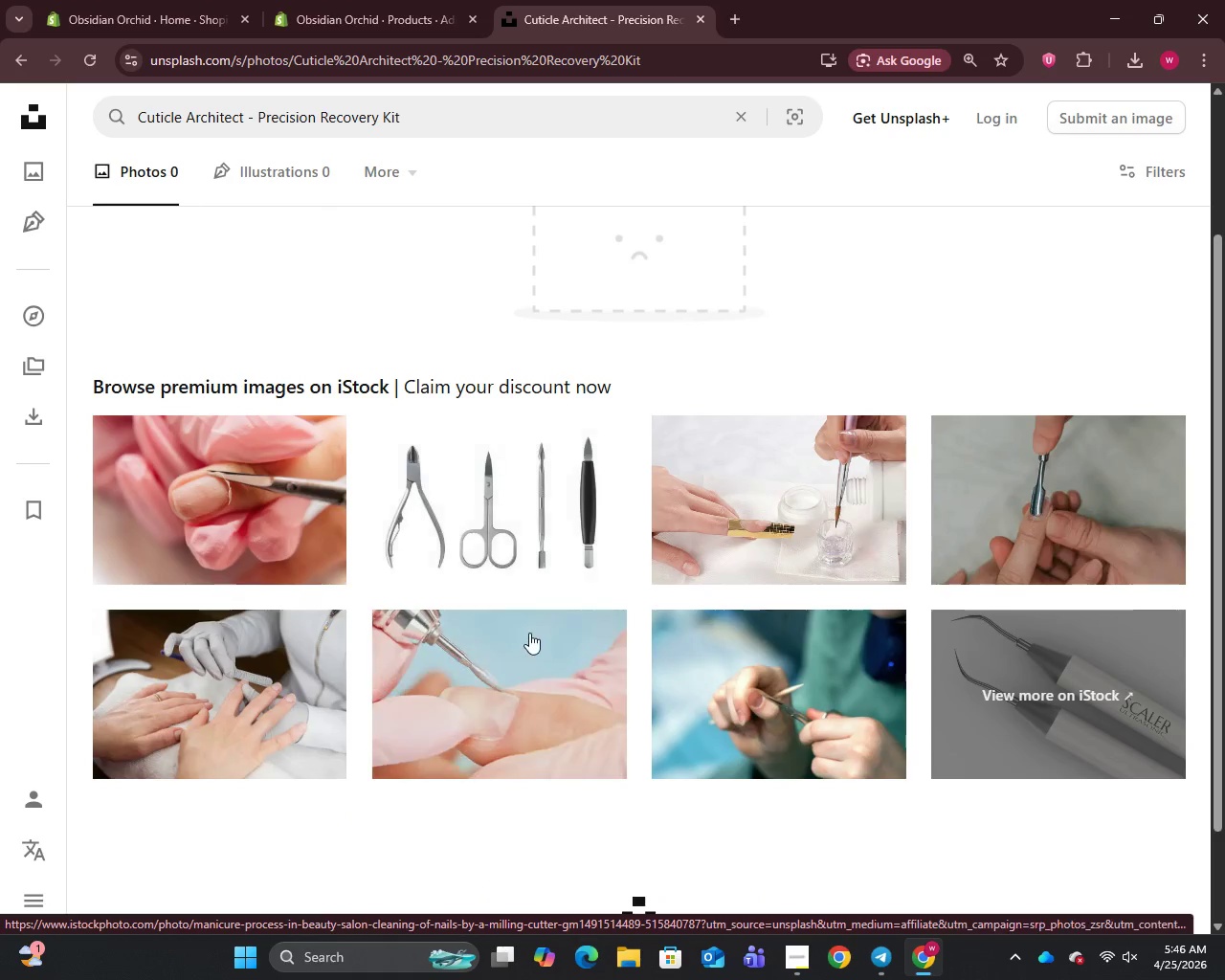 
right_click([529, 633])
 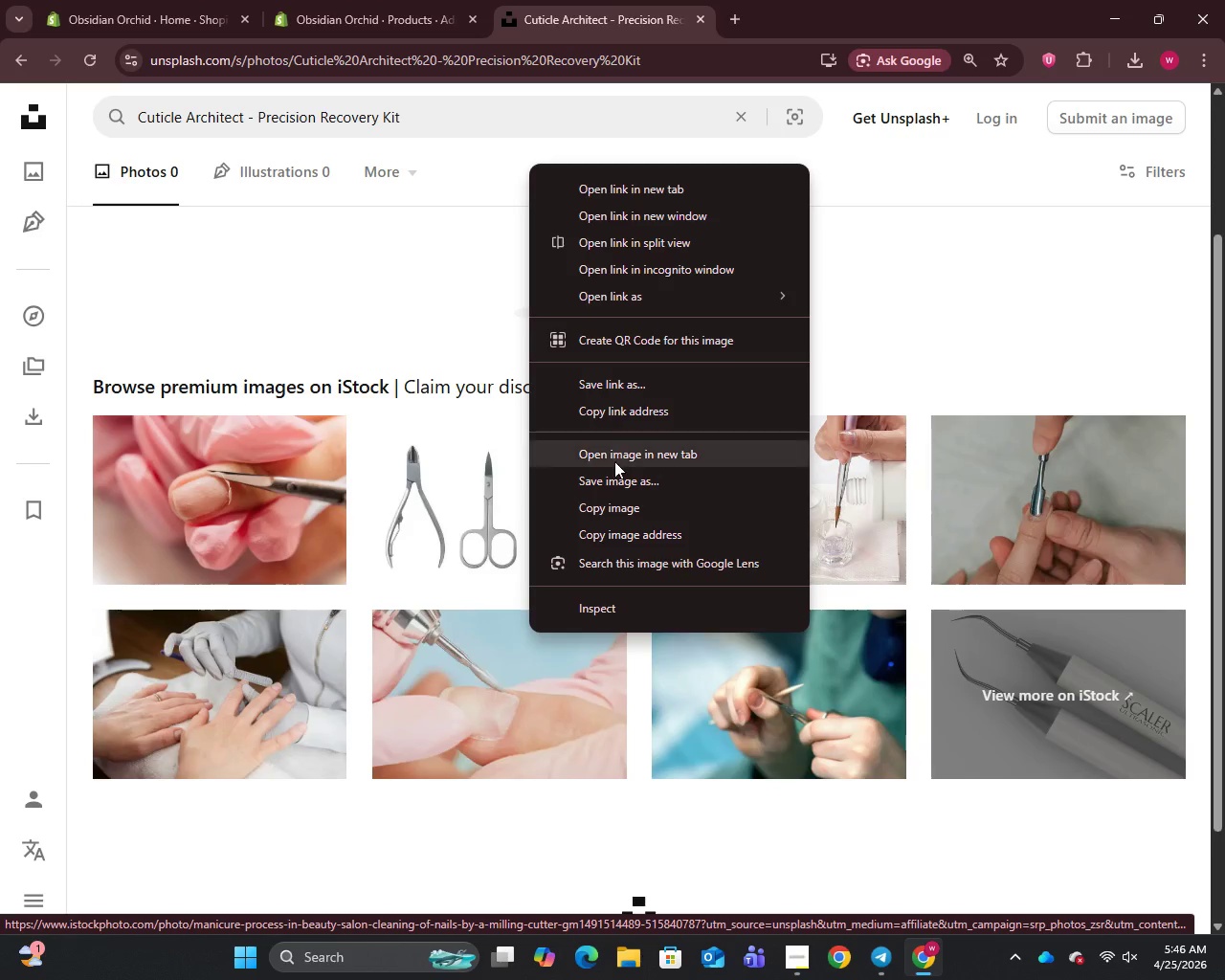 
left_click([614, 480])
 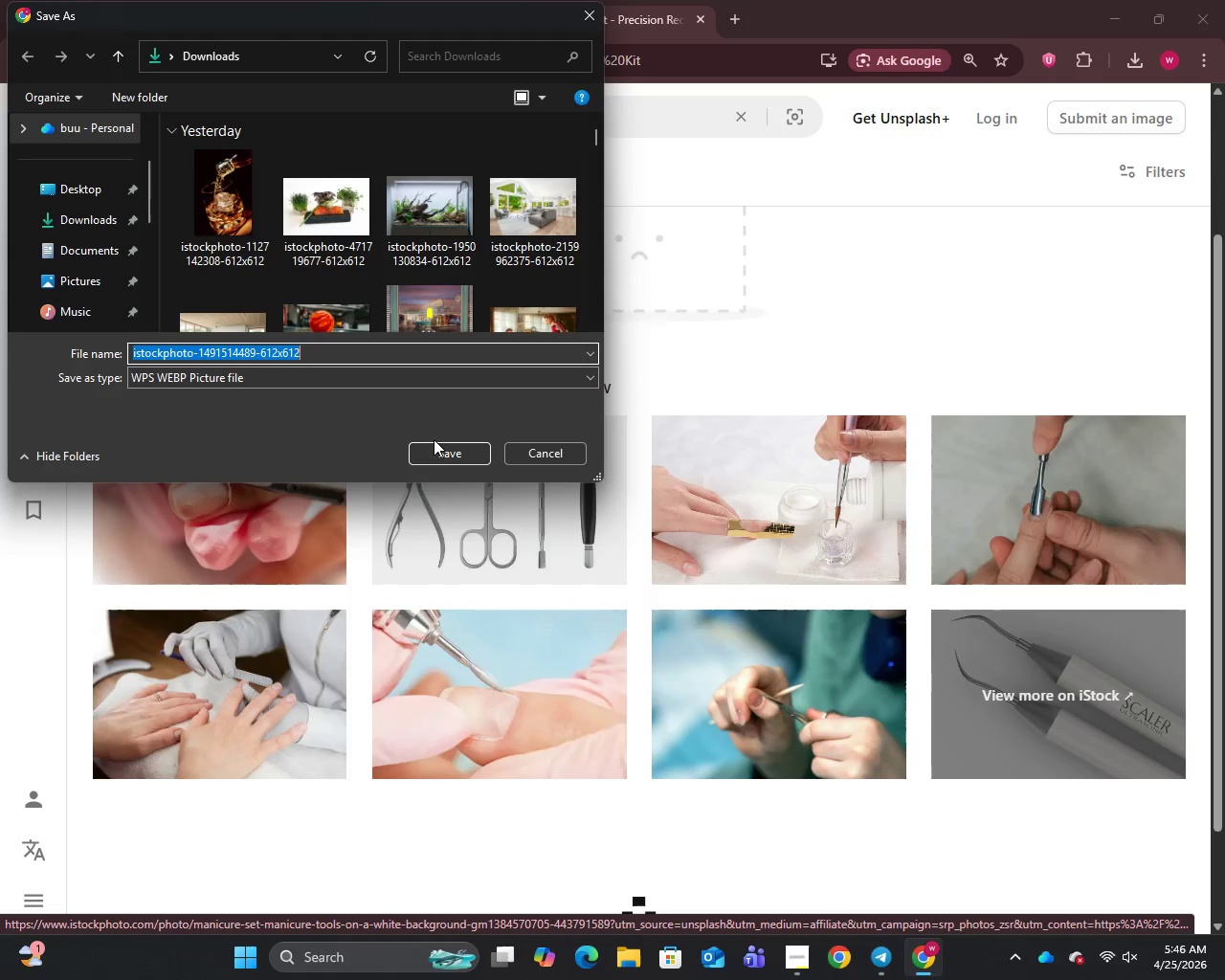 
left_click([449, 448])
 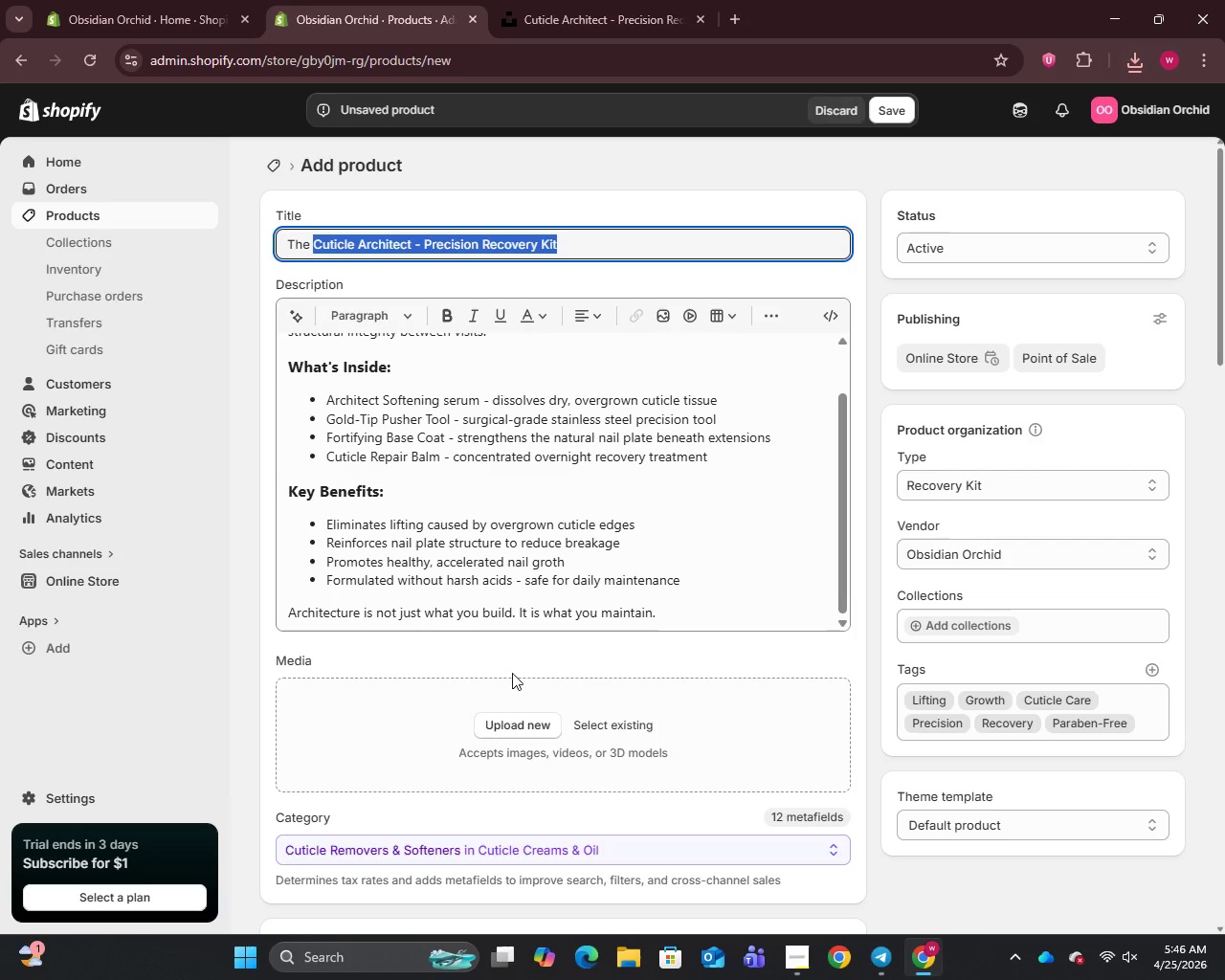 
left_click([523, 727])
 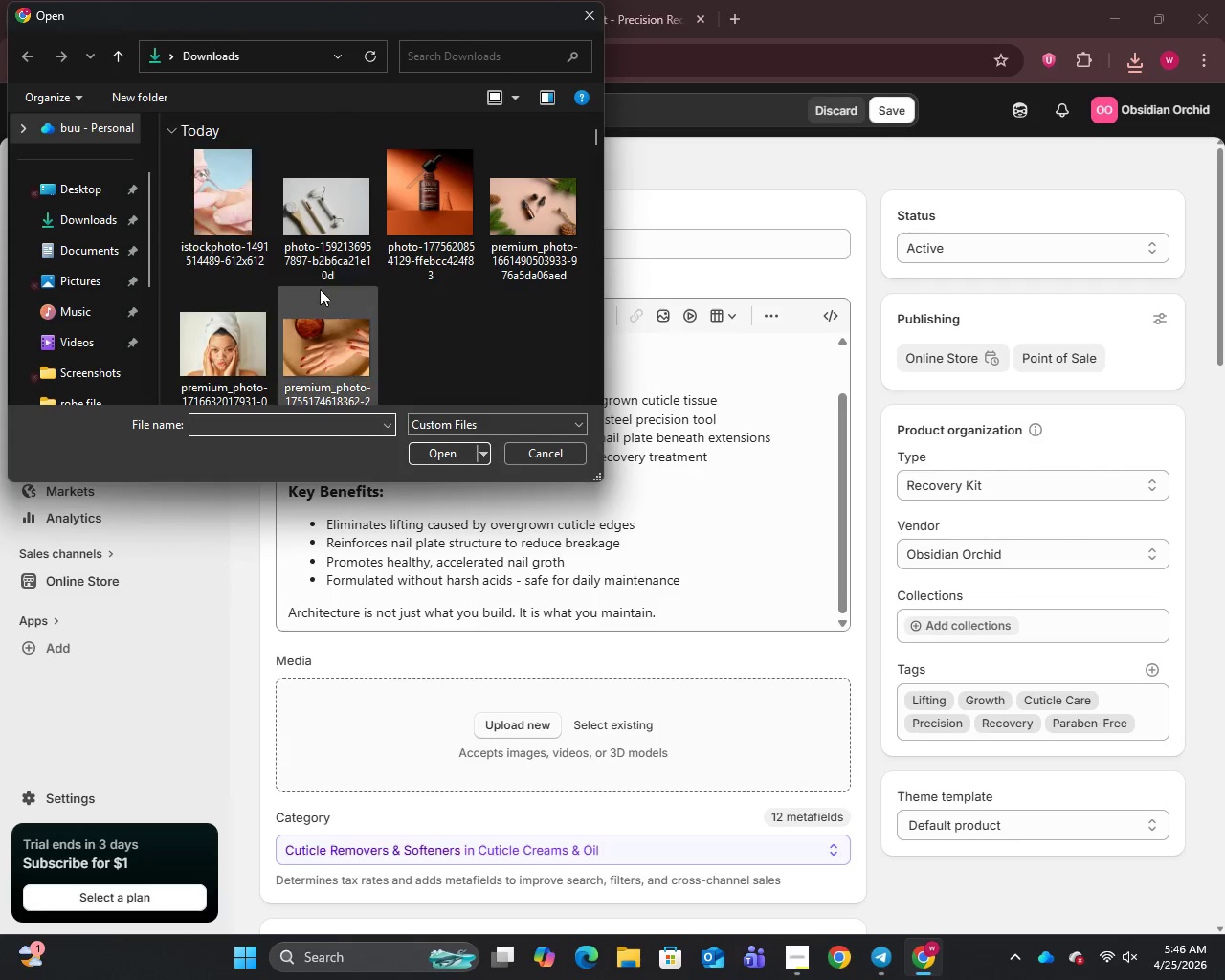 
left_click([245, 227])
 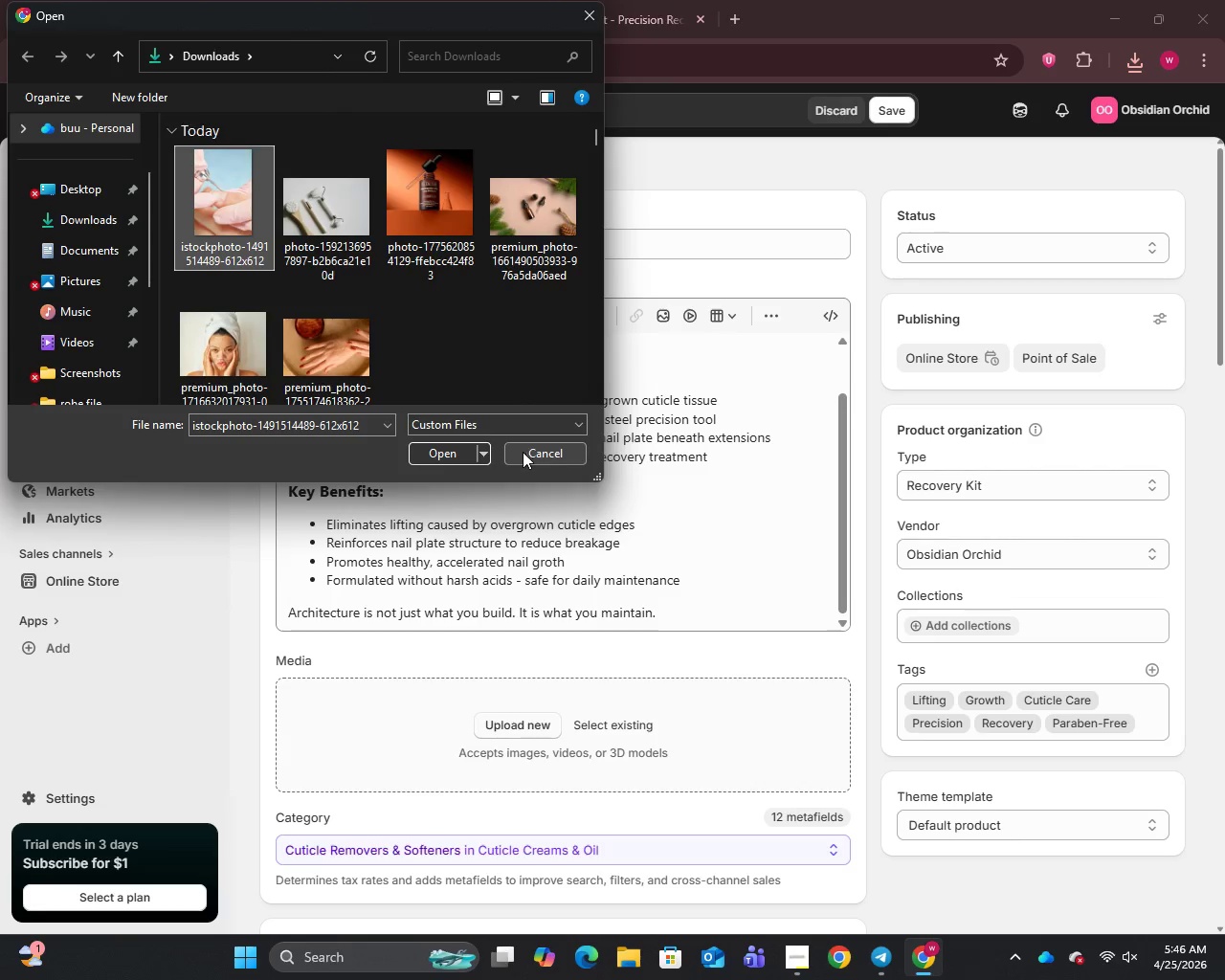 
left_click([582, 446])
 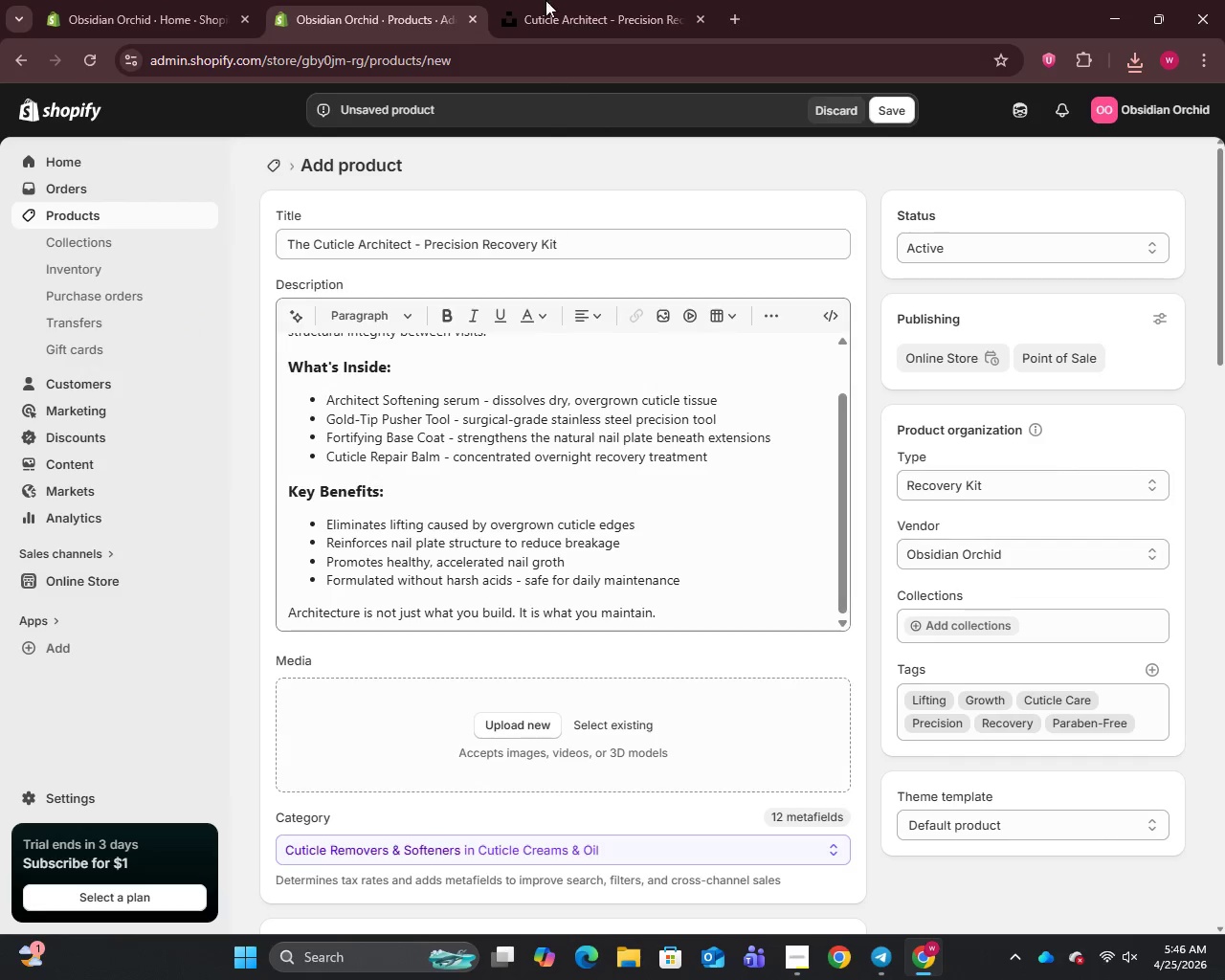 
left_click([552, 0])
 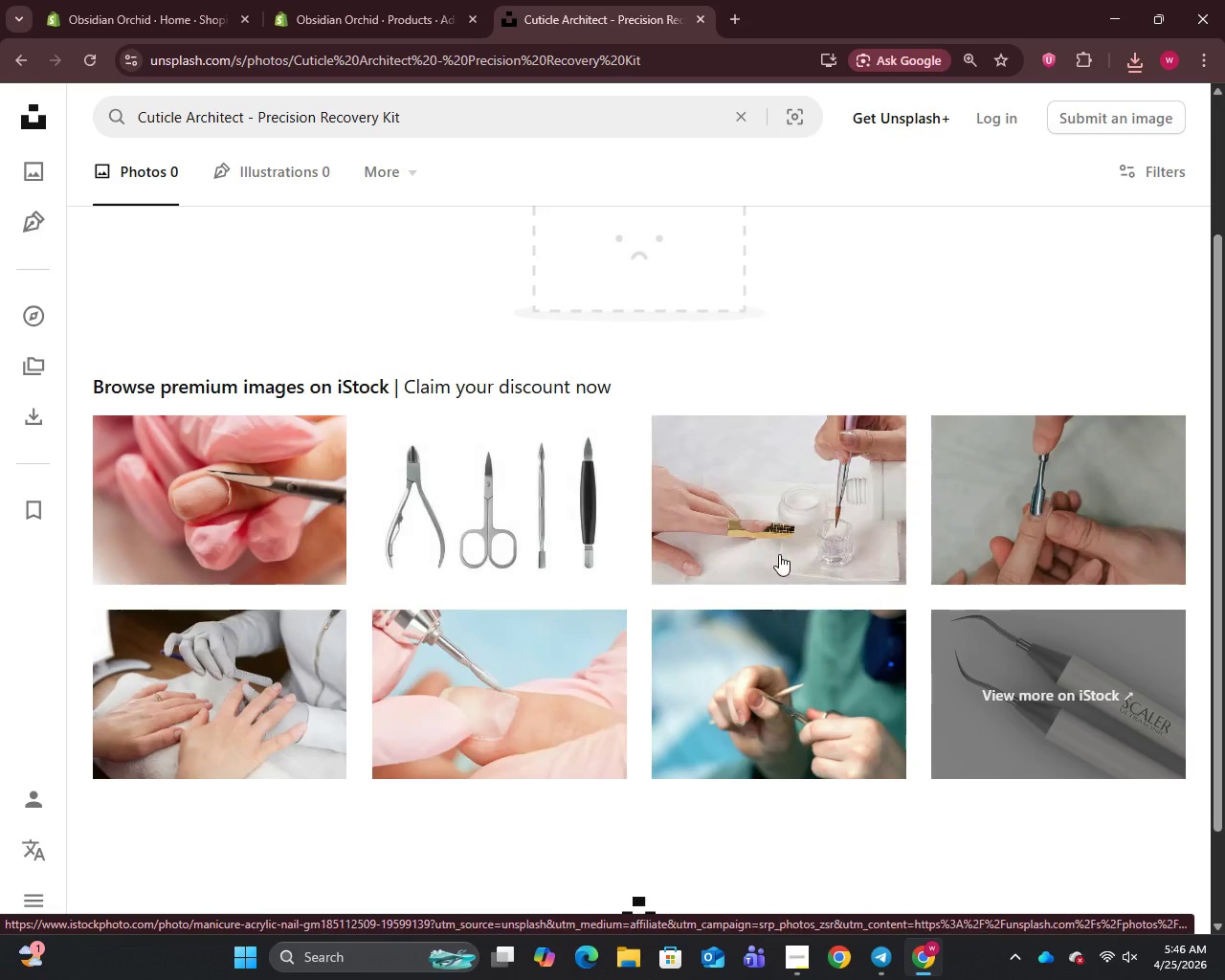 
wait(5.34)
 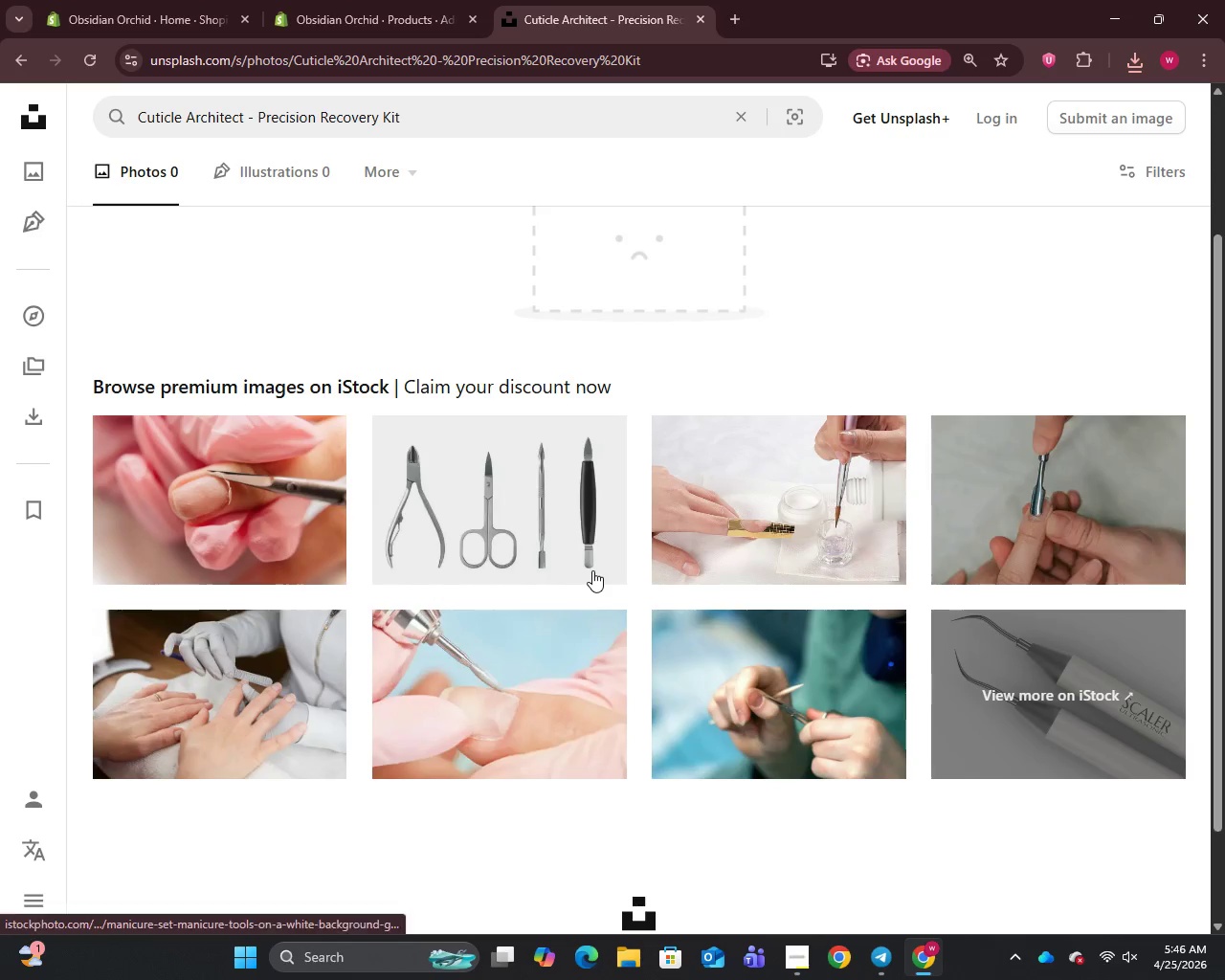 
right_click([768, 496])
 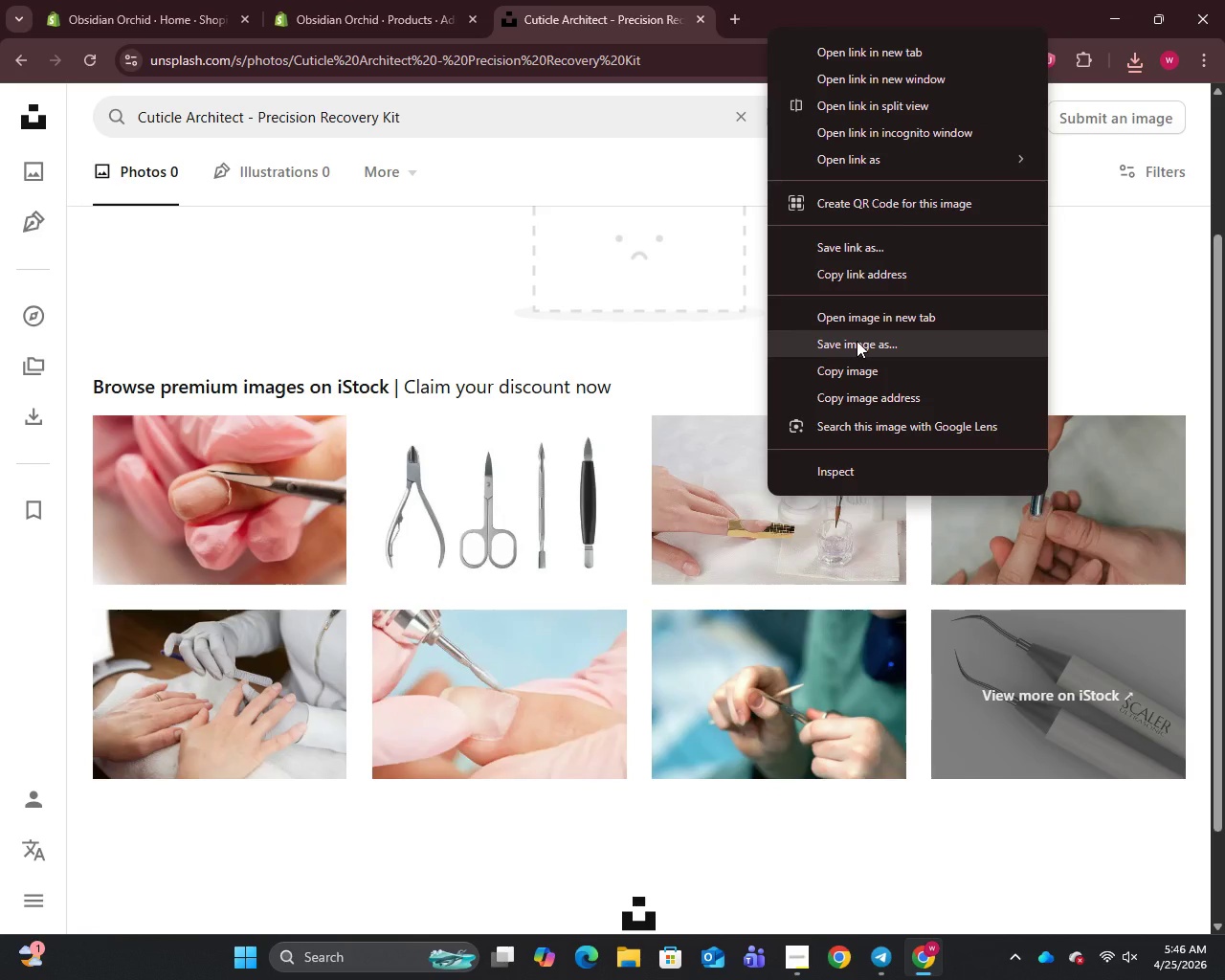 
left_click([857, 341])
 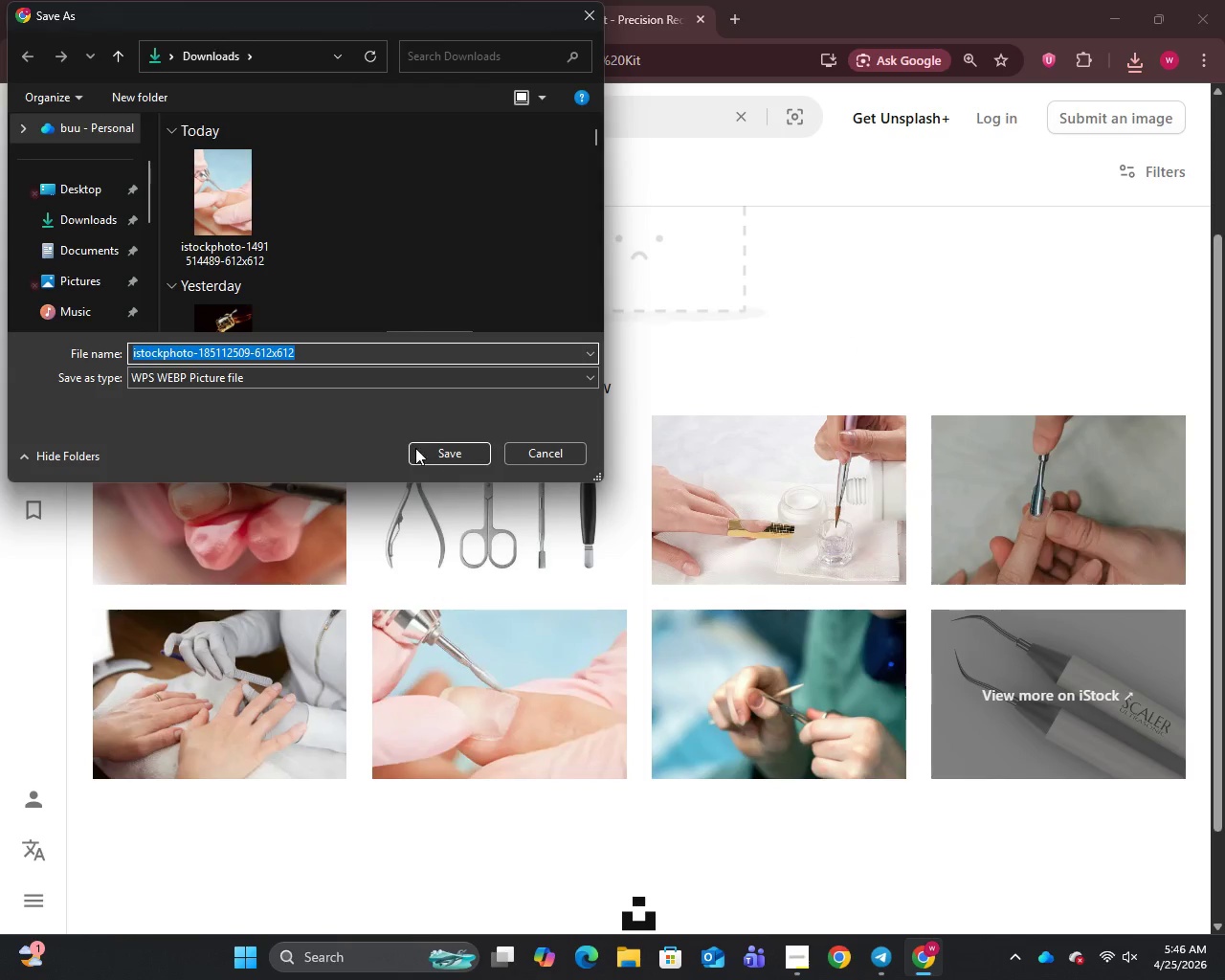 
left_click([439, 451])
 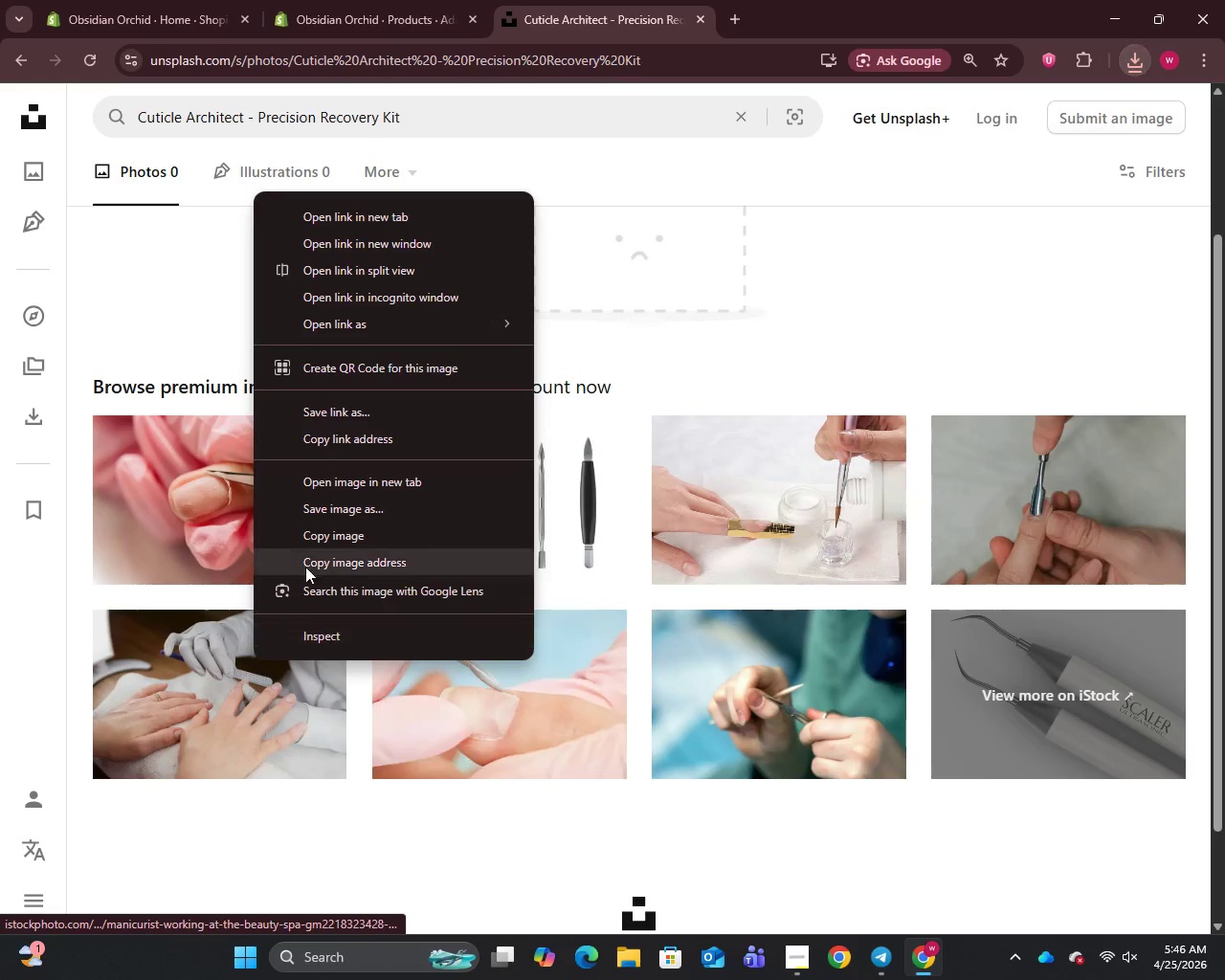 
left_click([327, 506])
 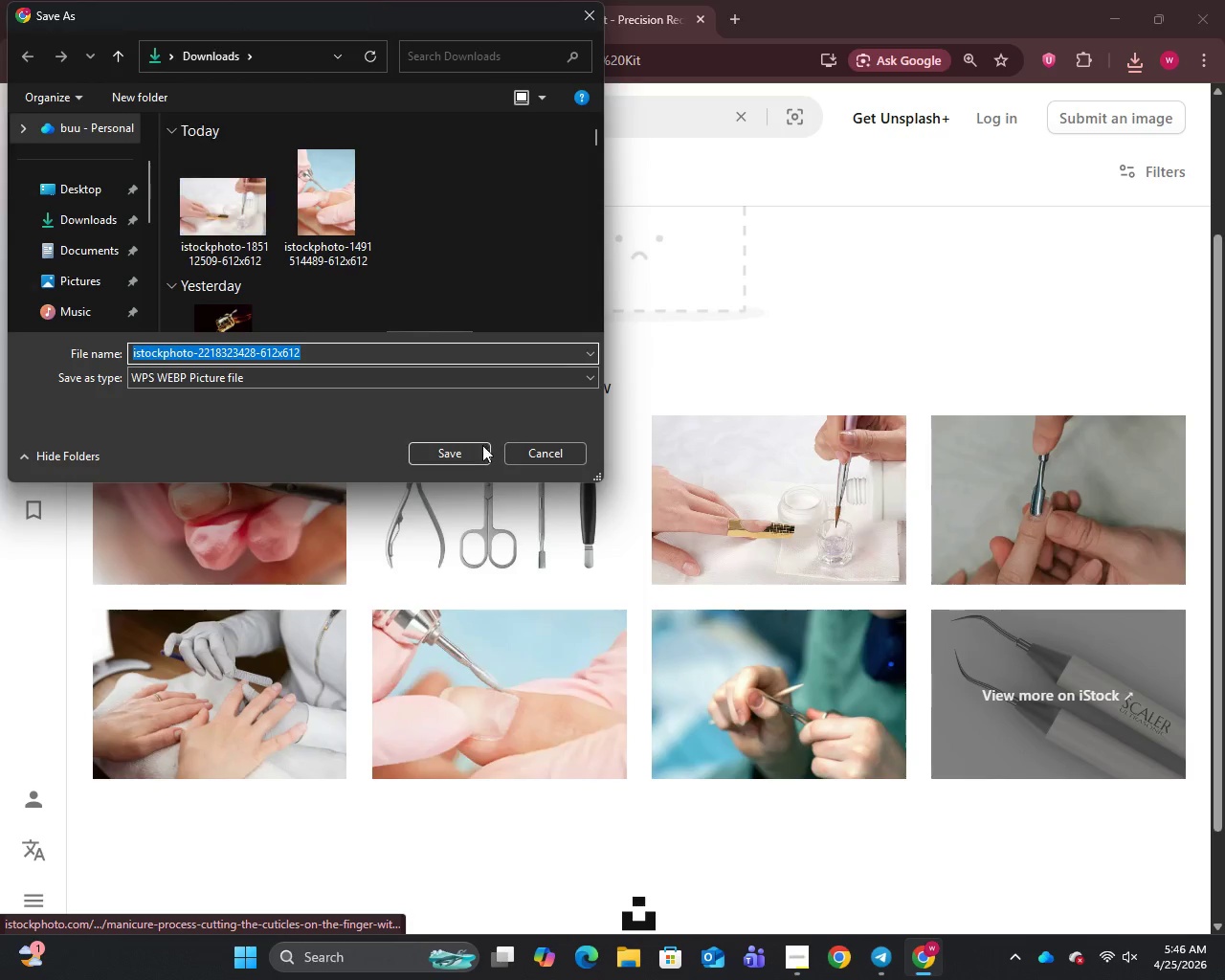 
left_click([452, 452])
 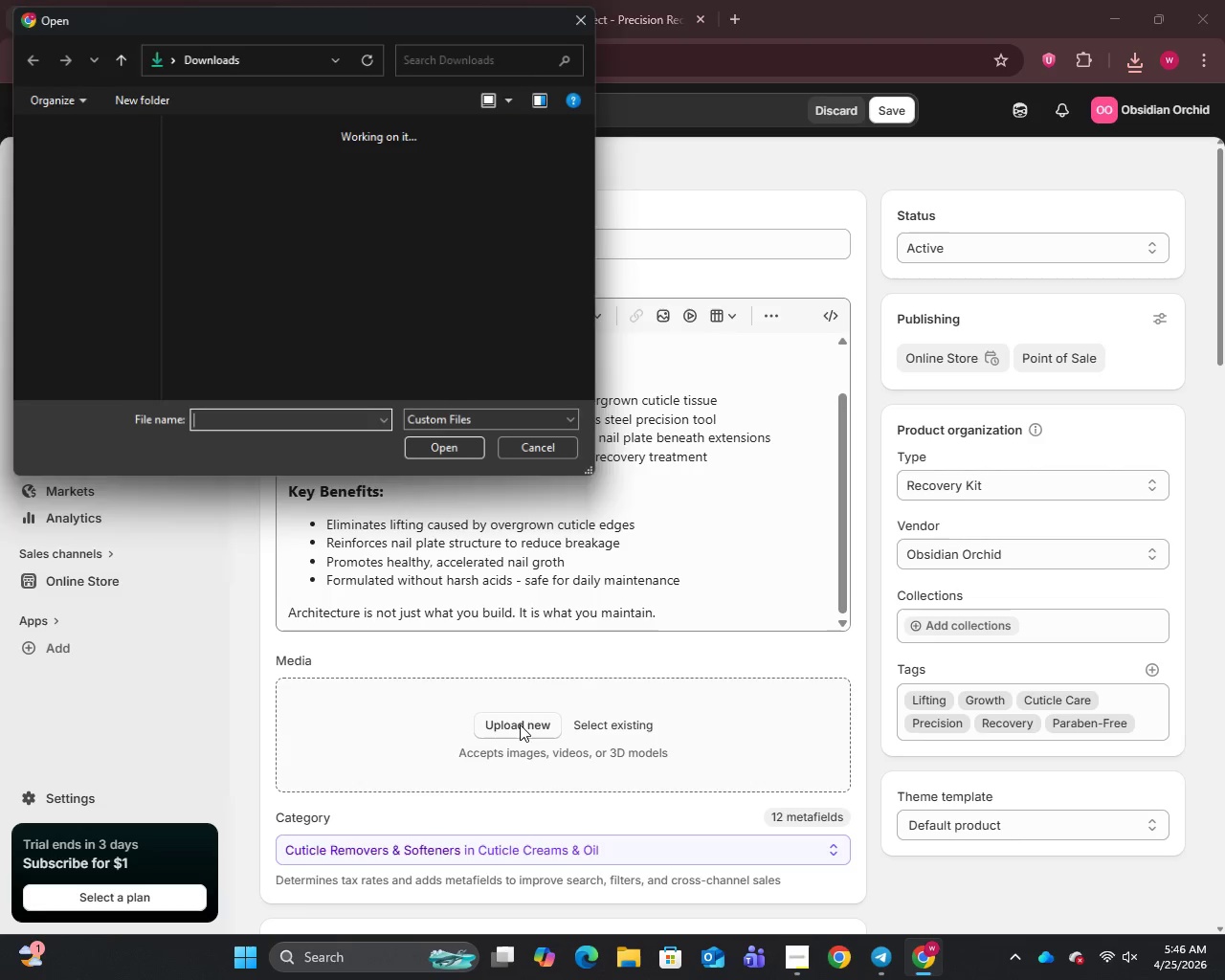 
left_click([221, 209])
 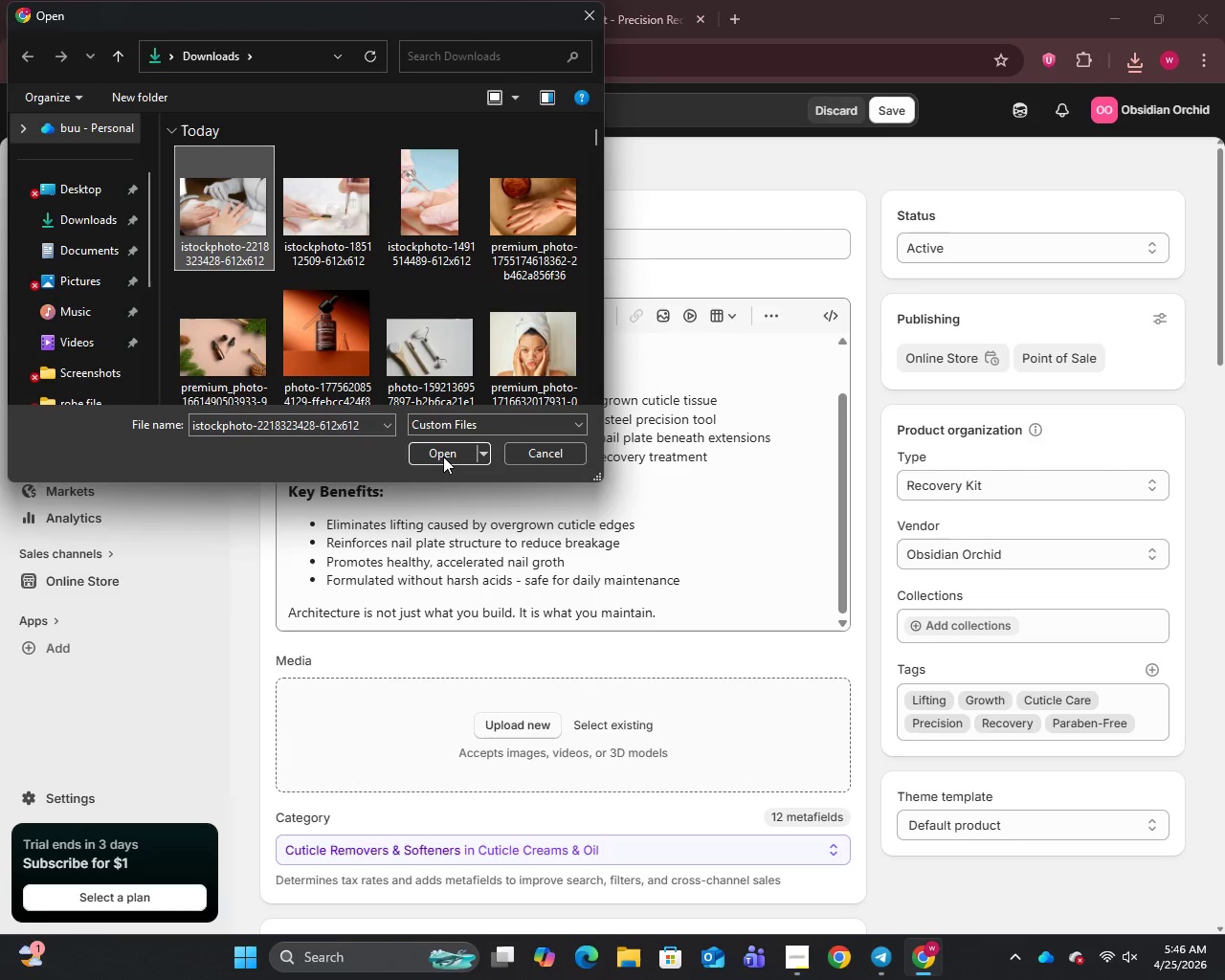 
left_click([443, 456])
 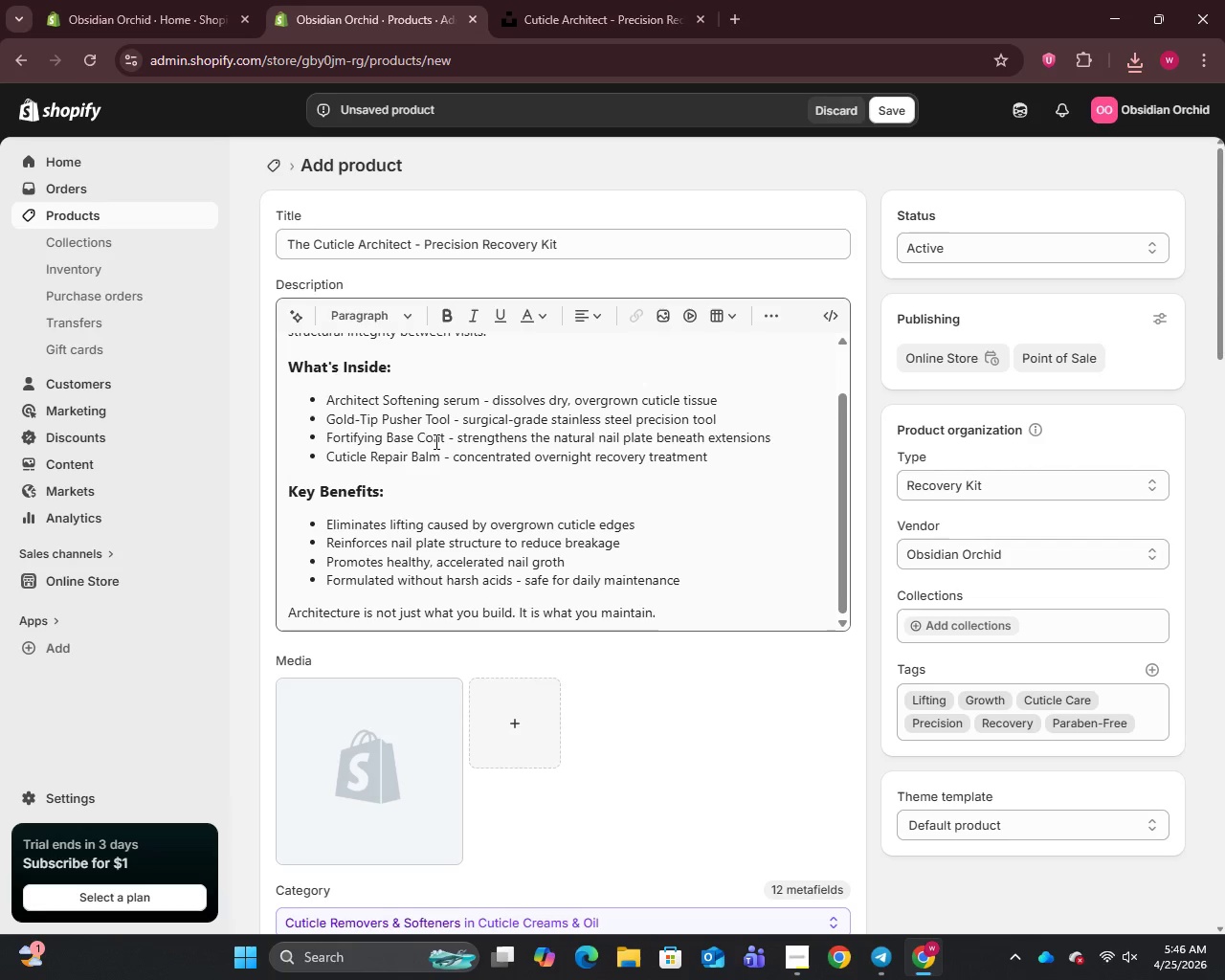 
wait(7.53)
 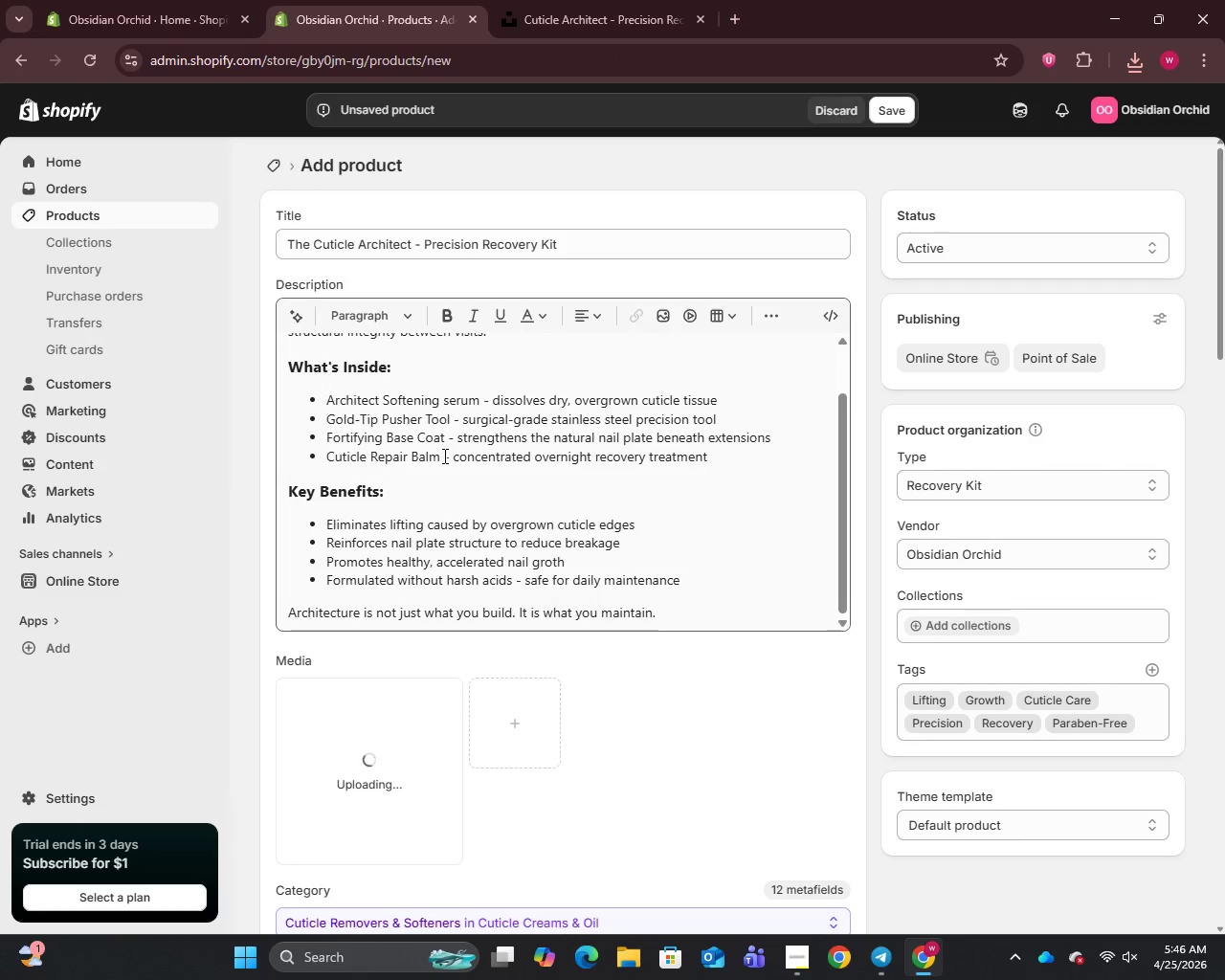 
left_click([372, 754])
 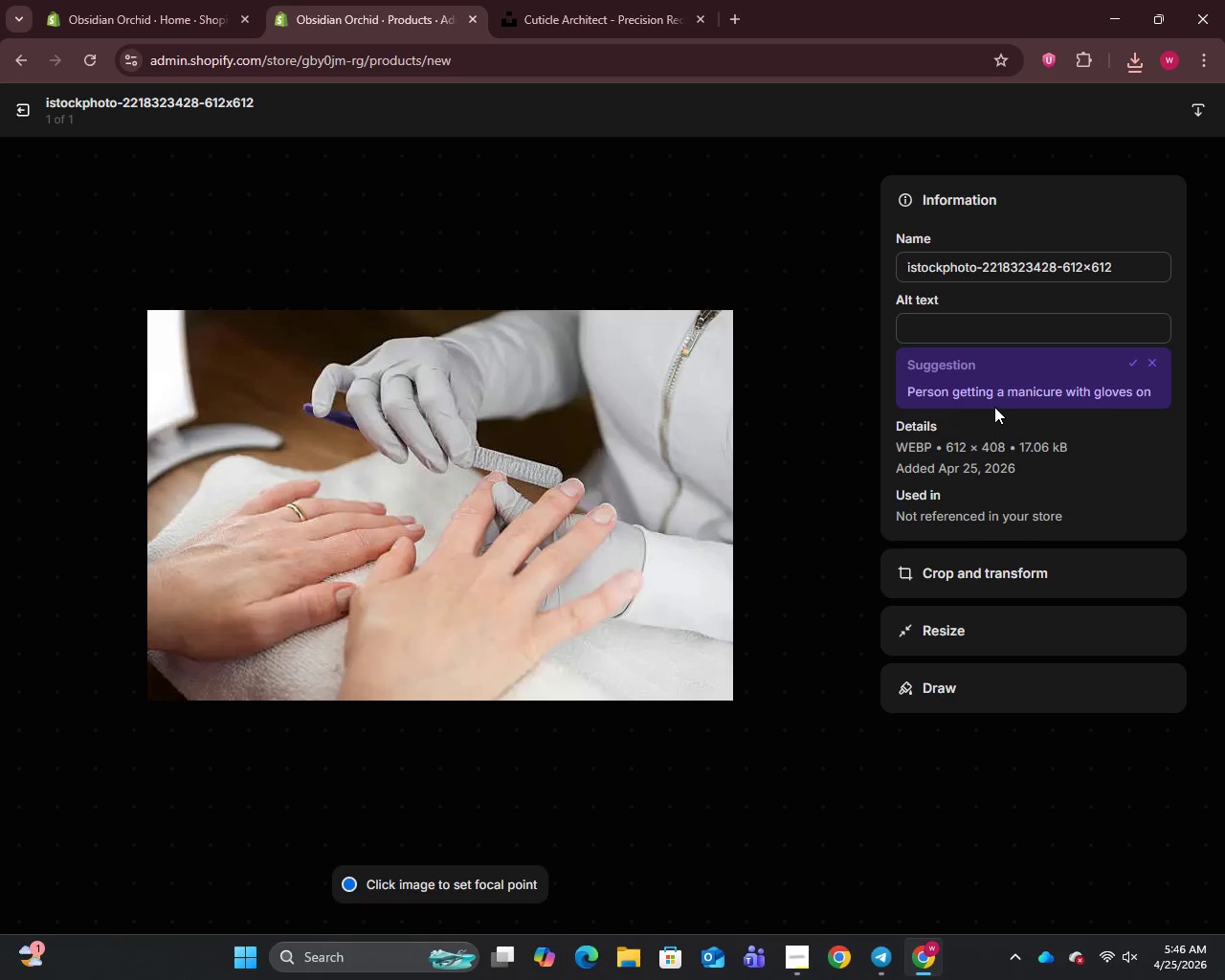 
left_click([945, 326])
 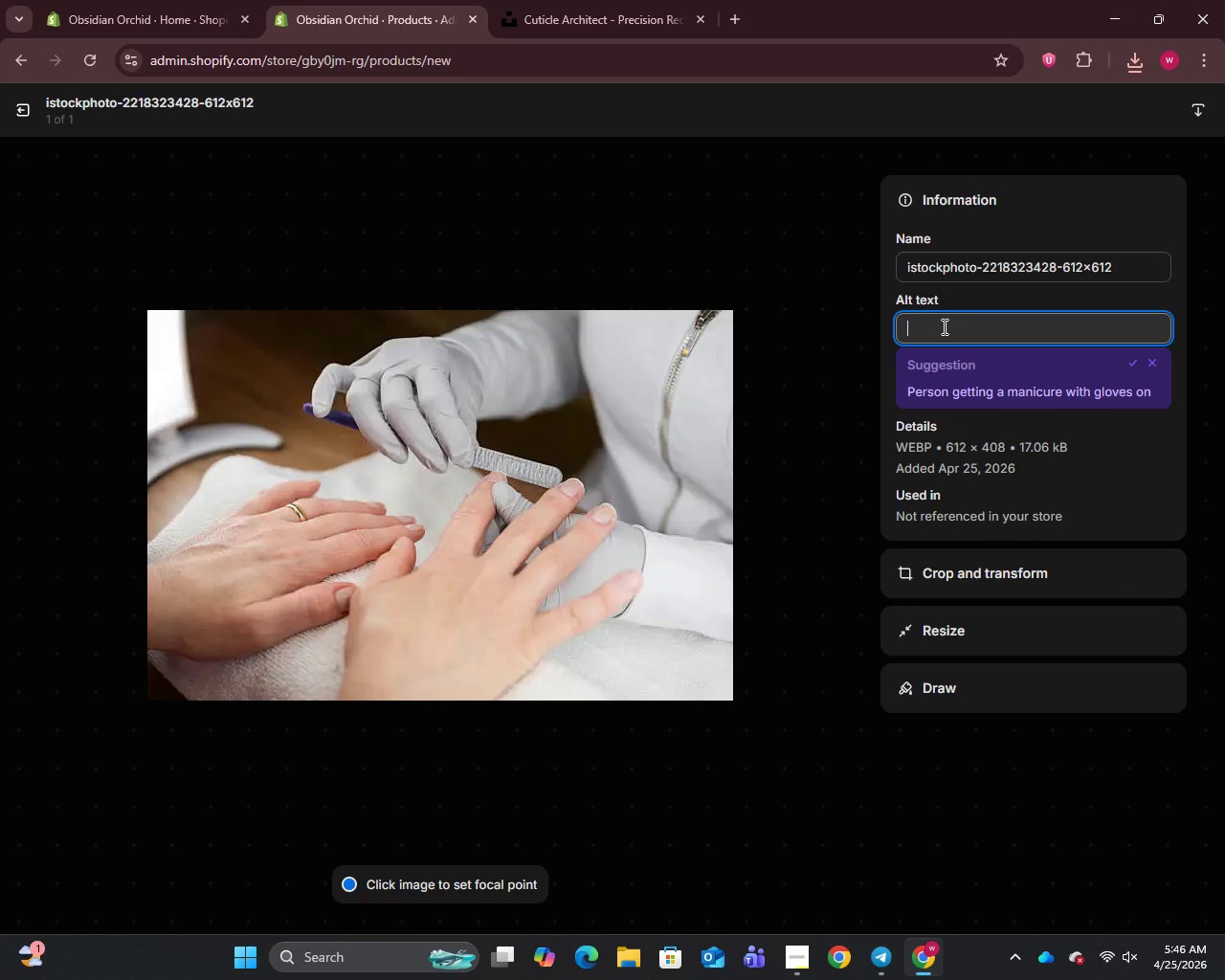 
type(The cuticle Architect P)
key(Backspace)
type(precision nail recovery kit by Obsidian Orchid - gold )
key(Backspace)
type(-accented tools and serum on dark slate surface)
 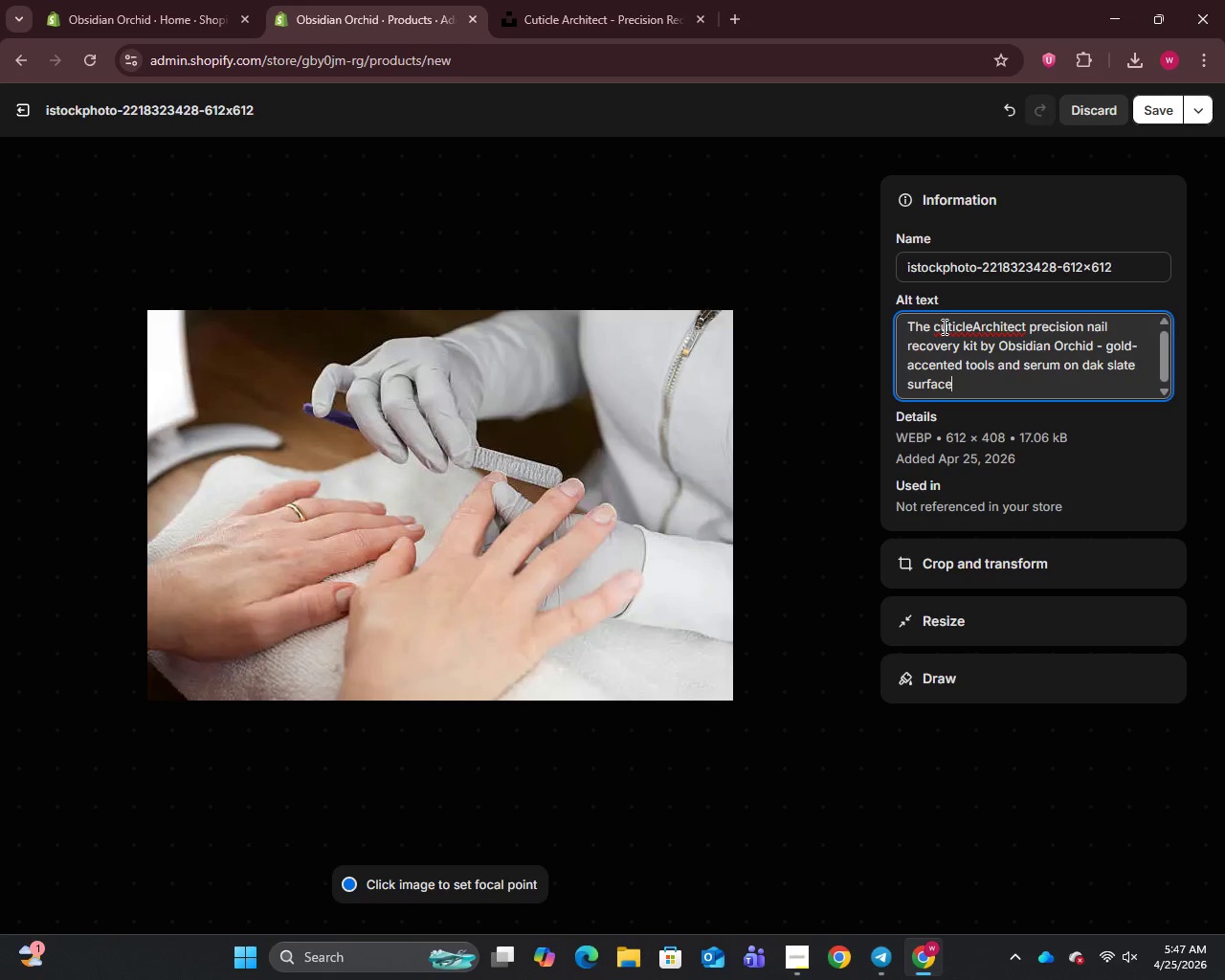 
left_click([972, 328])
 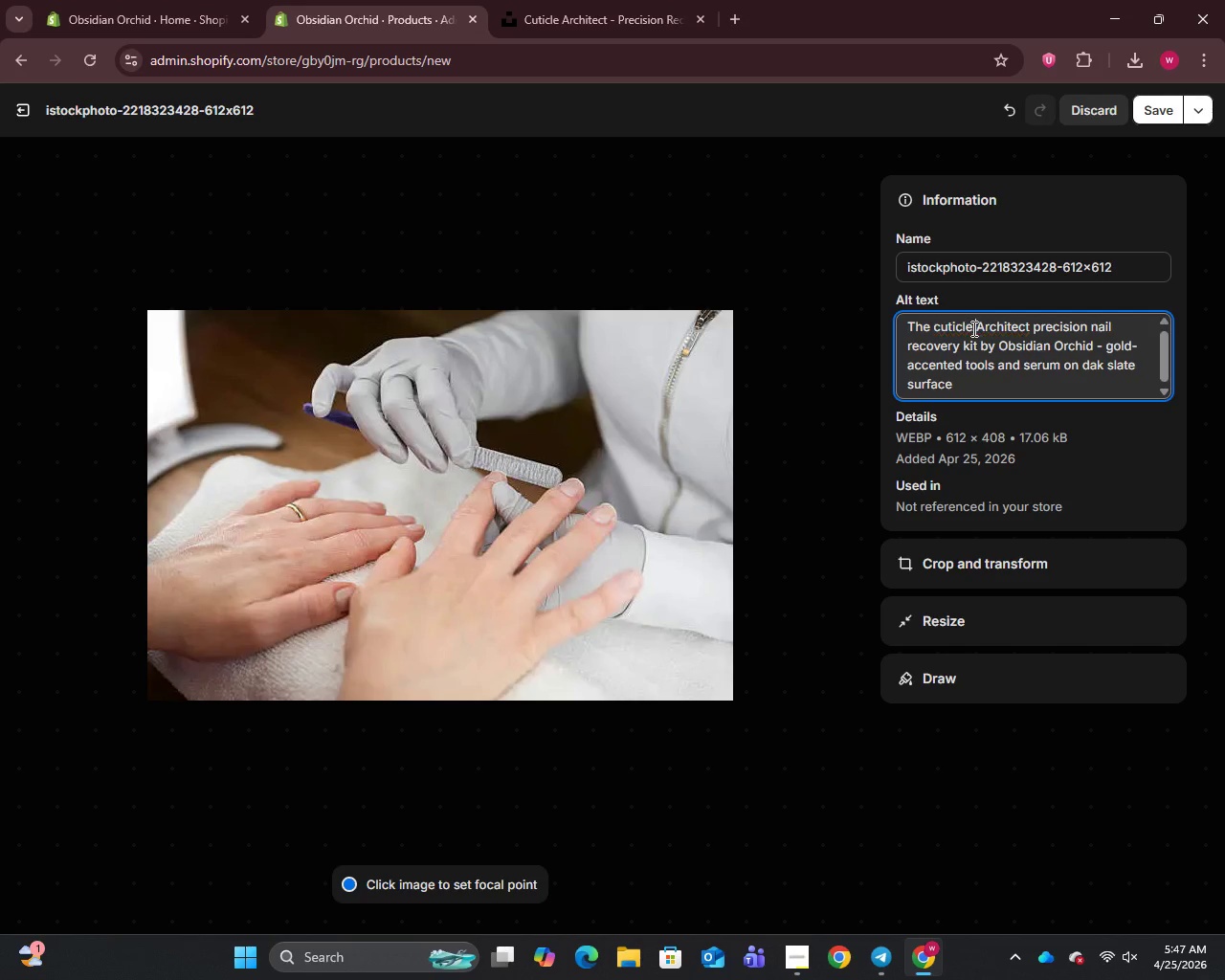 
key(Space)
 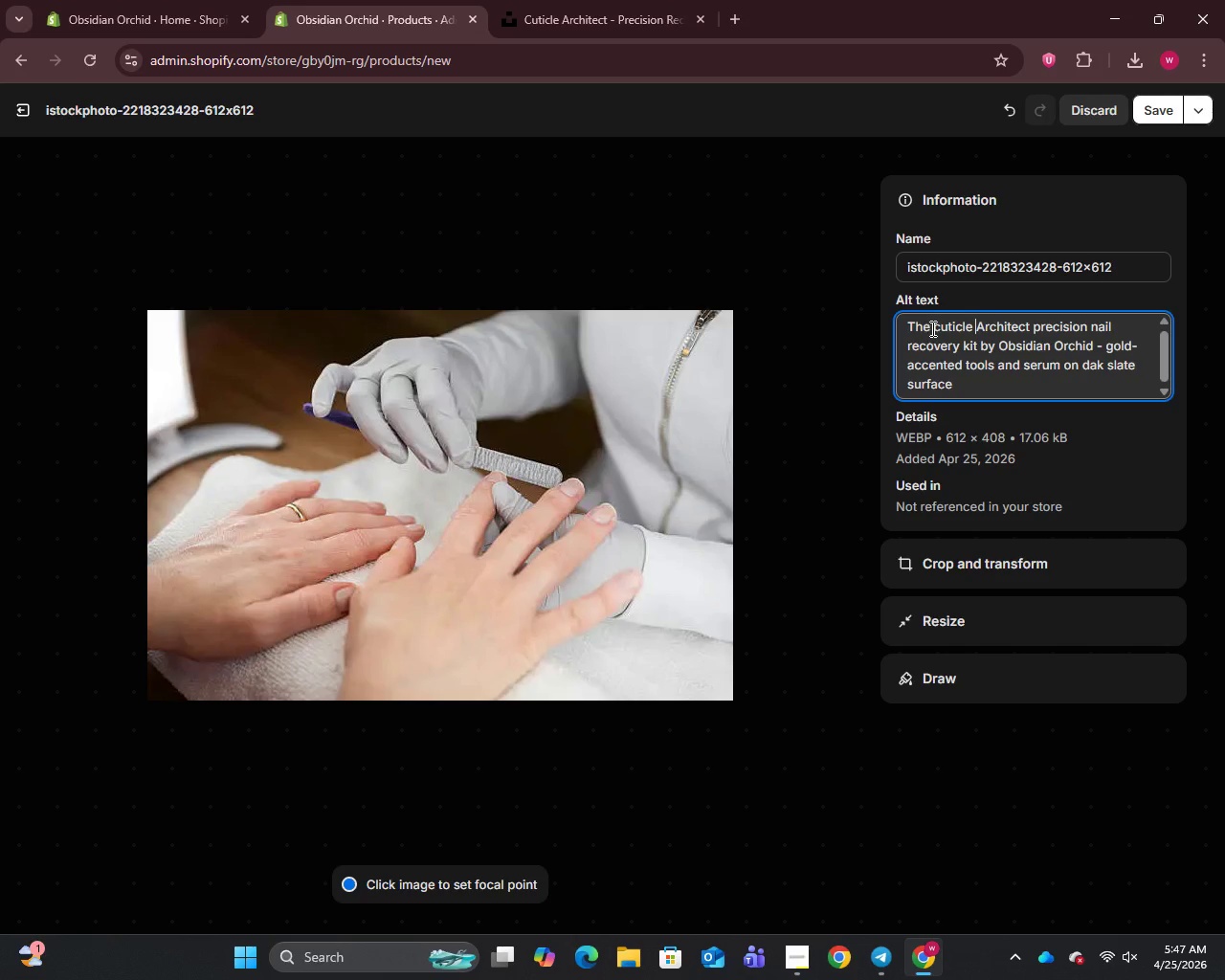 
left_click_drag(start_coordinate=[933, 327], to_coordinate=[979, 348])
 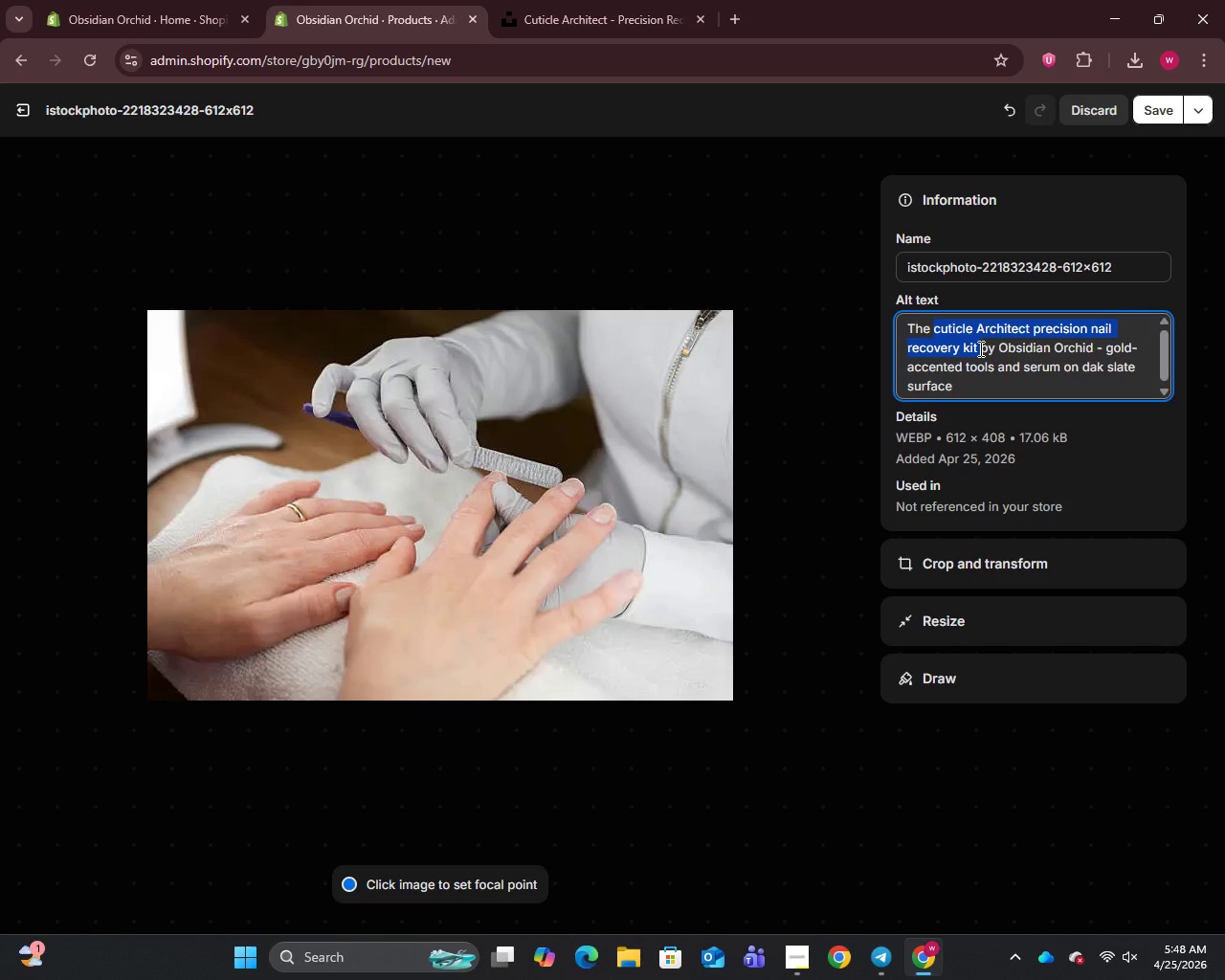 
key(Control+C)
 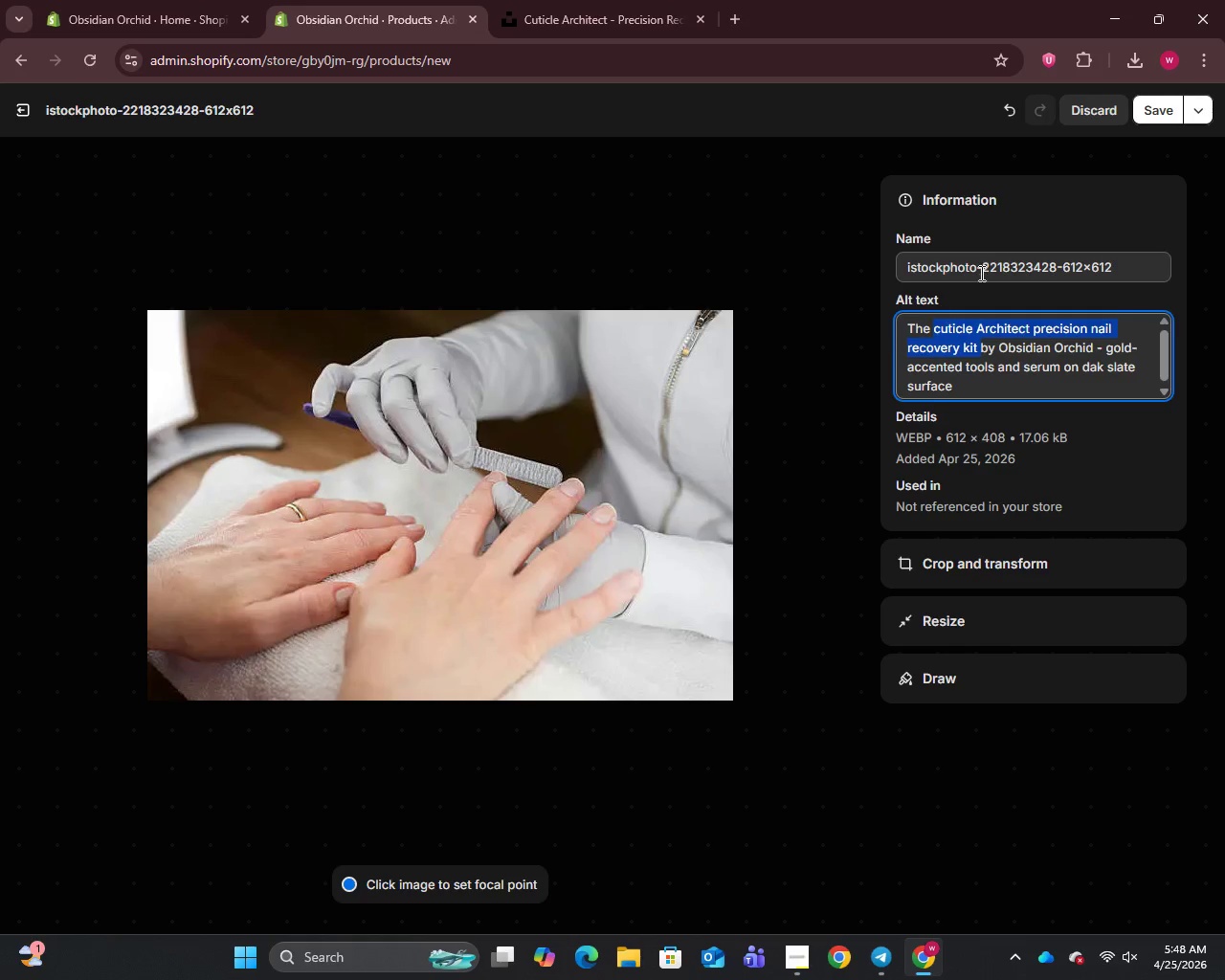 
left_click([980, 273])
 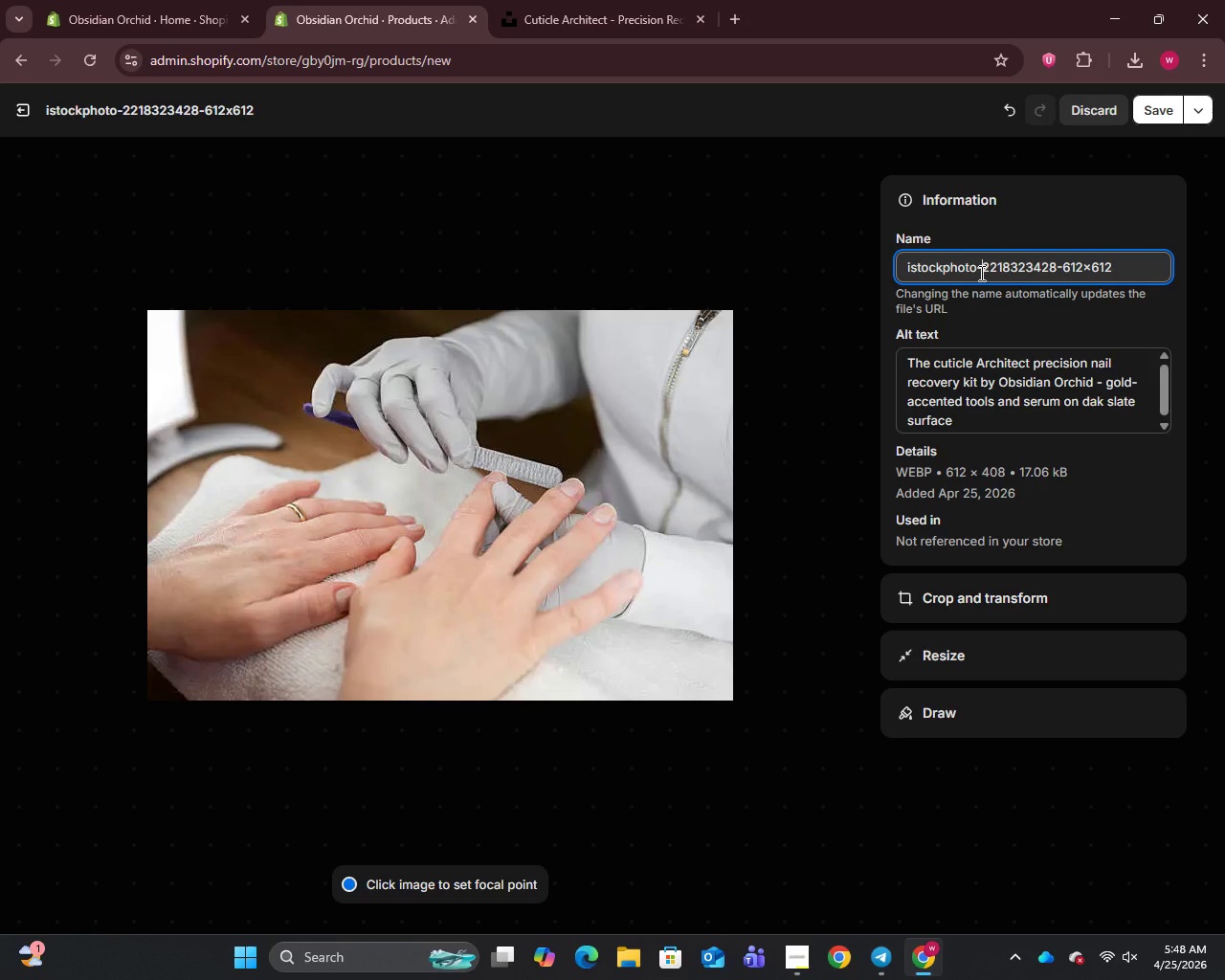 
key(Control+A)
 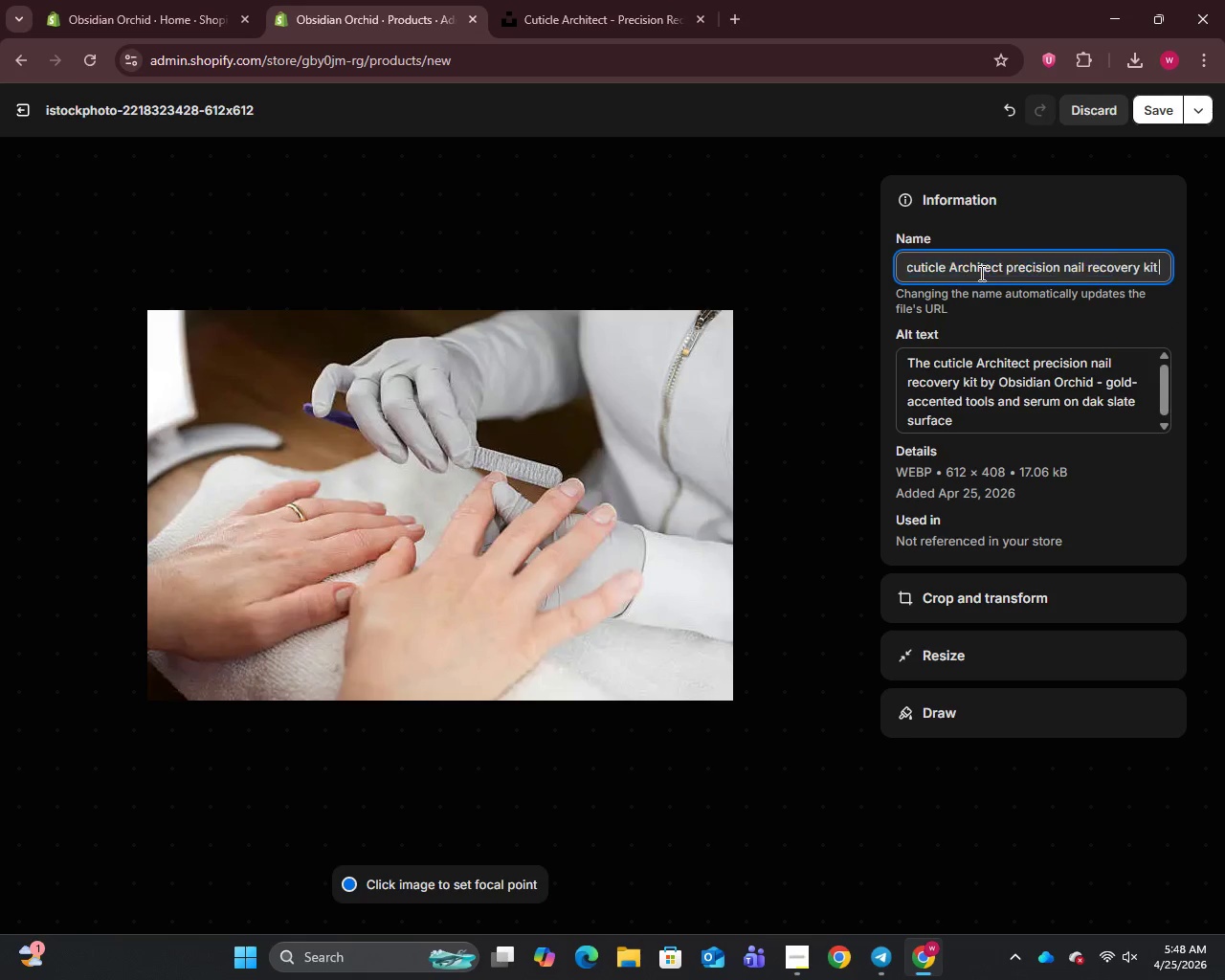 
key(Control+V)
 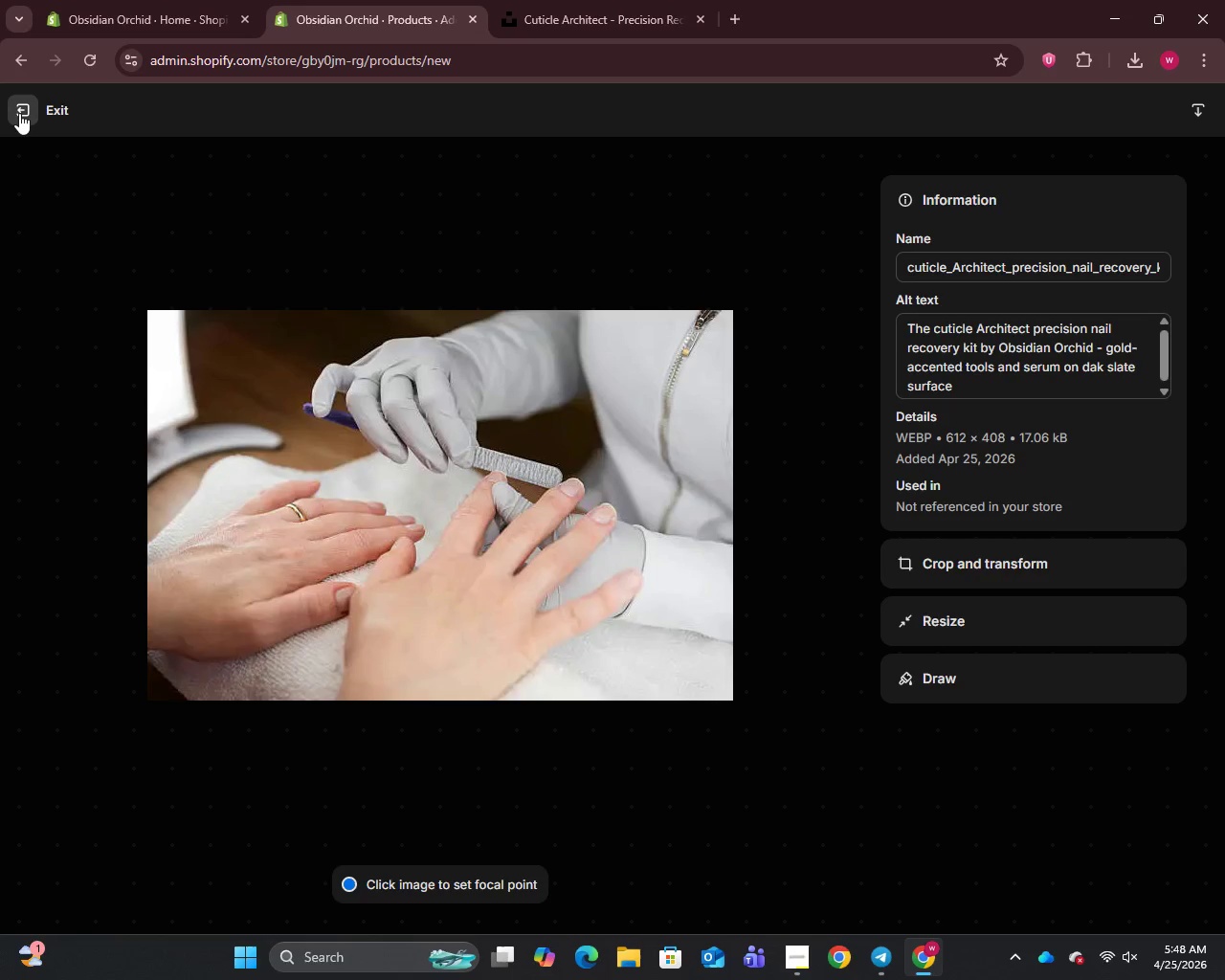 
left_click([19, 113])
 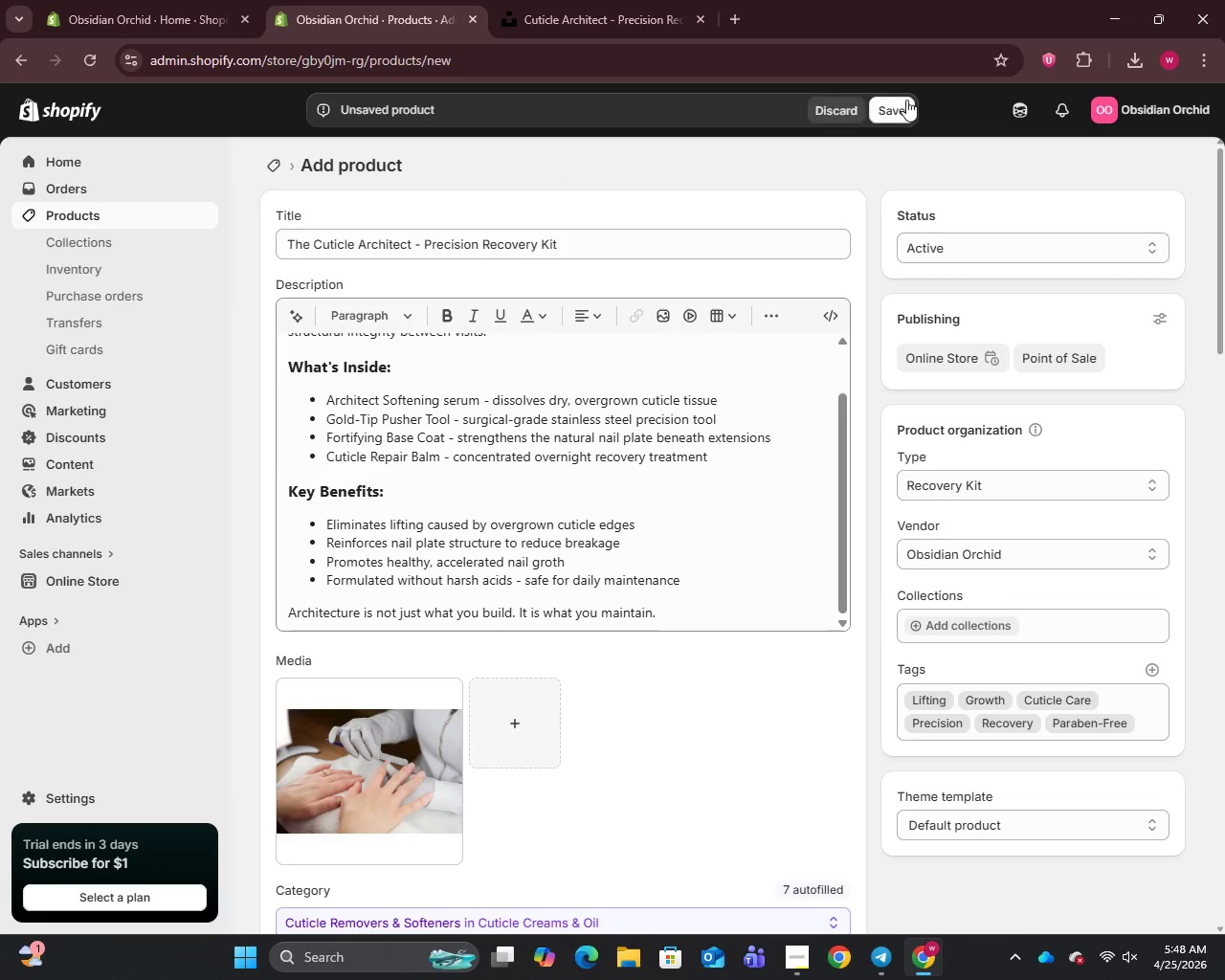 
left_click([909, 99])
 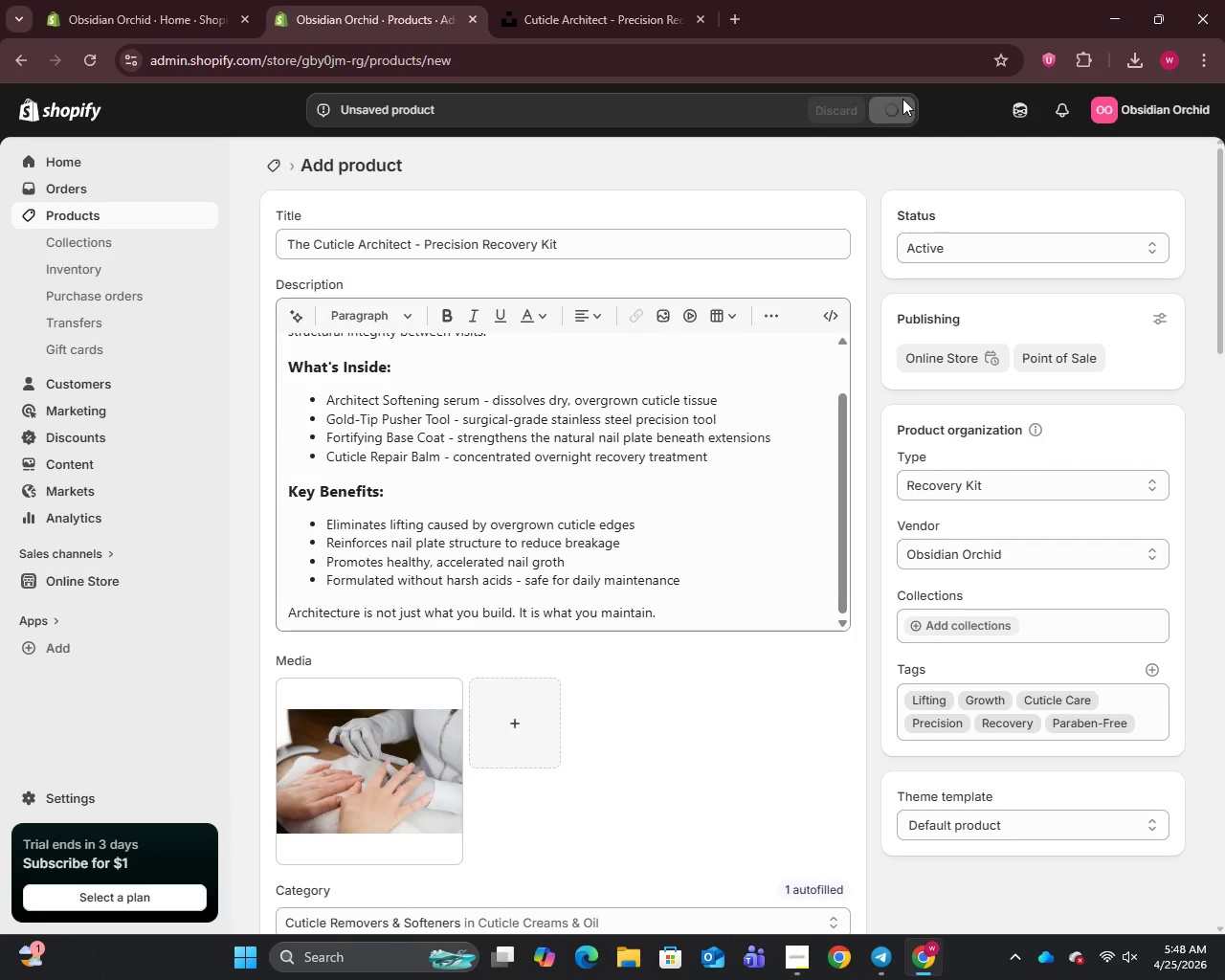 
wait(7.3)
 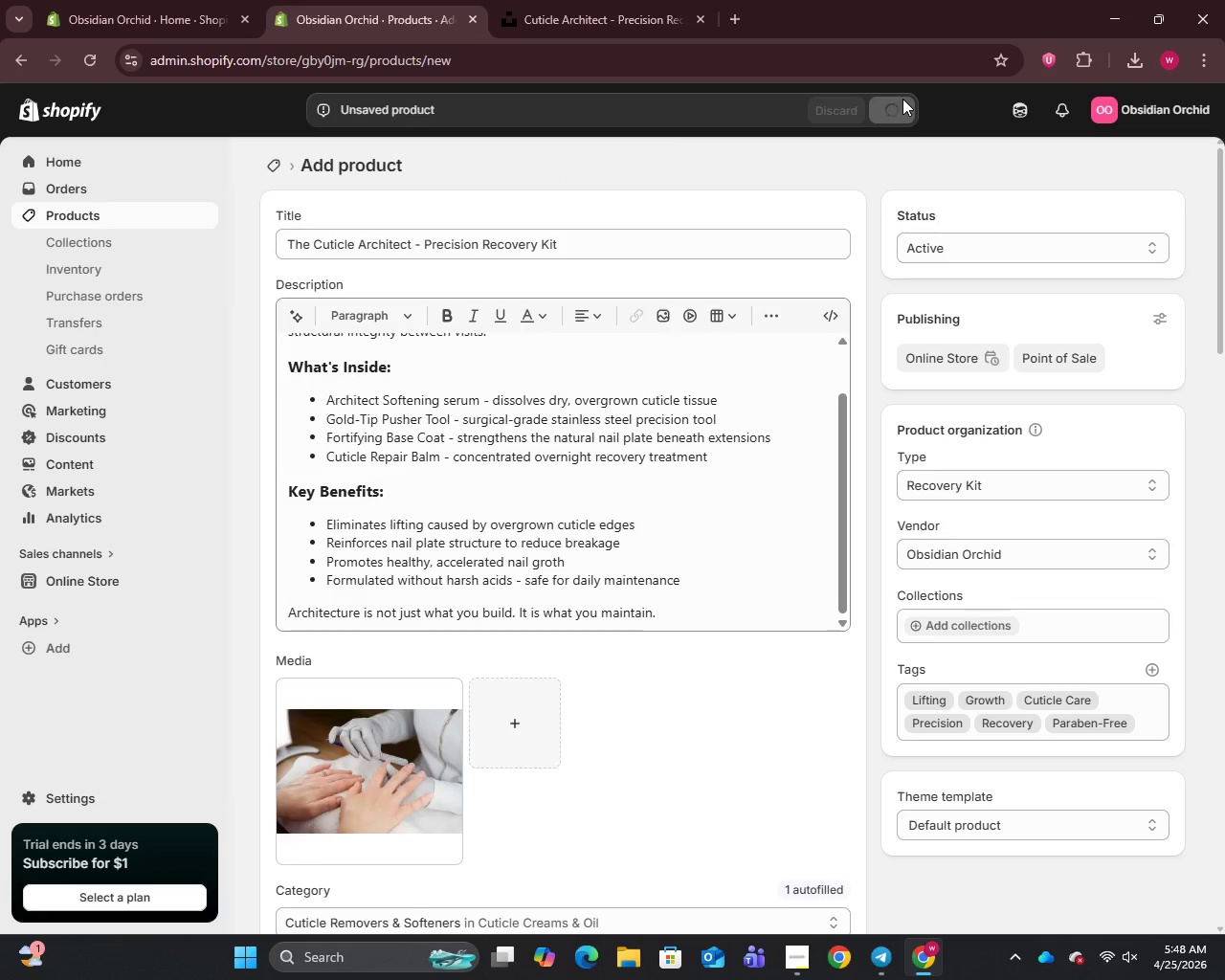 
scroll: coordinate [689, 611], scroll_direction: down, amount: 9.0
 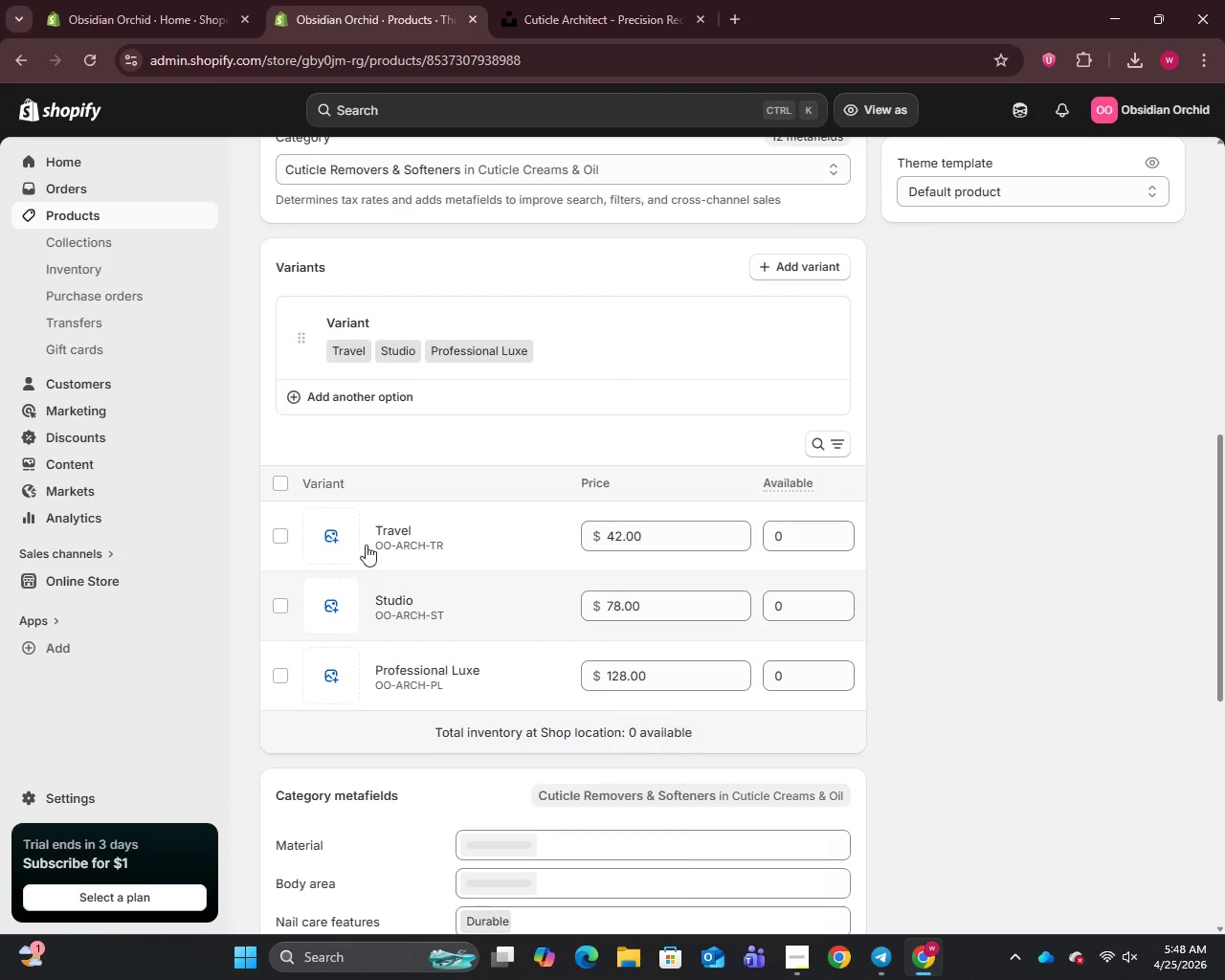 
left_click([431, 543])
 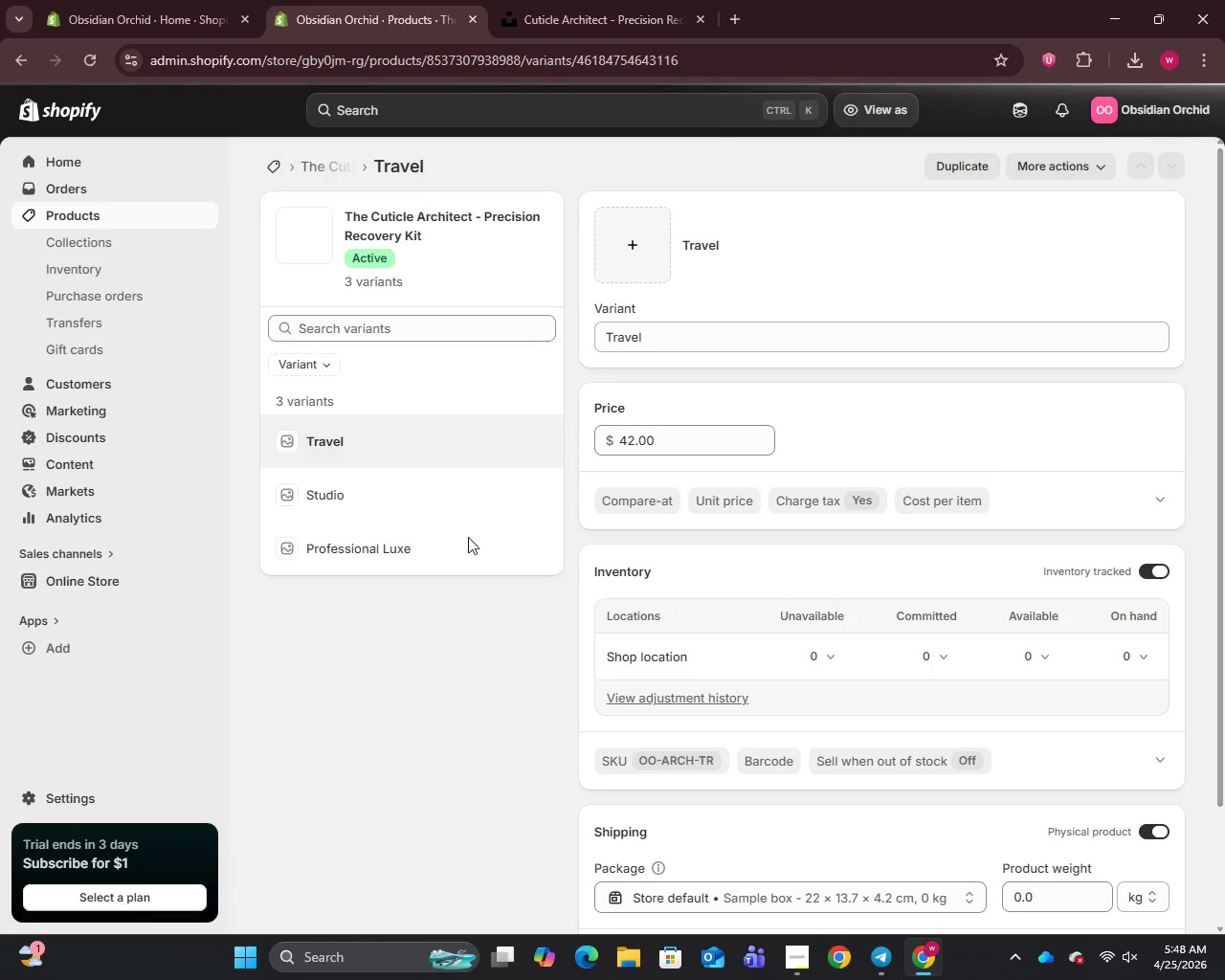 
scroll: coordinate [994, 643], scroll_direction: down, amount: 3.0
 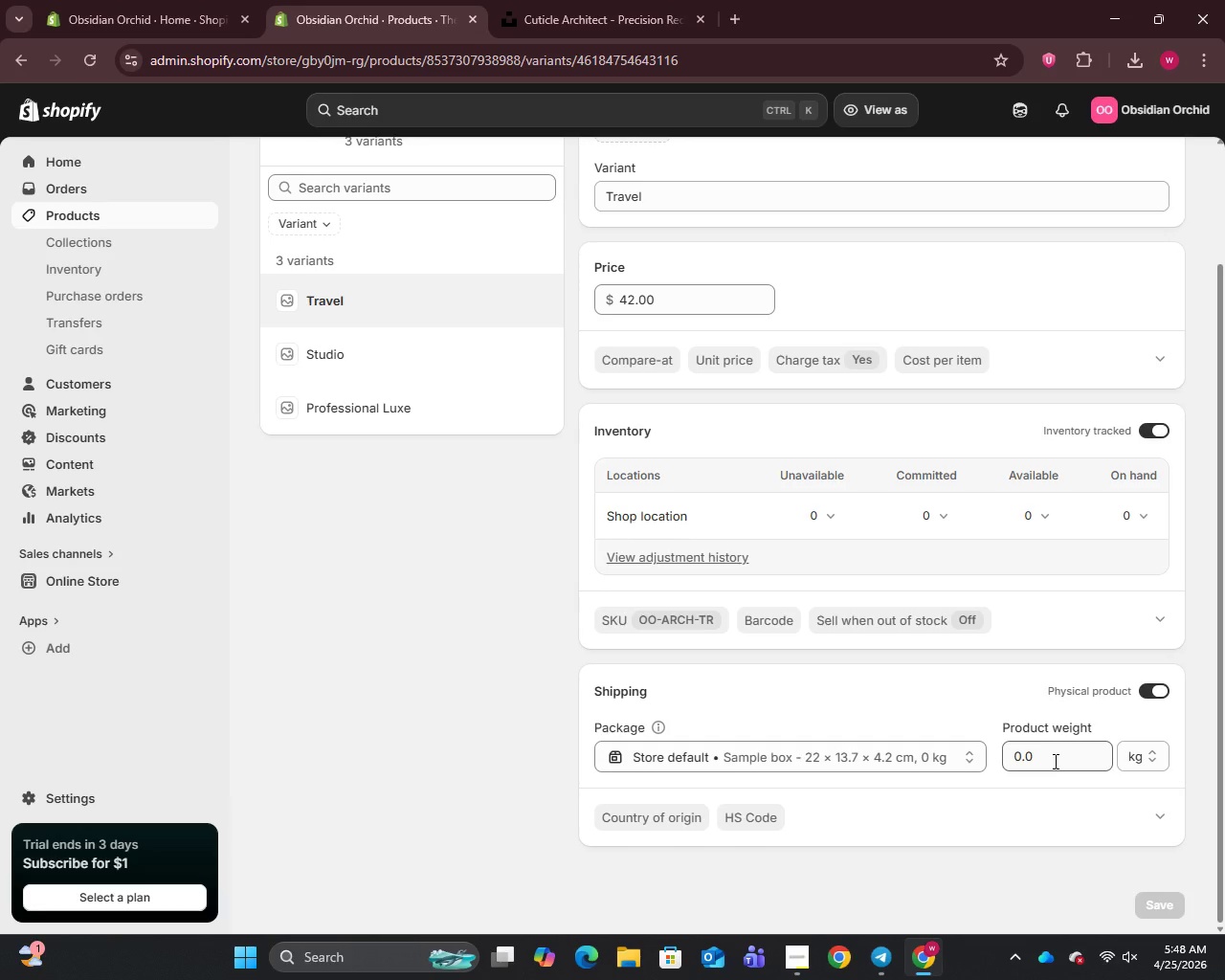 
left_click([1053, 762])
 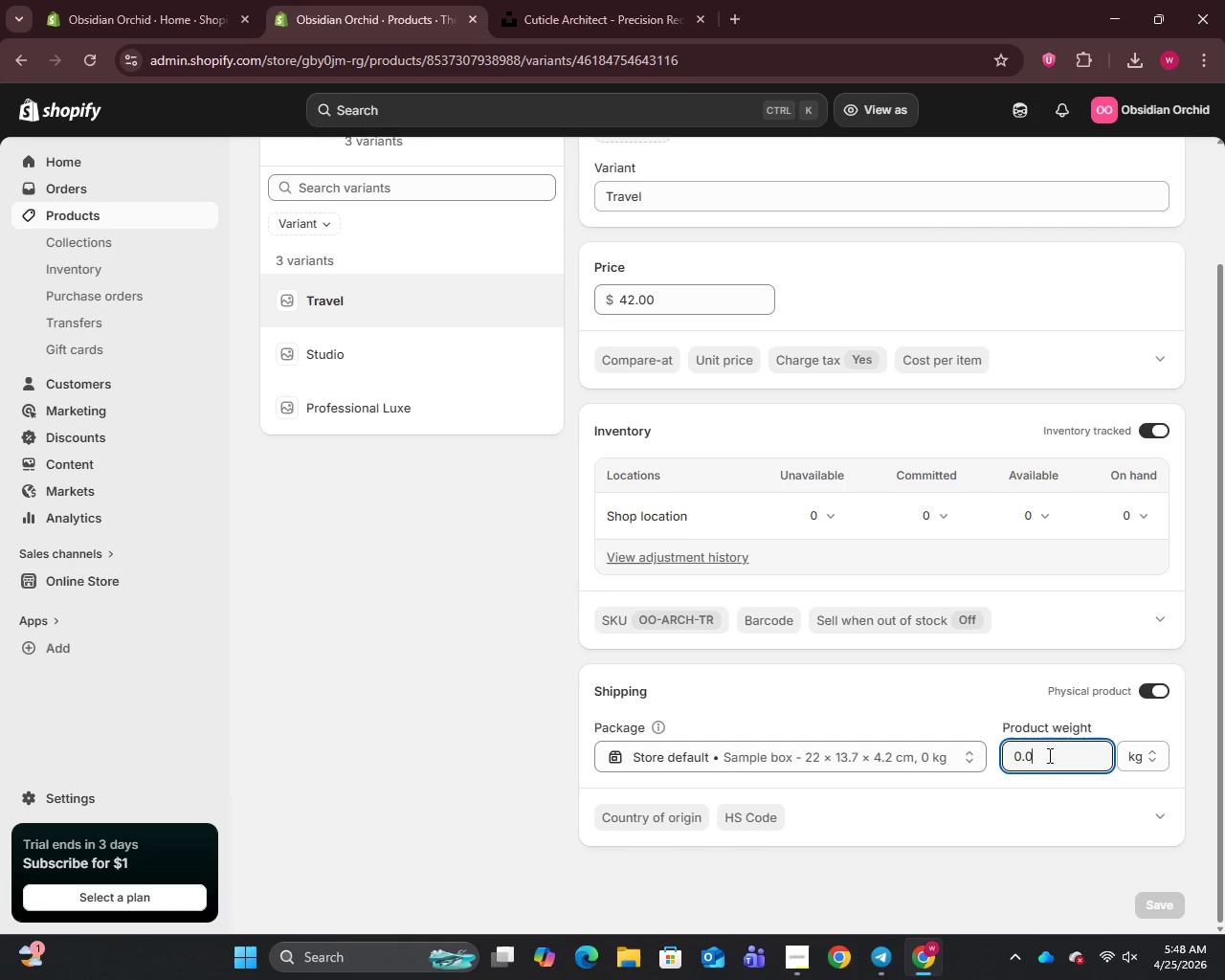 
key(Backspace)
type(12)
 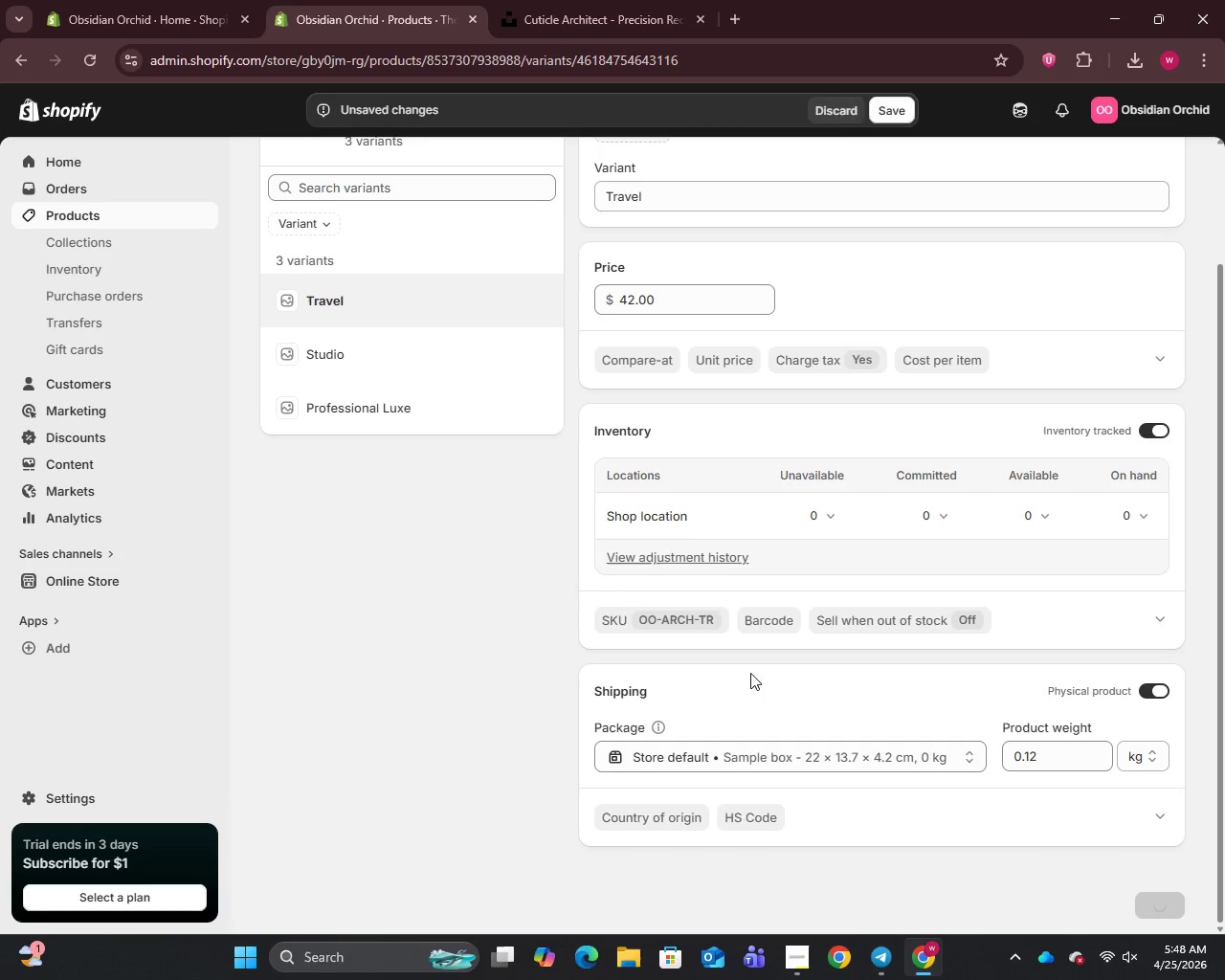 
left_click([339, 366])
 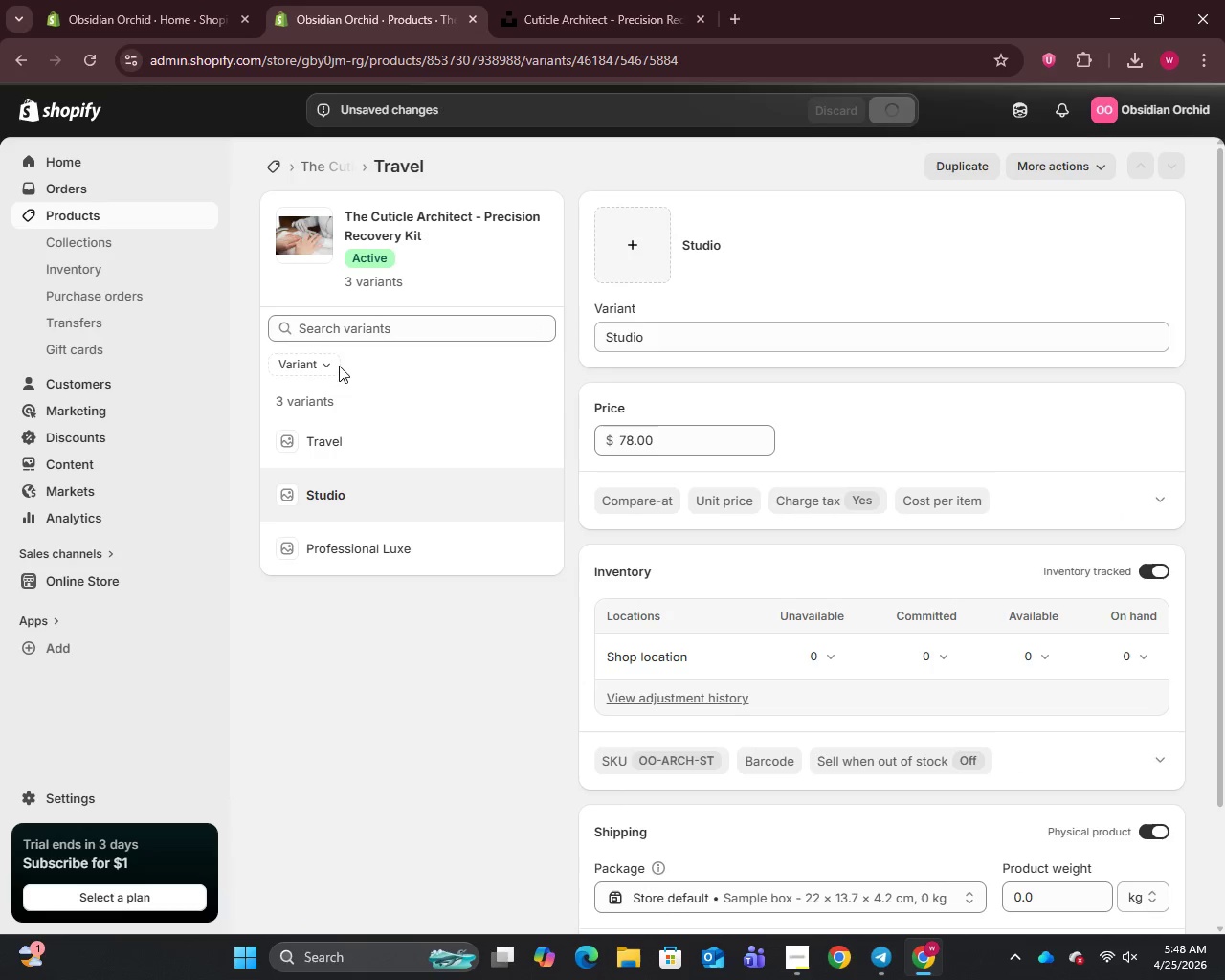 
scroll: coordinate [995, 630], scroll_direction: down, amount: 5.0
 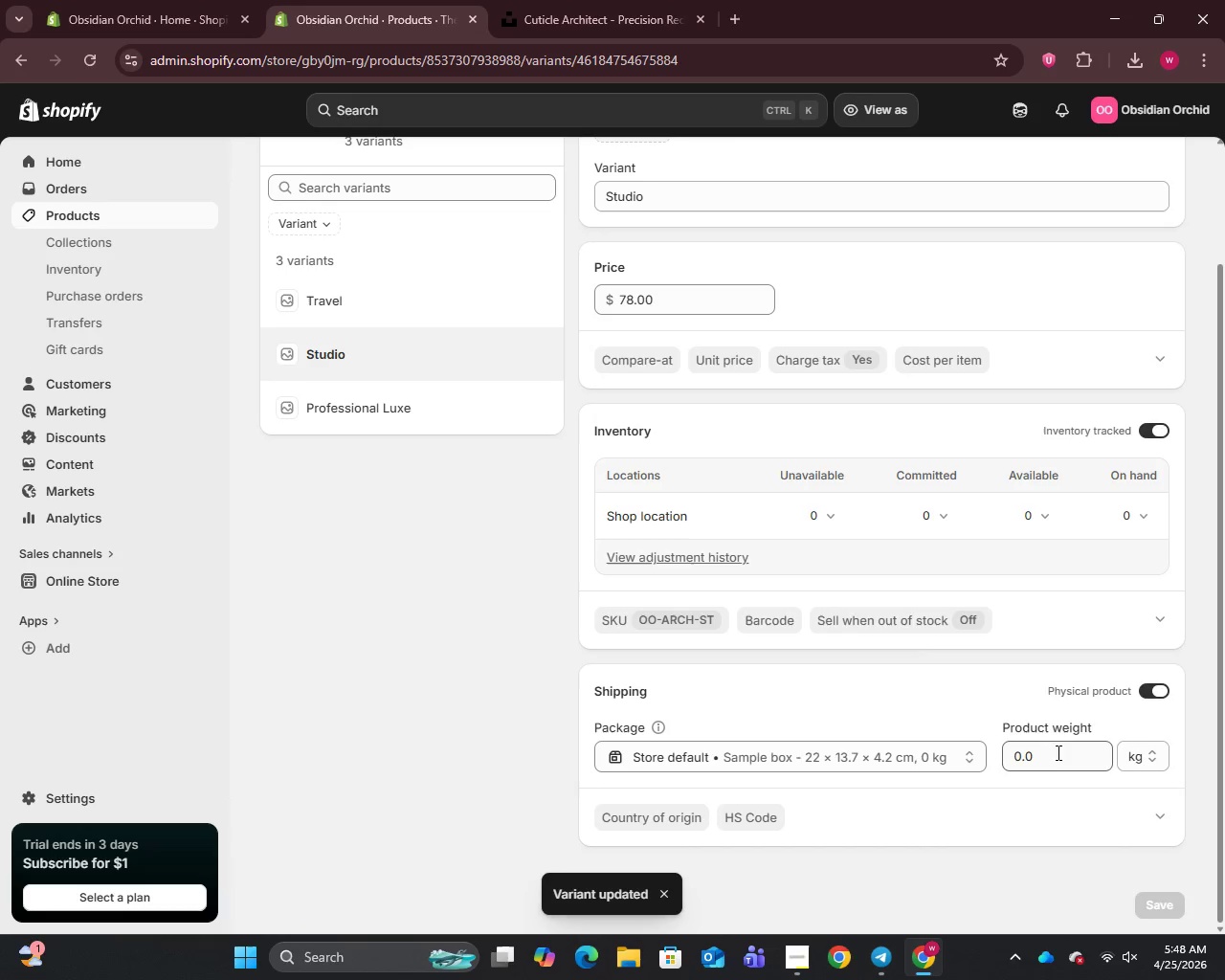 
left_click([1056, 762])
 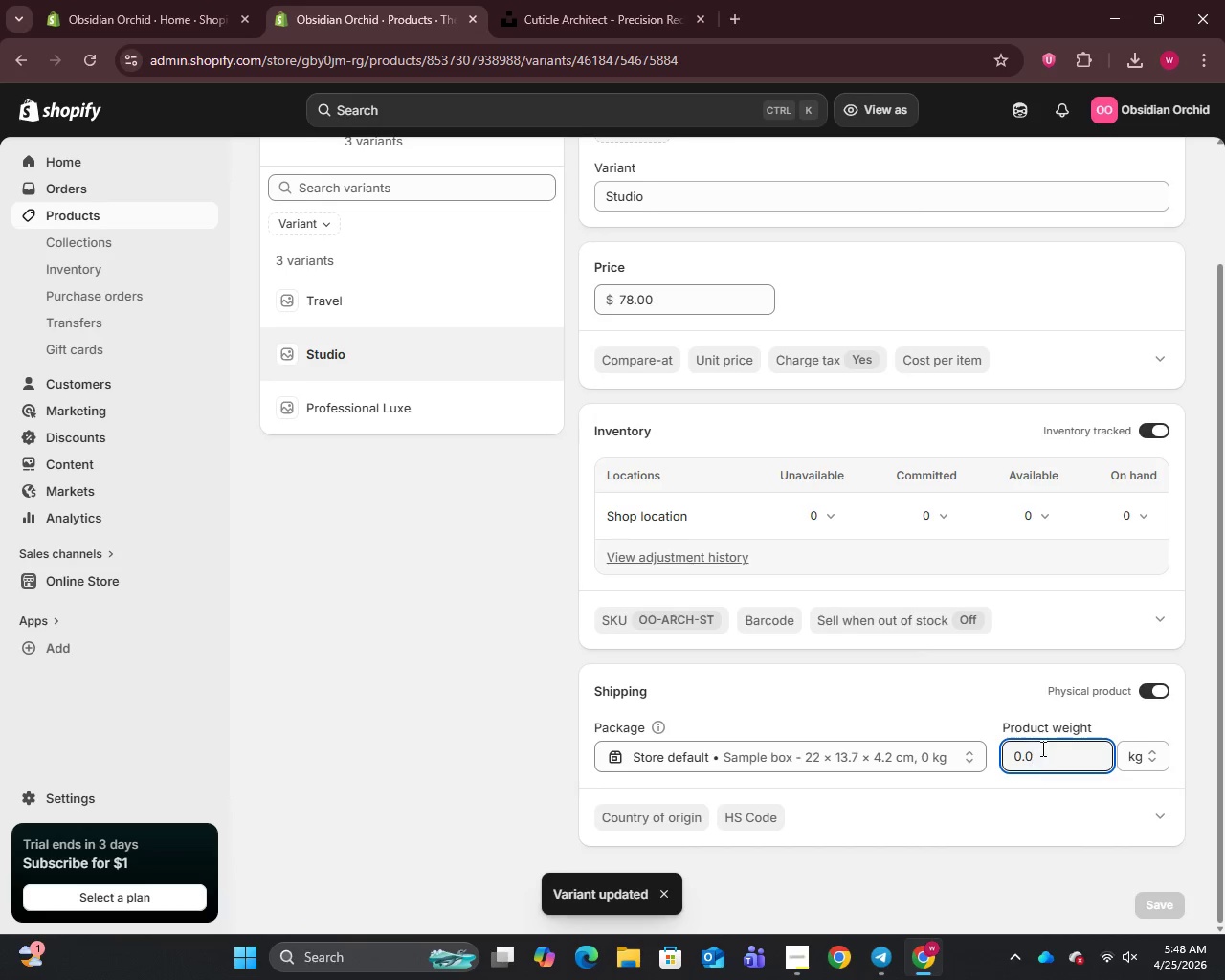 
key(Backspace)
type(28)
 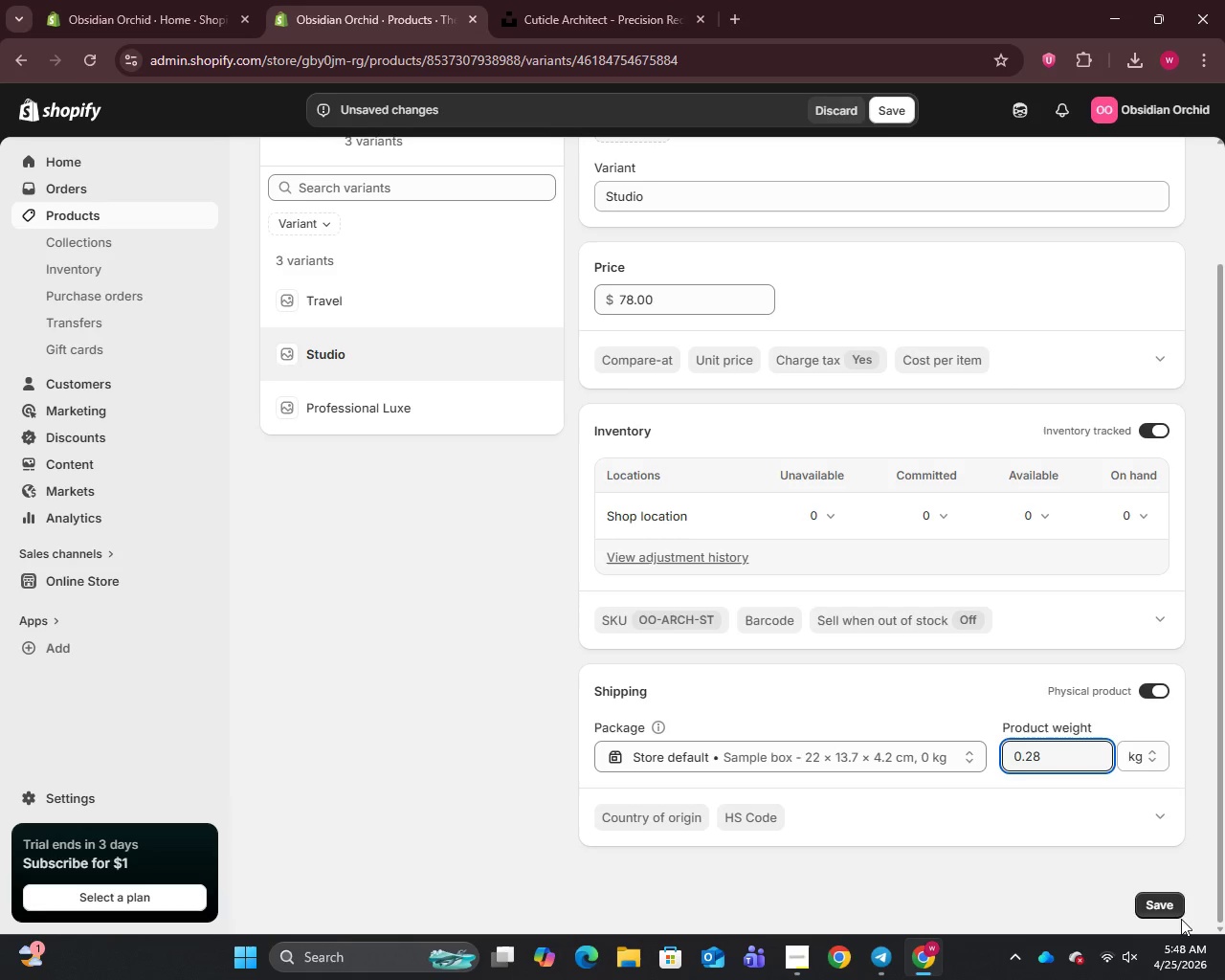 
left_click([1175, 898])
 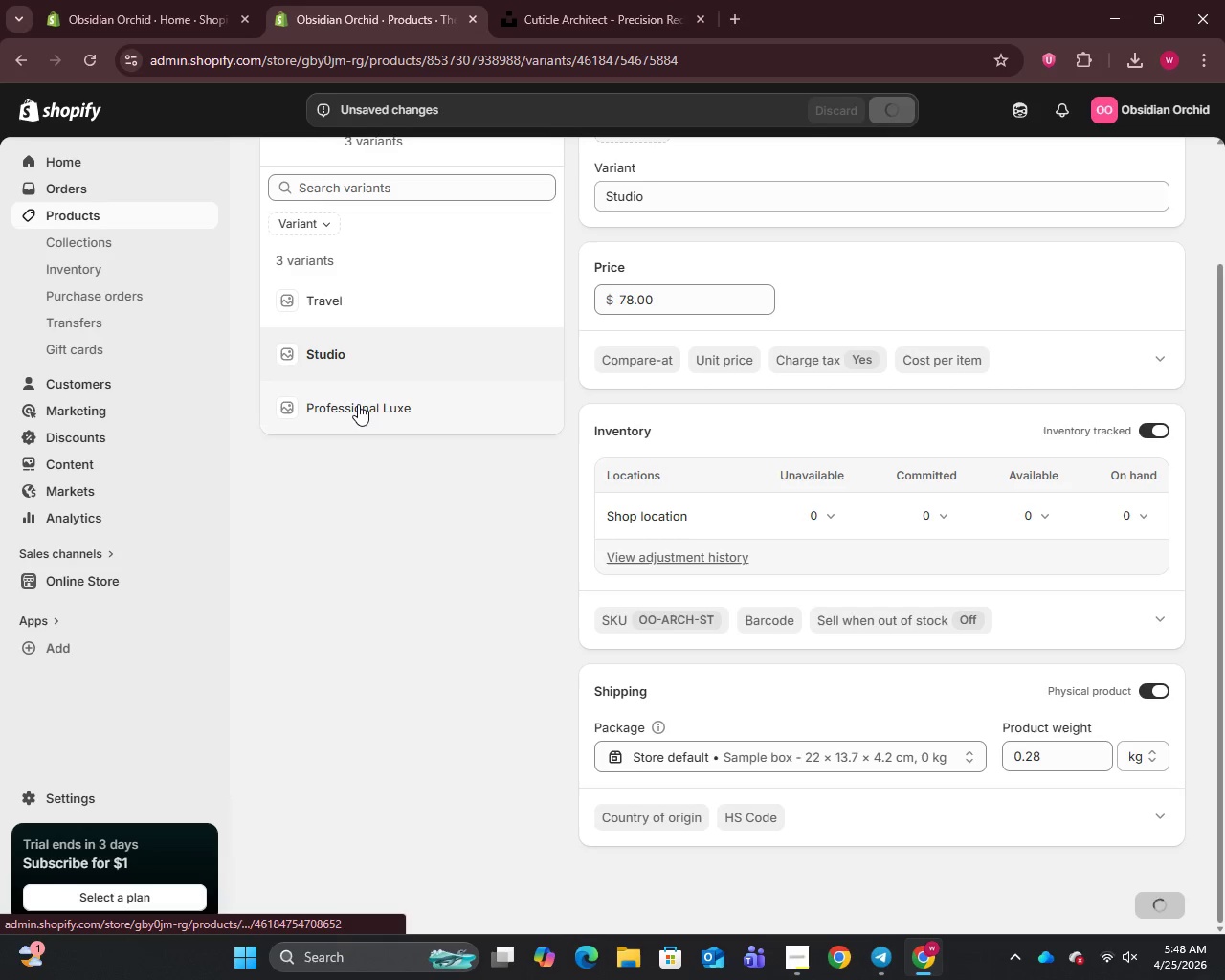 
left_click([358, 404])
 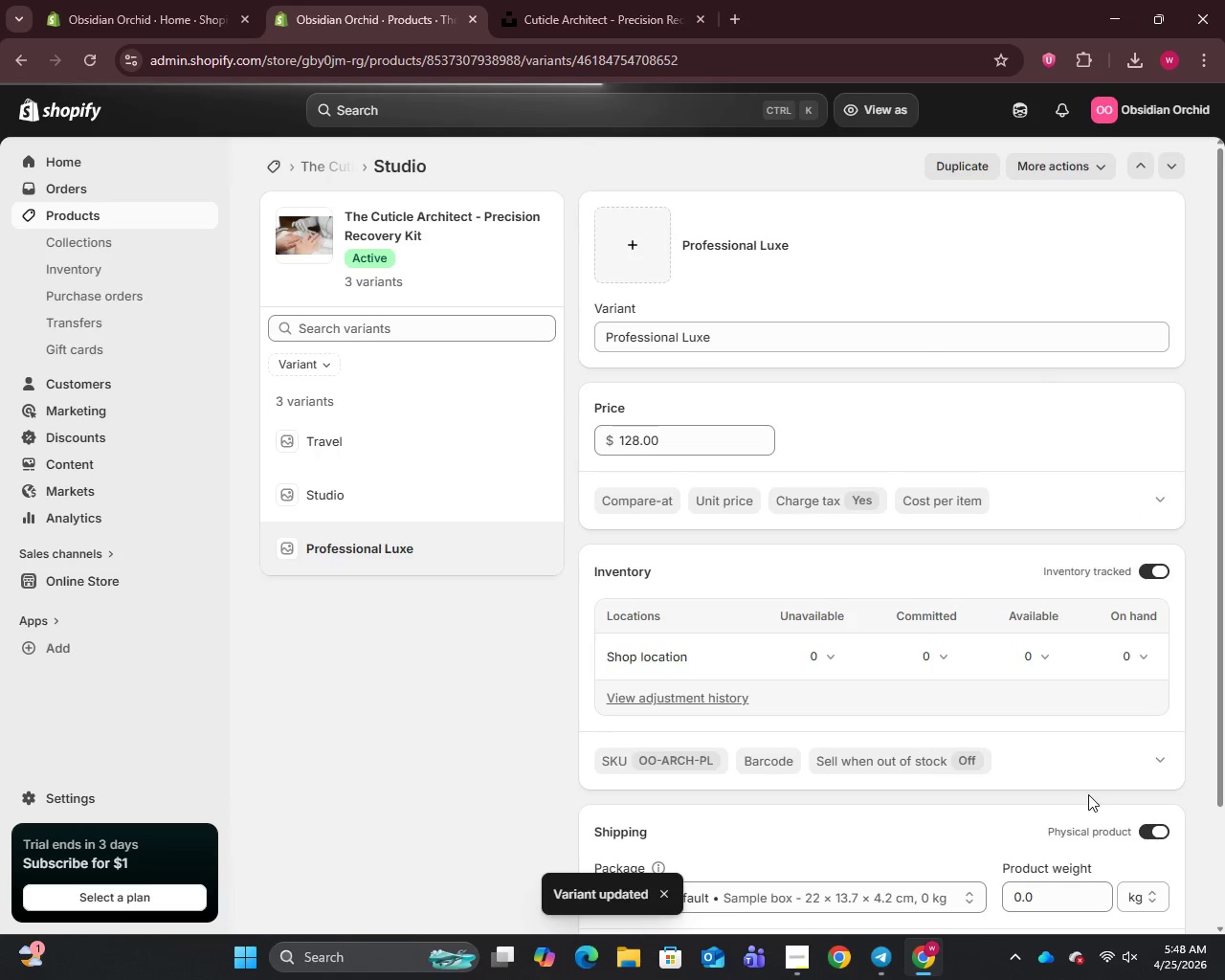 
scroll: coordinate [1058, 847], scroll_direction: down, amount: 3.0
 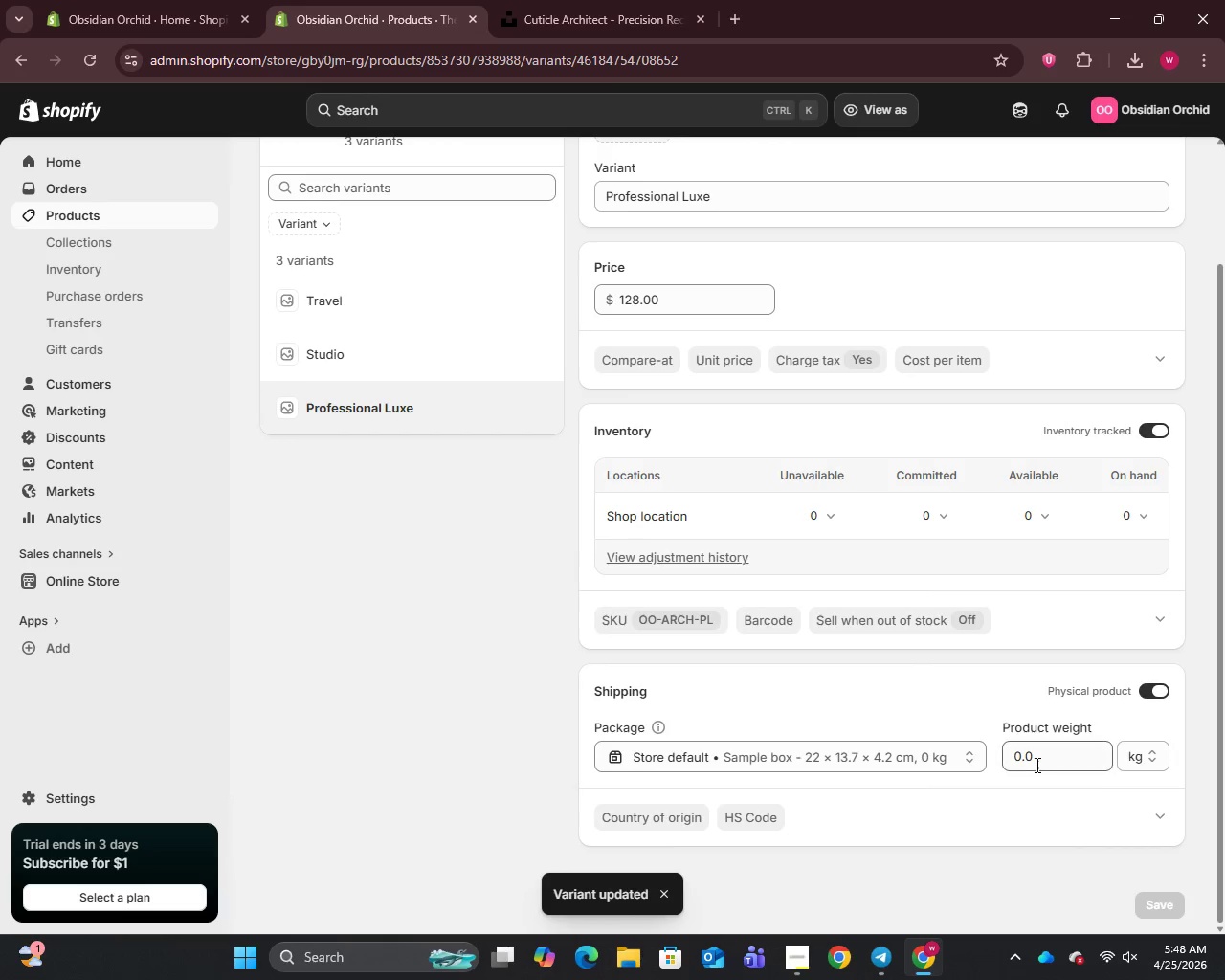 
left_click([1036, 764])
 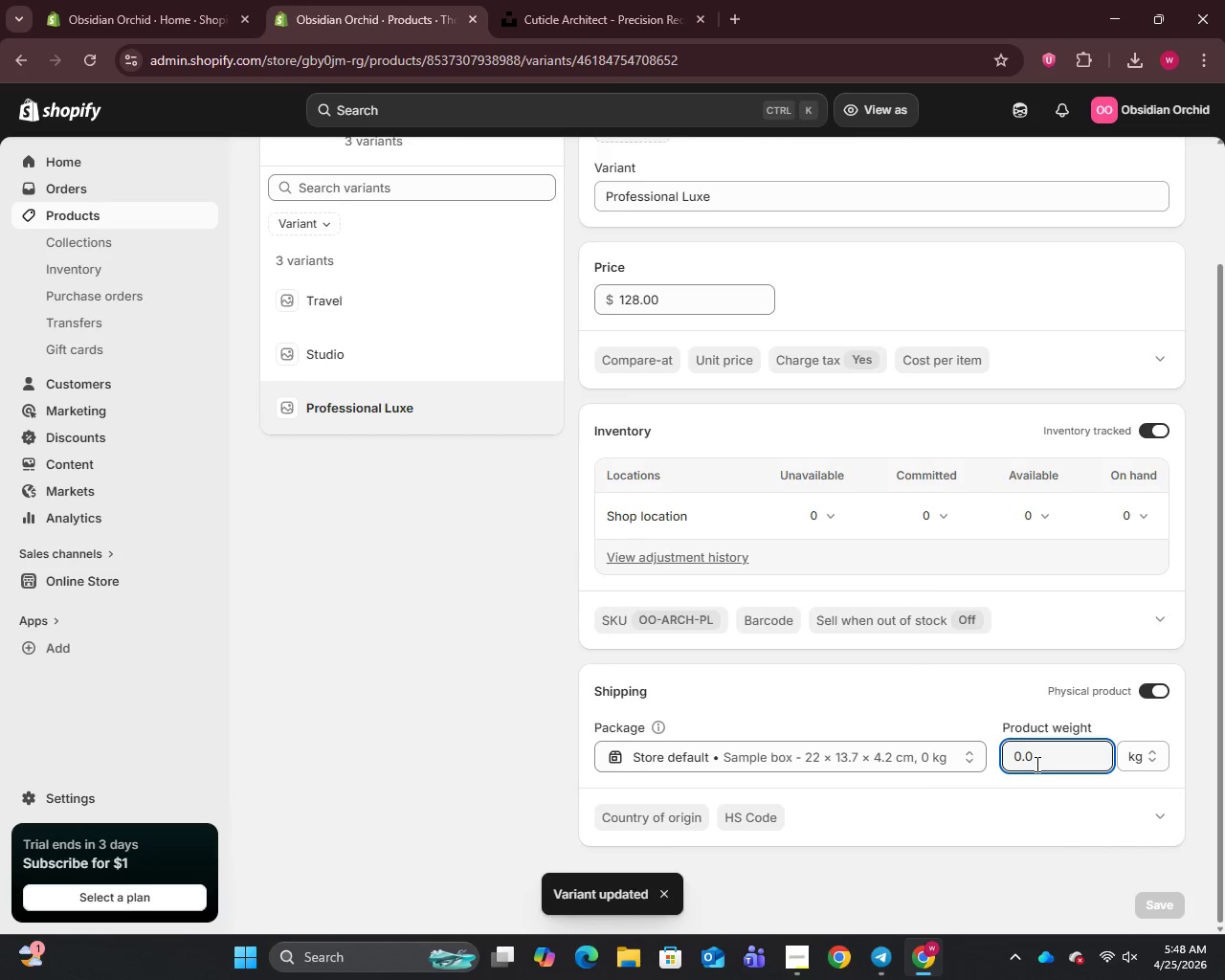 
key(Backspace)
 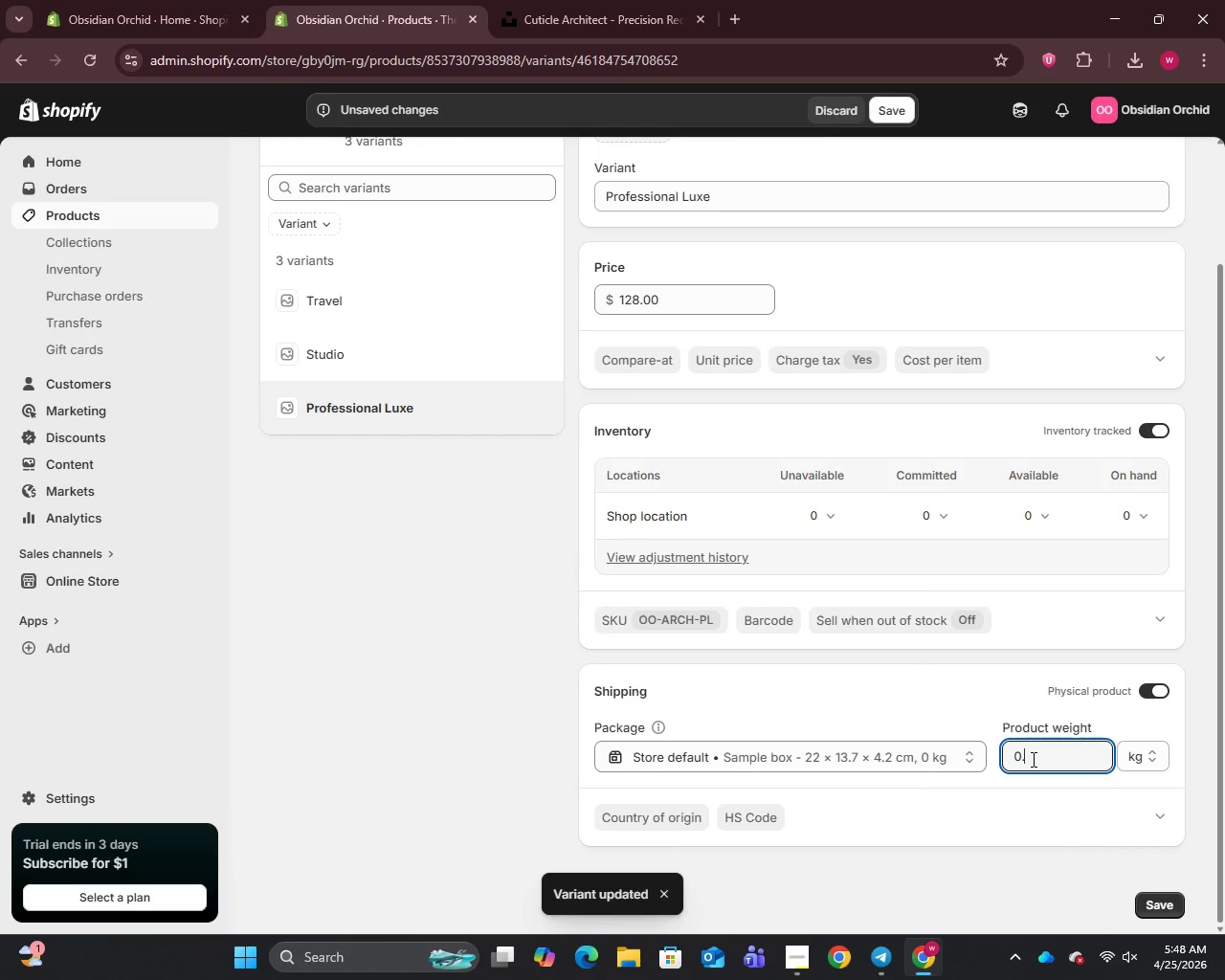 
key(5)
 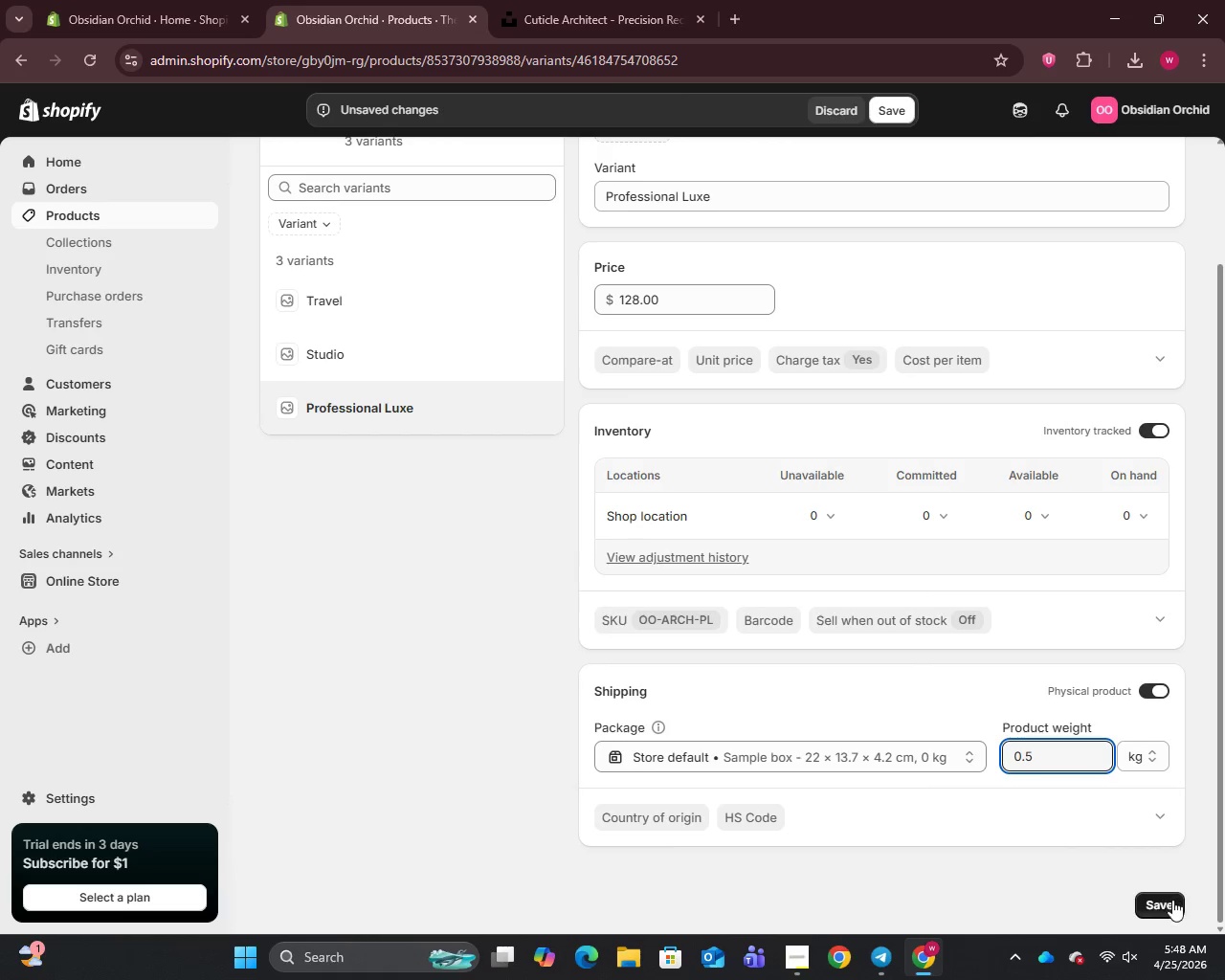 
left_click([1171, 901])
 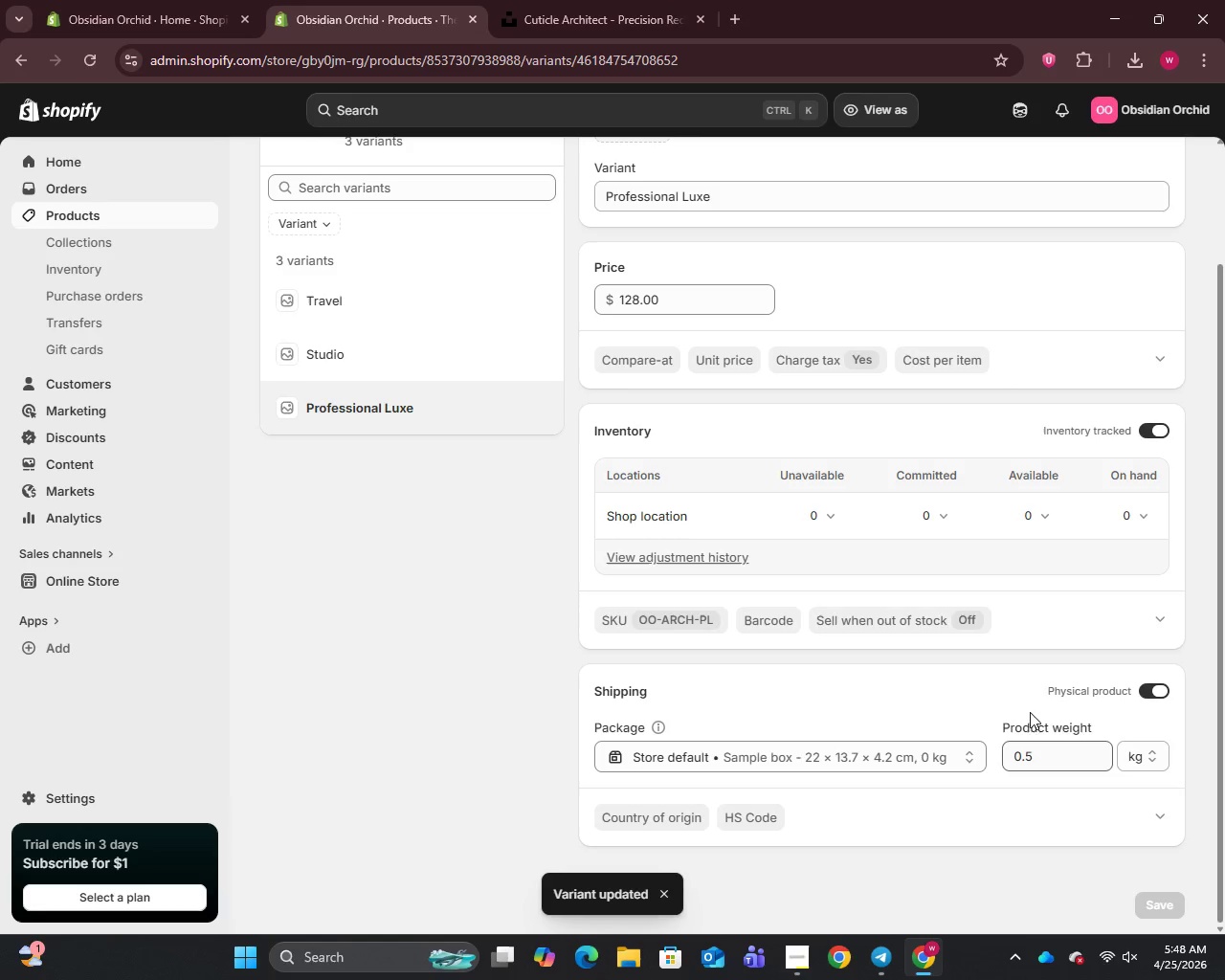 
left_click([62, 214])
 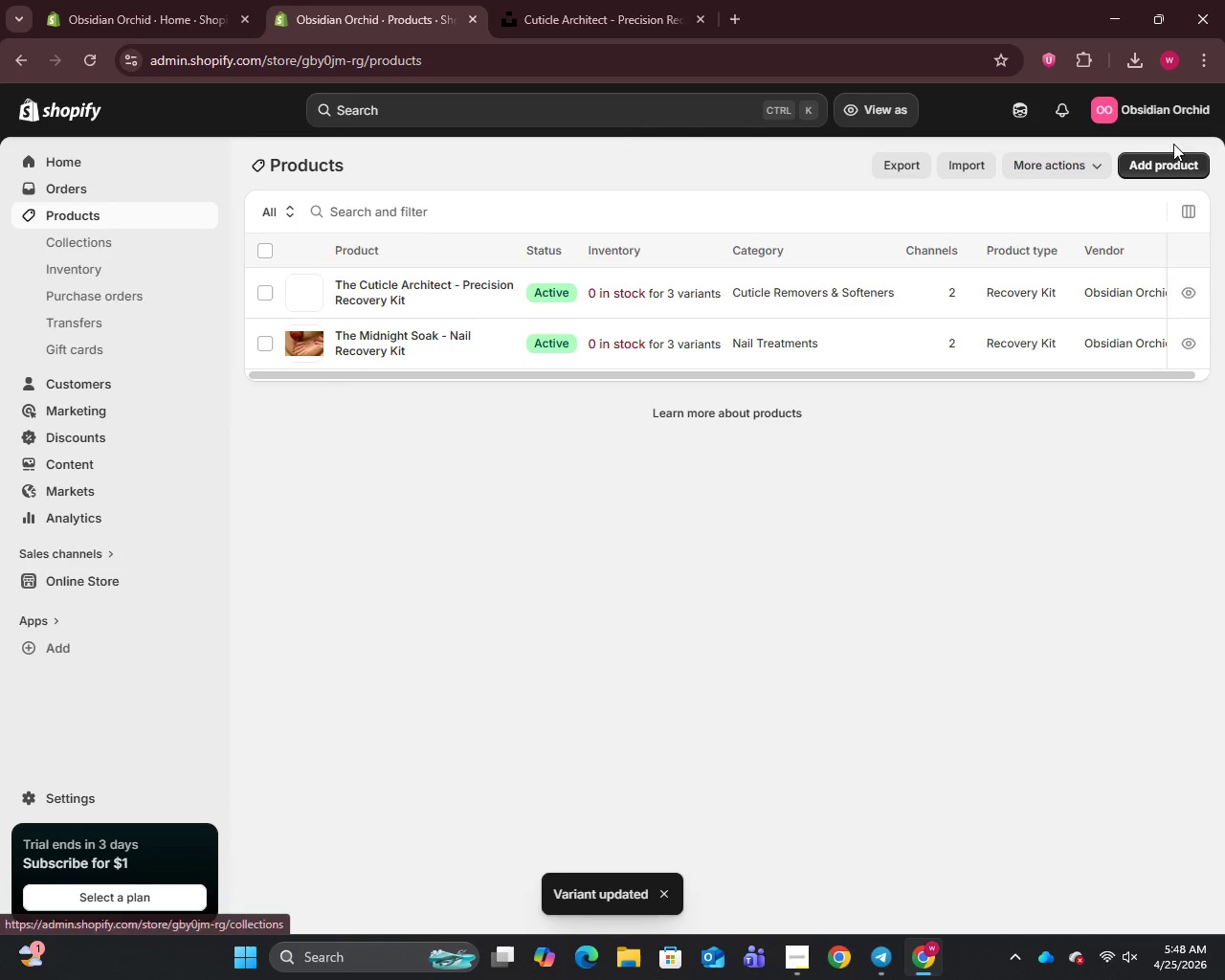 
left_click([1170, 166])
 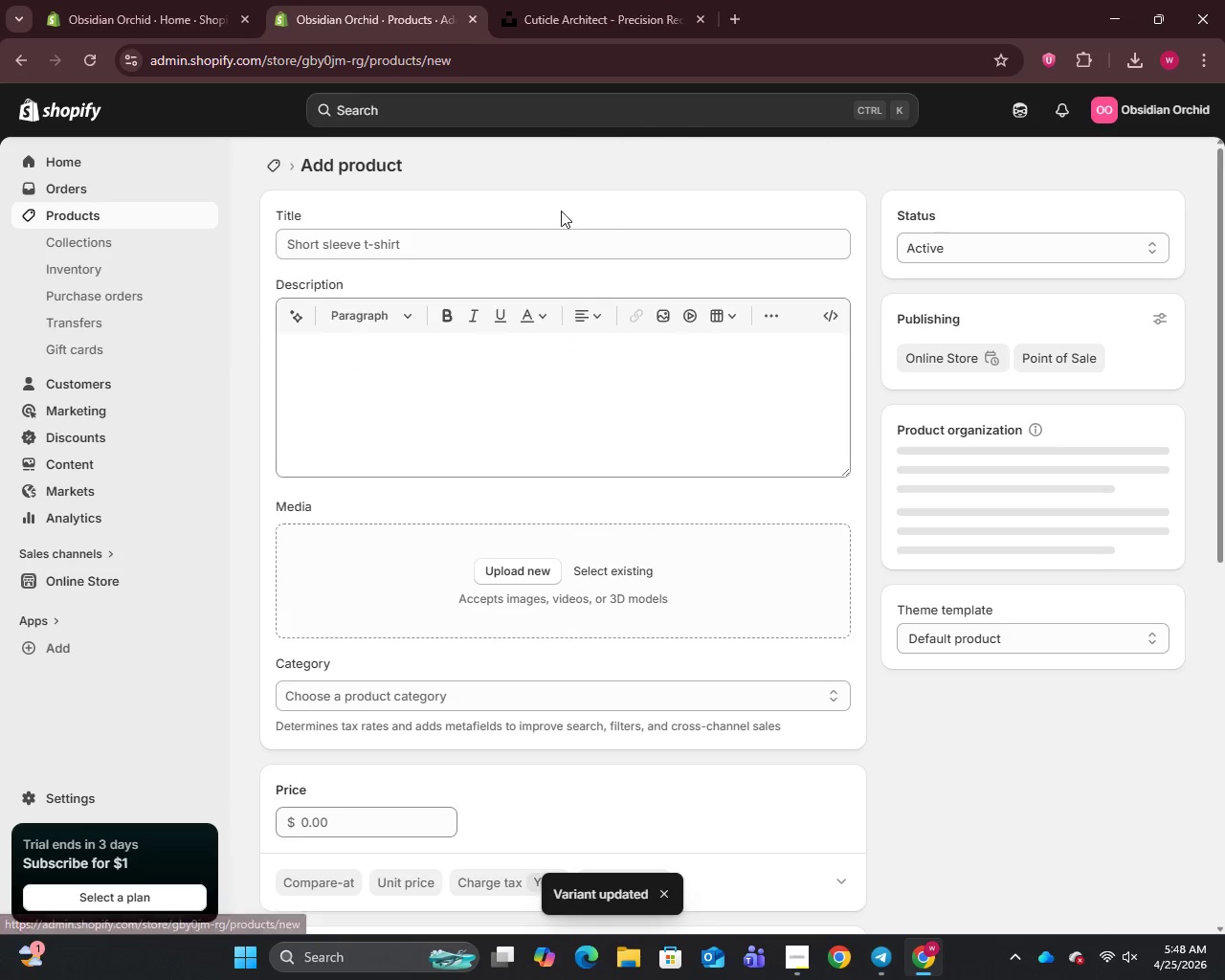 
left_click([458, 249])
 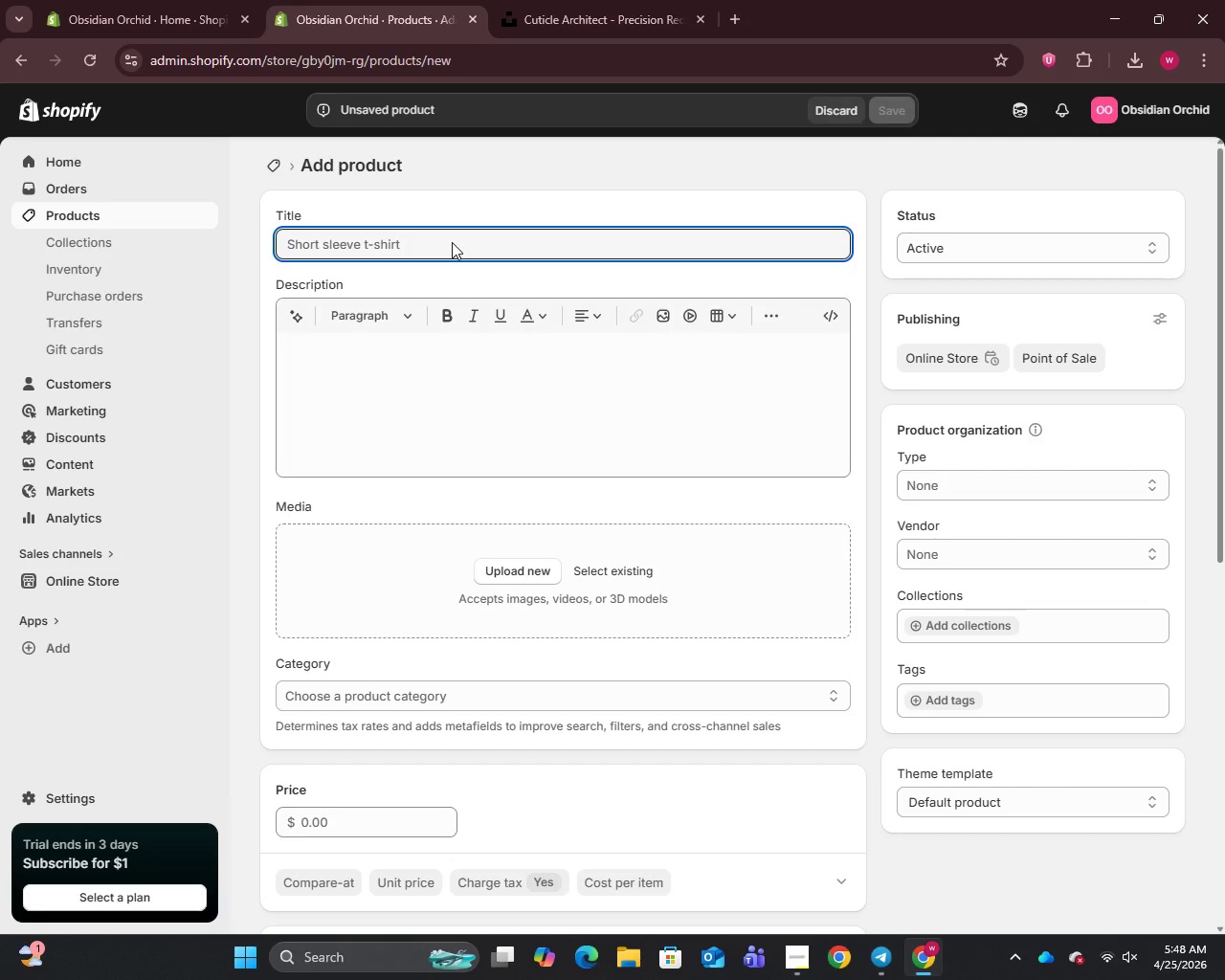 
wait(11.09)
 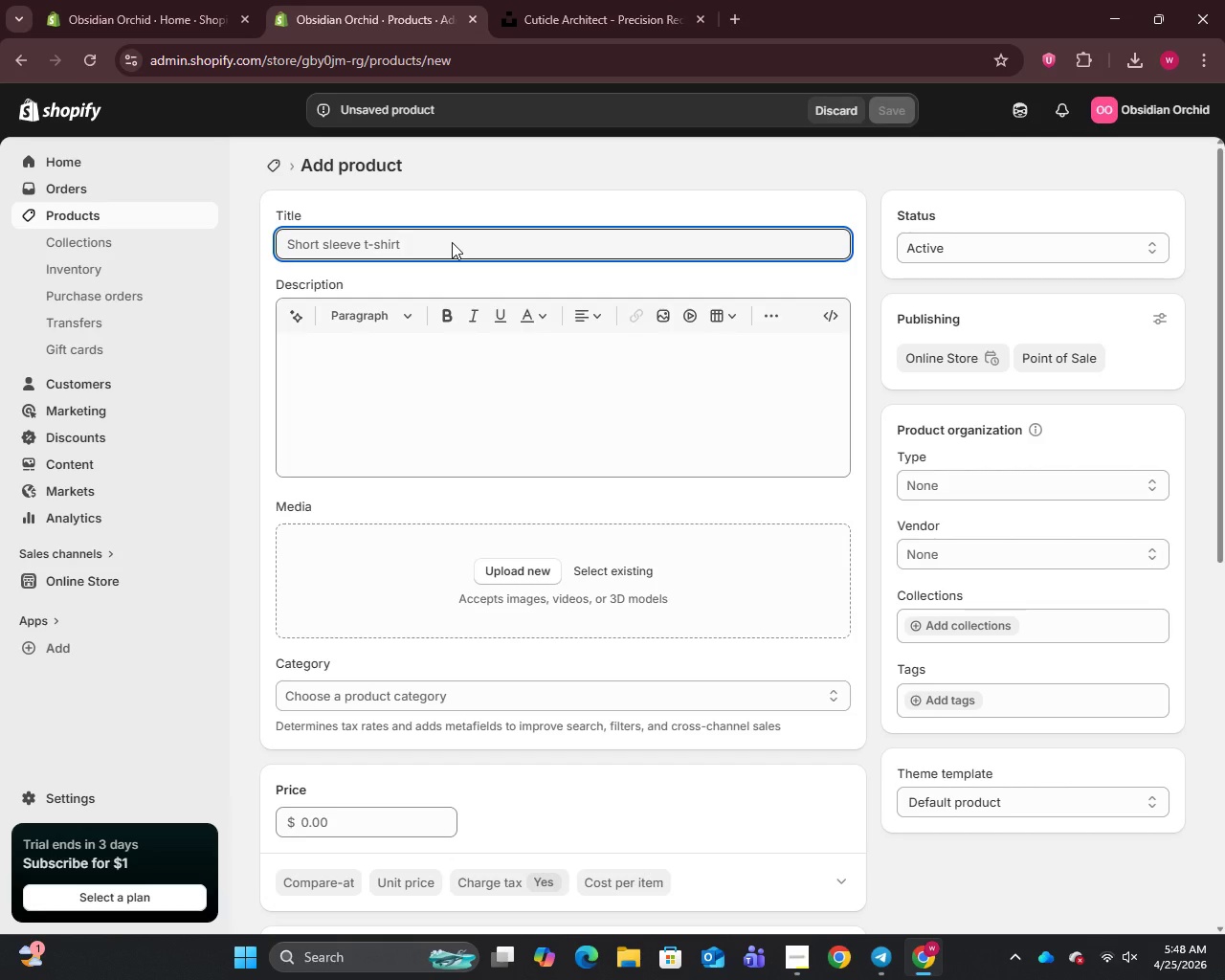 
type(The Struc)
 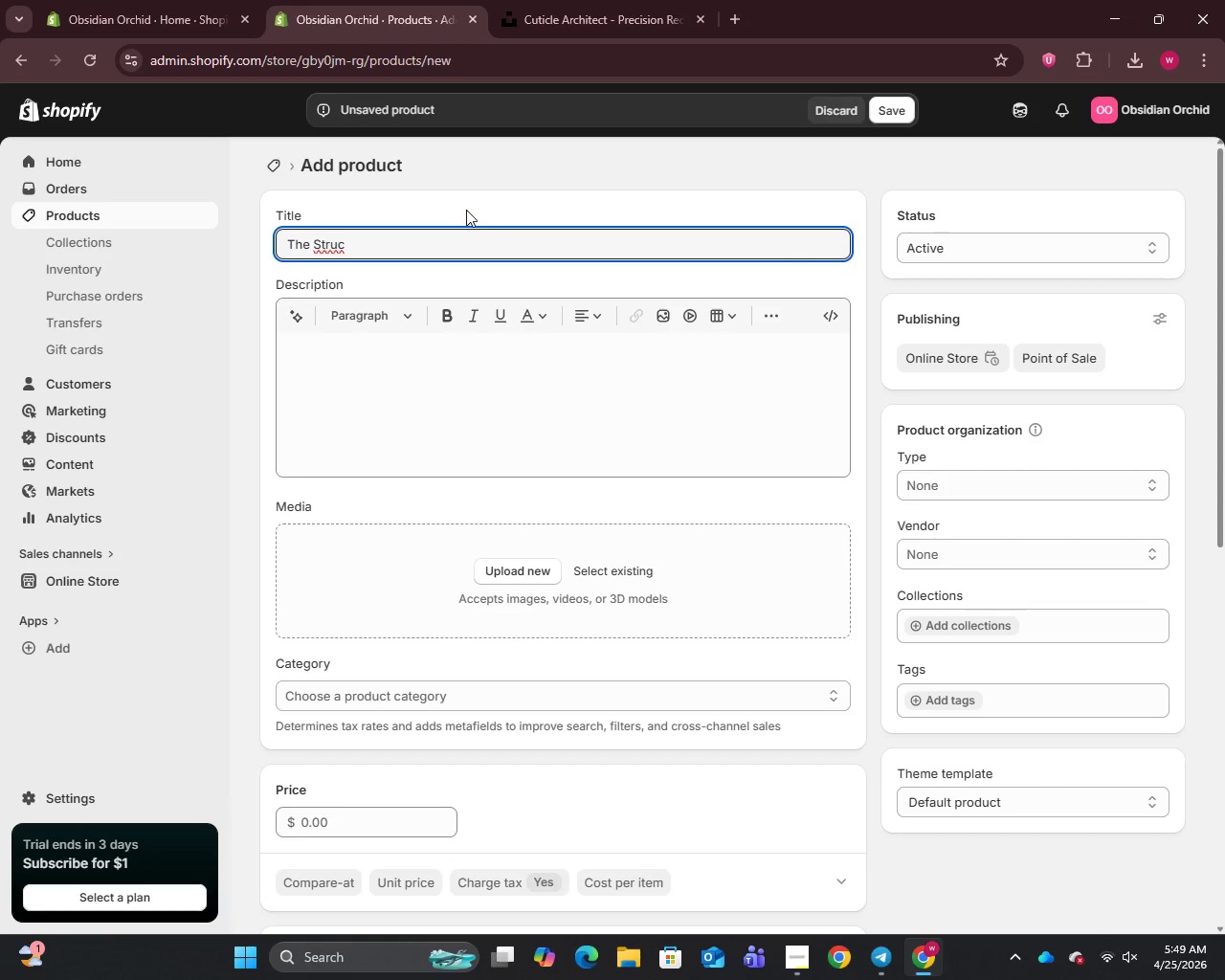 
type(trual Shield -N)
key(Backspace)
key(Backspace)
 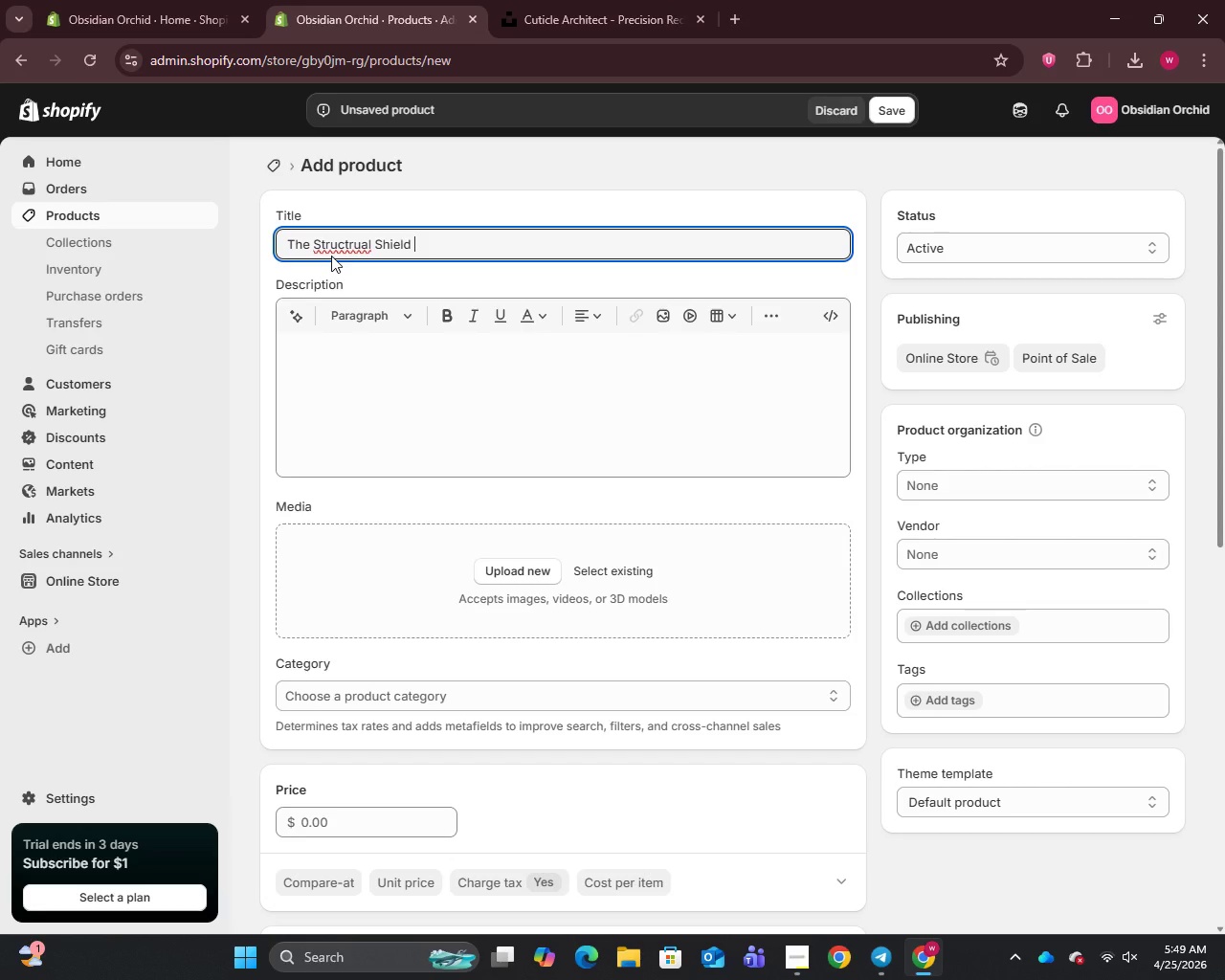 
wait(12.06)
 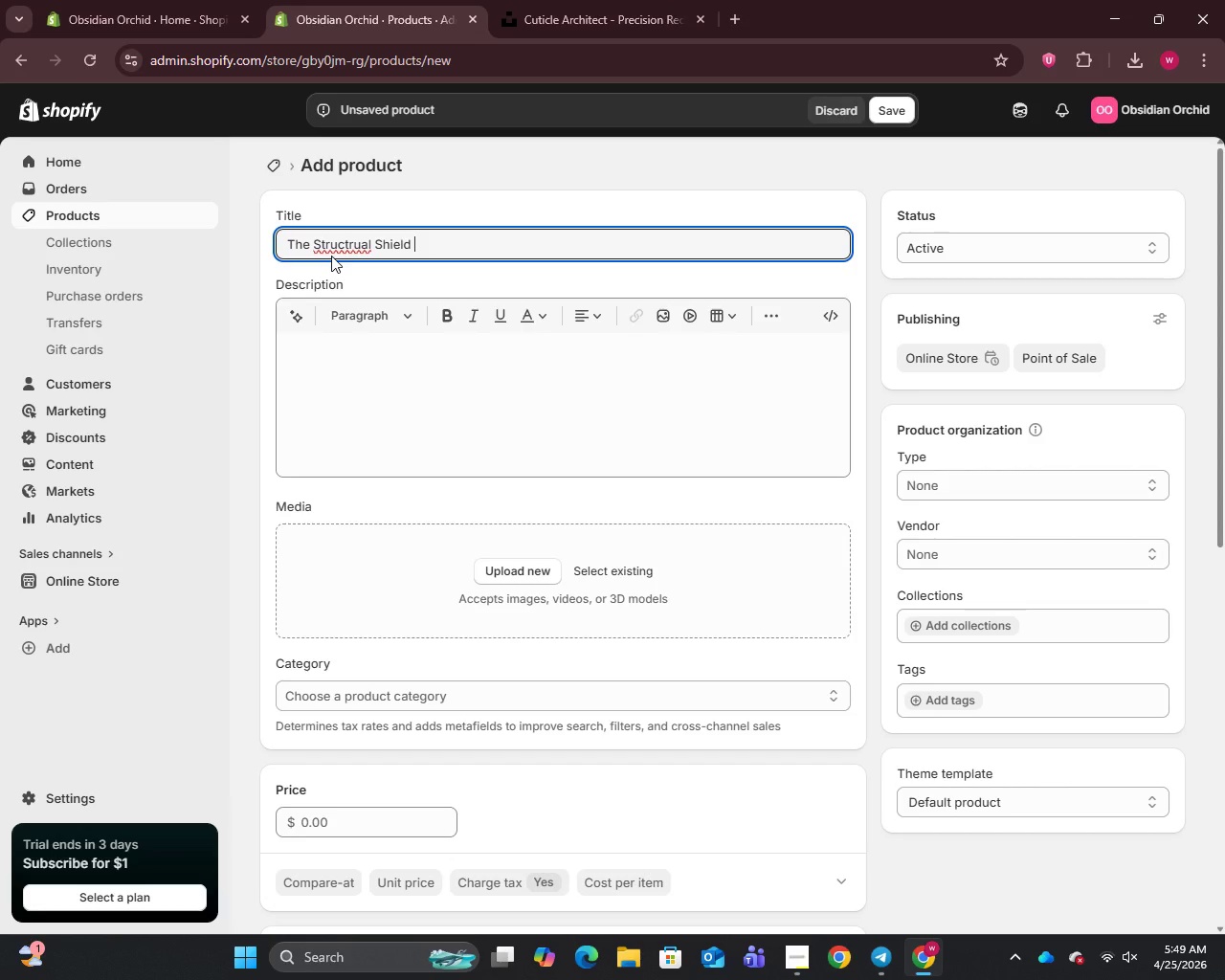 
left_click([358, 243])
 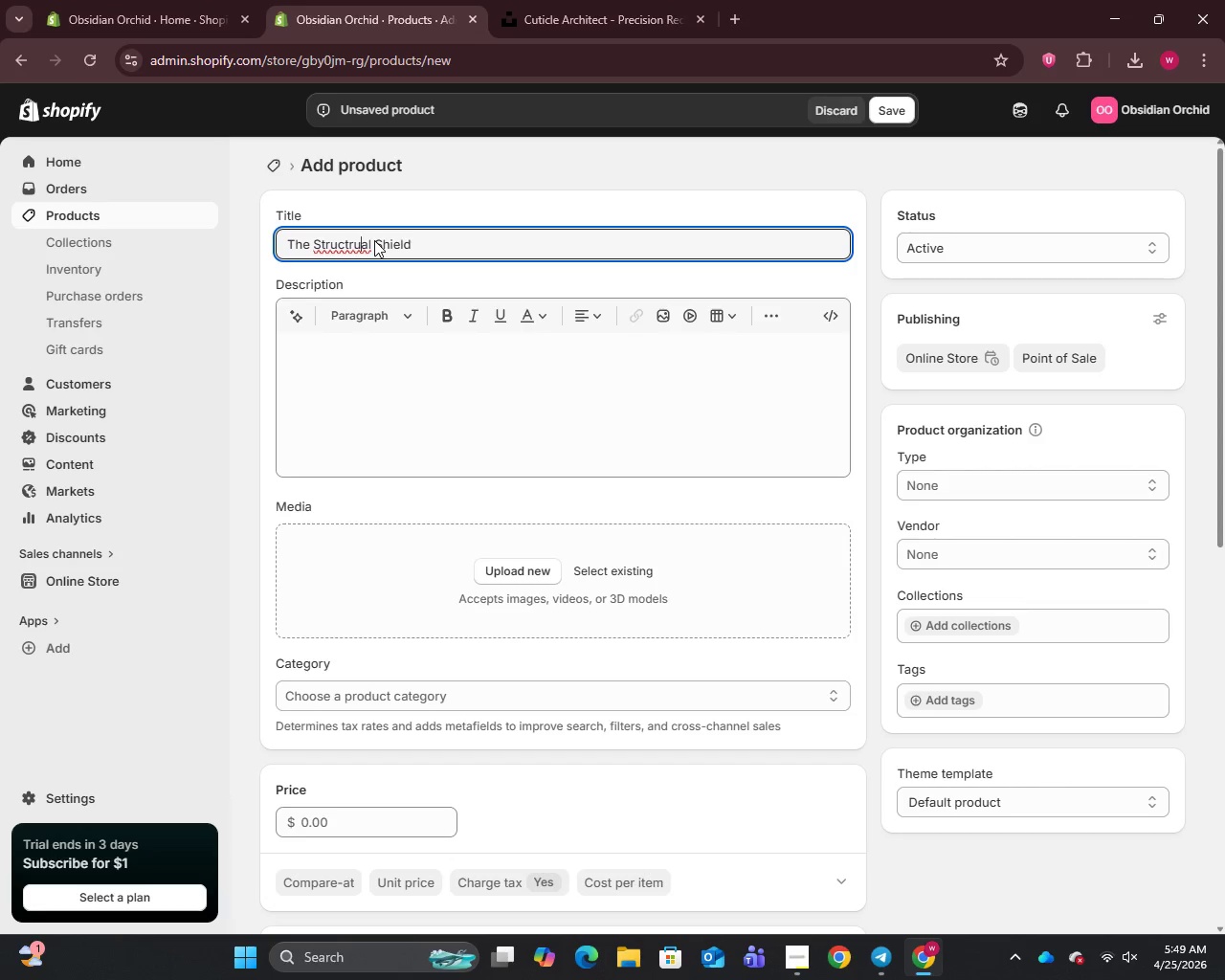 
key(Backspace)
key(Backspace)
type(ur)
 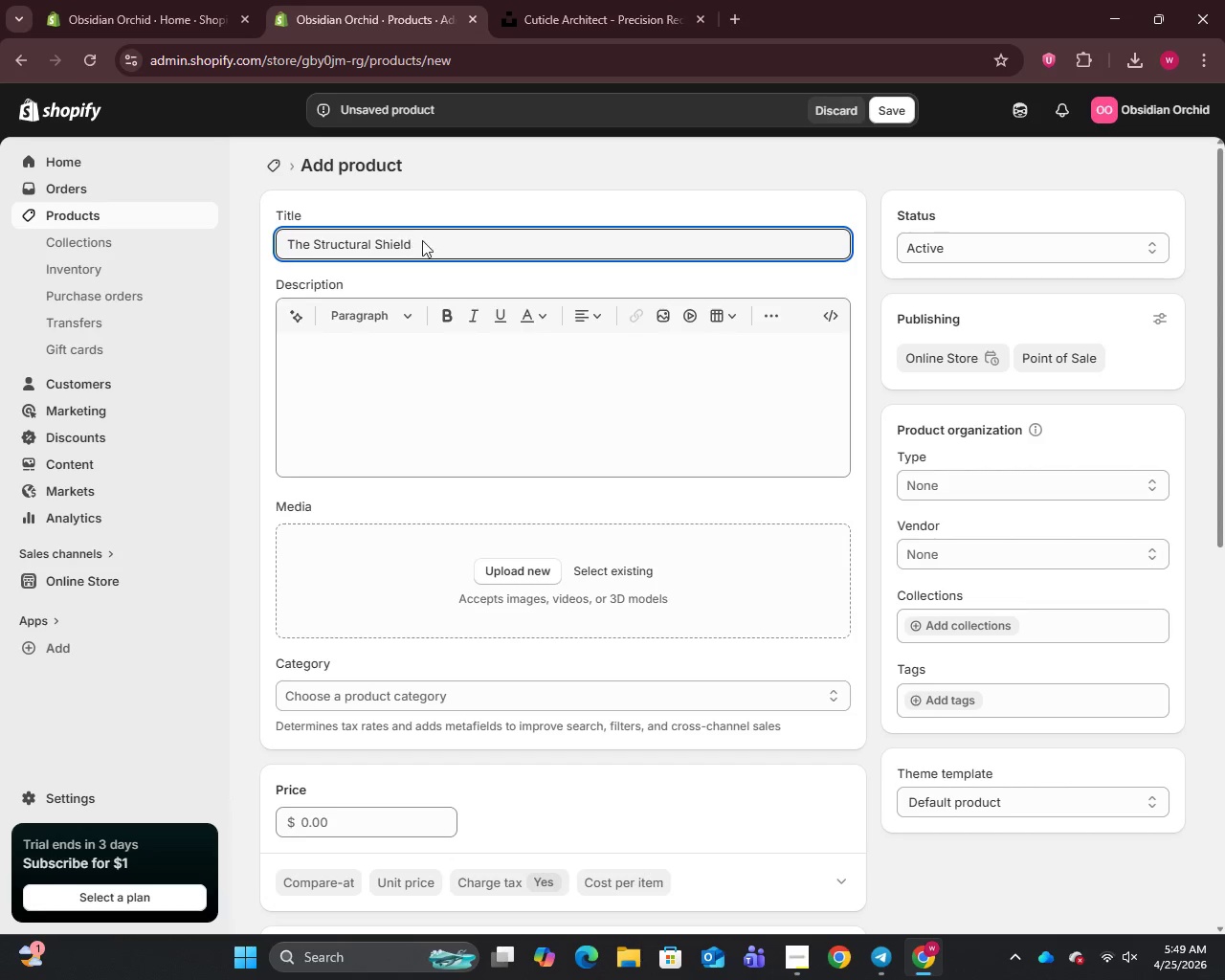 
left_click([424, 240])
 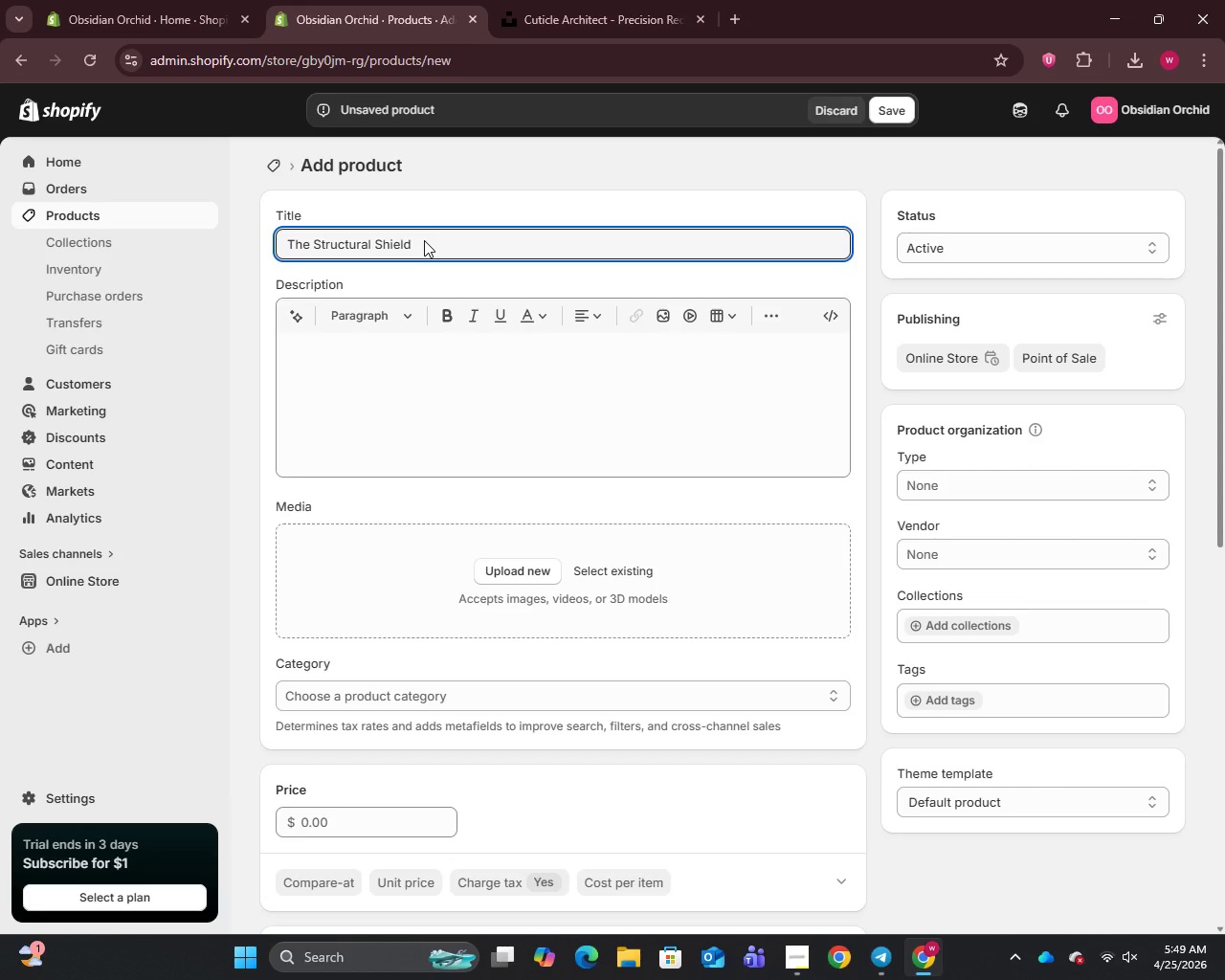 
type(- Nail Fortifying Kit)
 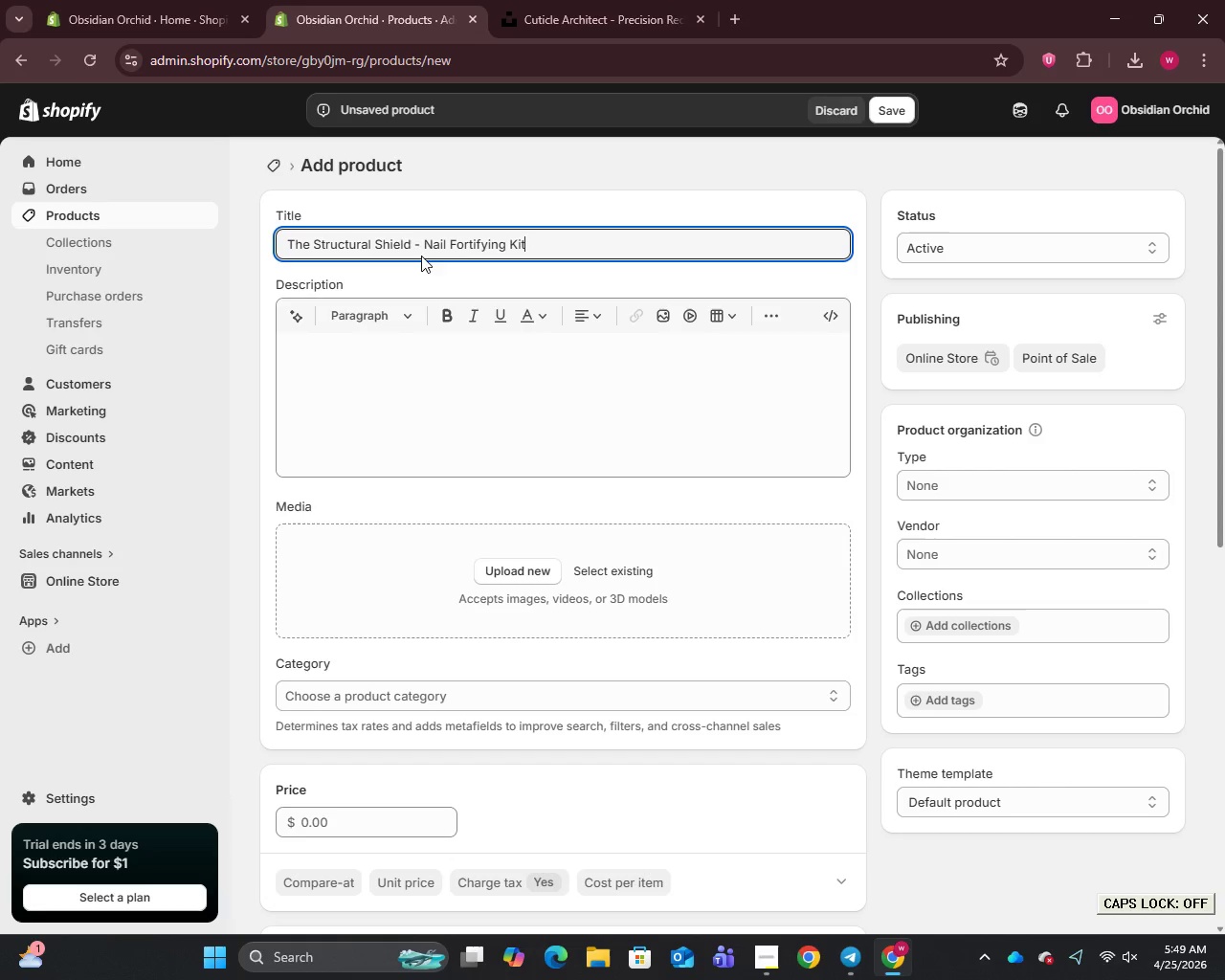 
left_click([388, 393])
 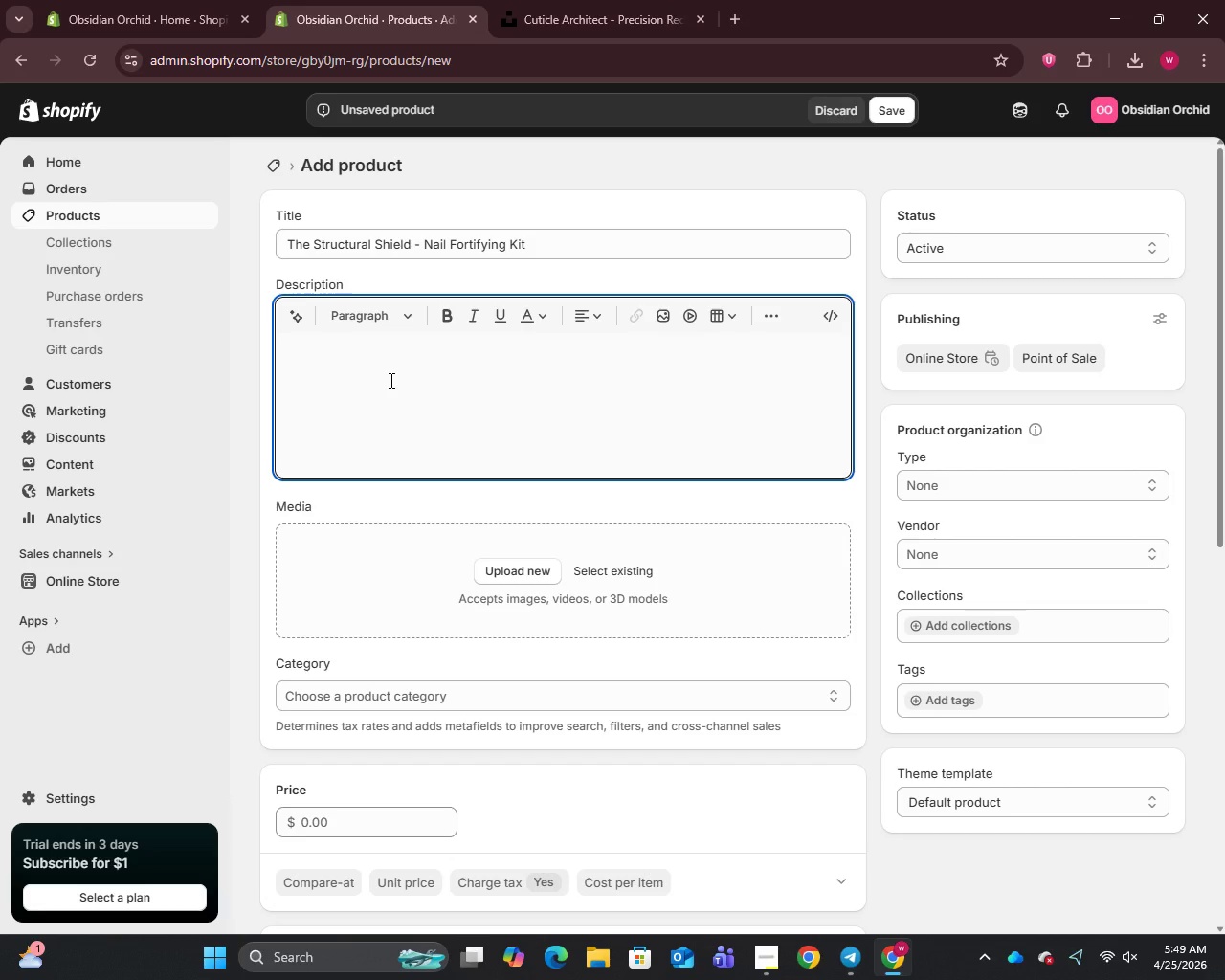 
type(For those who refuse to compromise. The structural Sheild is Onsidian Orchid's most intensive recovery )
 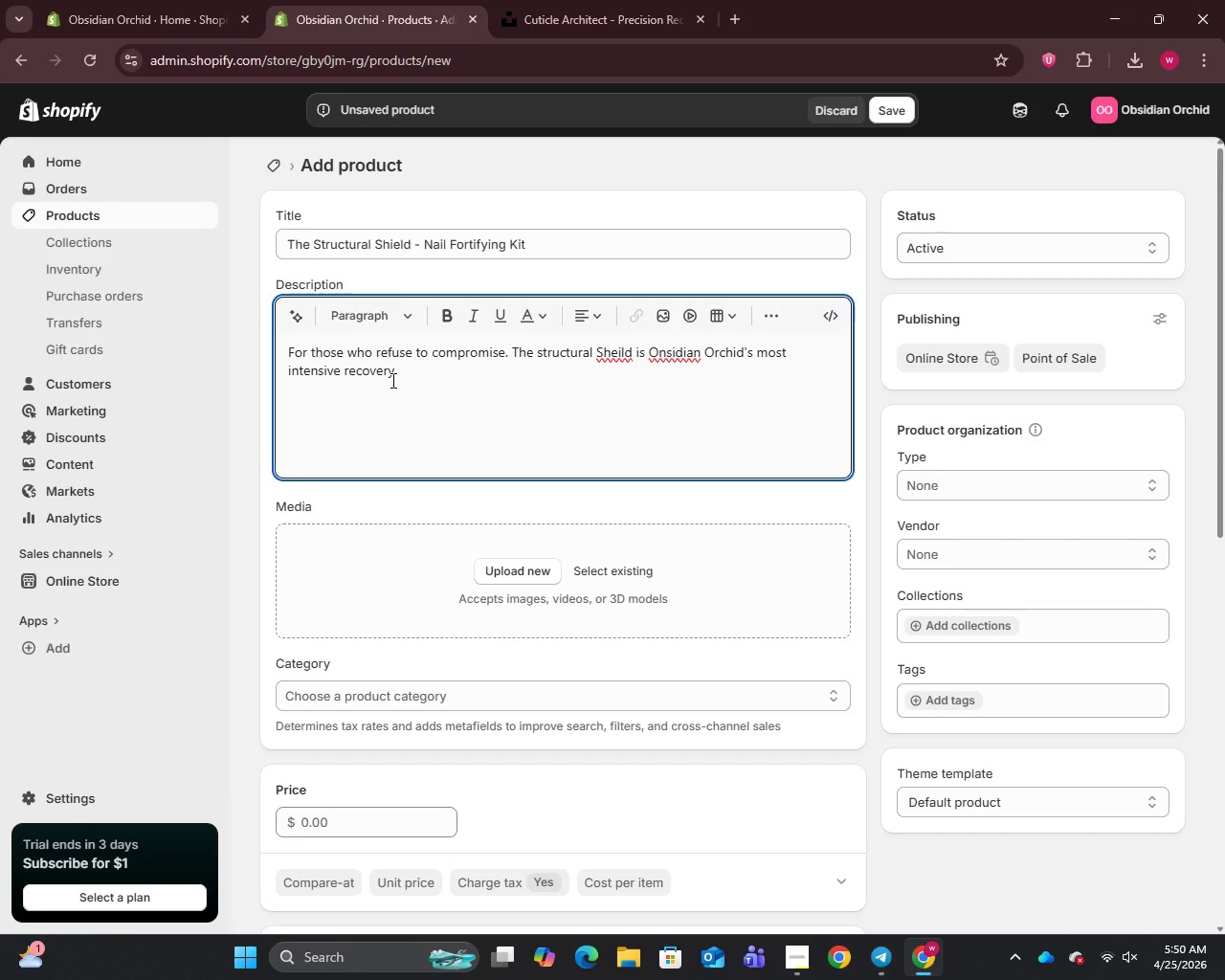 
type(kit - a profesi)
key(Backspace)
key(Backspace)
type(sional )
key(Backspace)
type(-grade fortification system designed to protect high-investment nail art and gel extensions from breakage )
key(Backspace)
type(, lifting )
key(Backspace)
type(, and ev)
key(Backspace)
type(nvirome)
key(Backspace)
key(Backspace)
type(nmental stress)
 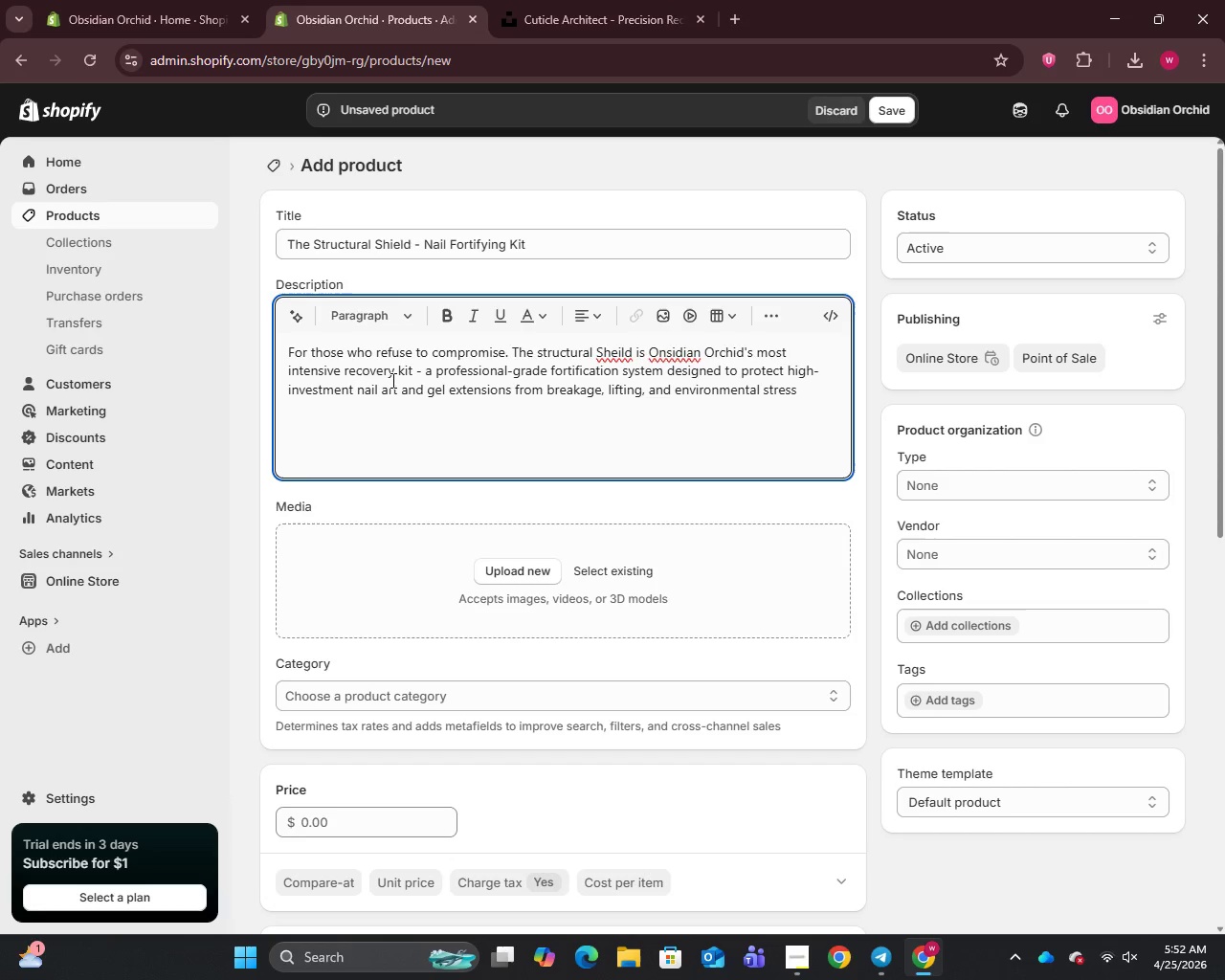 
key(Backspace)
 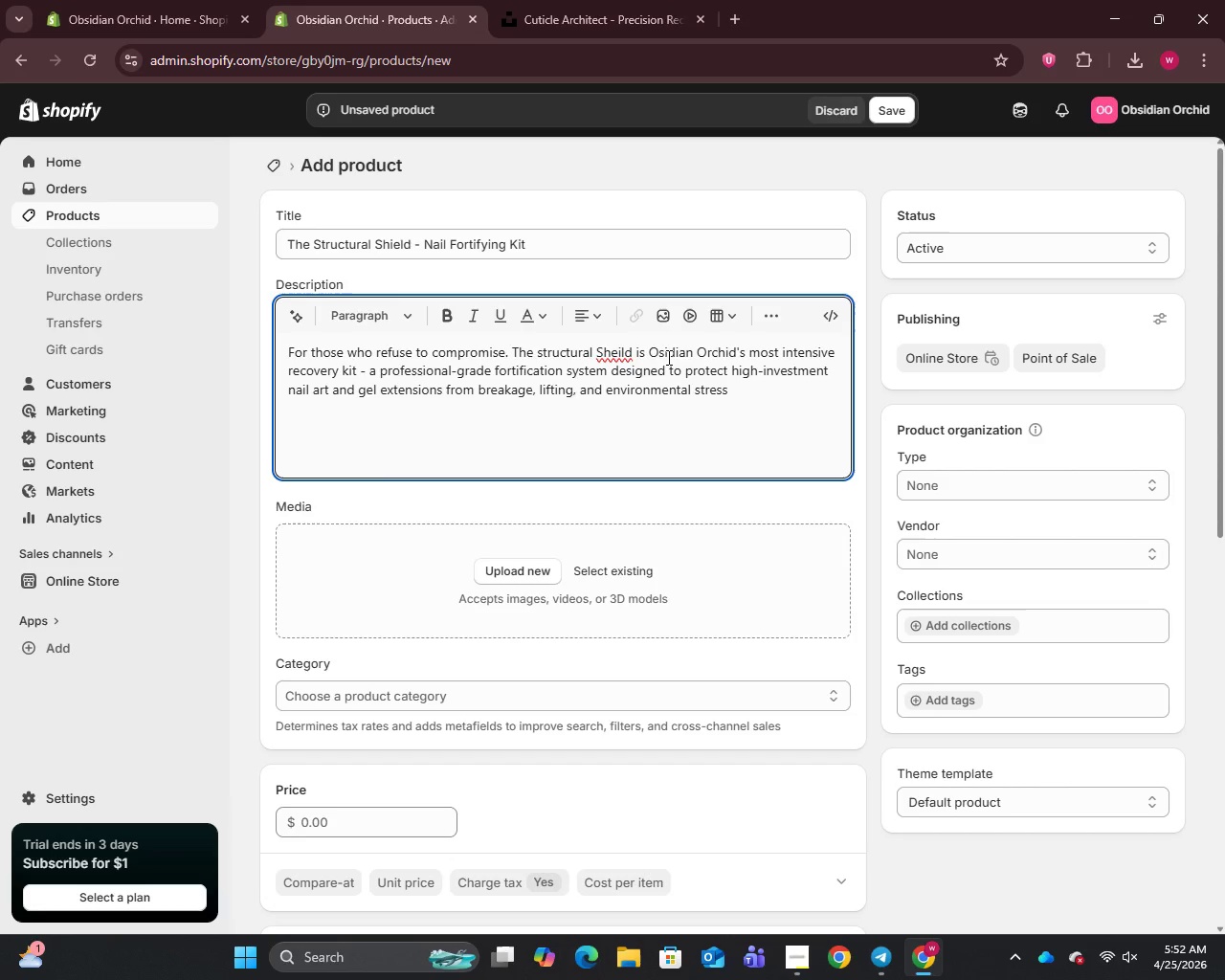 
key(B)
 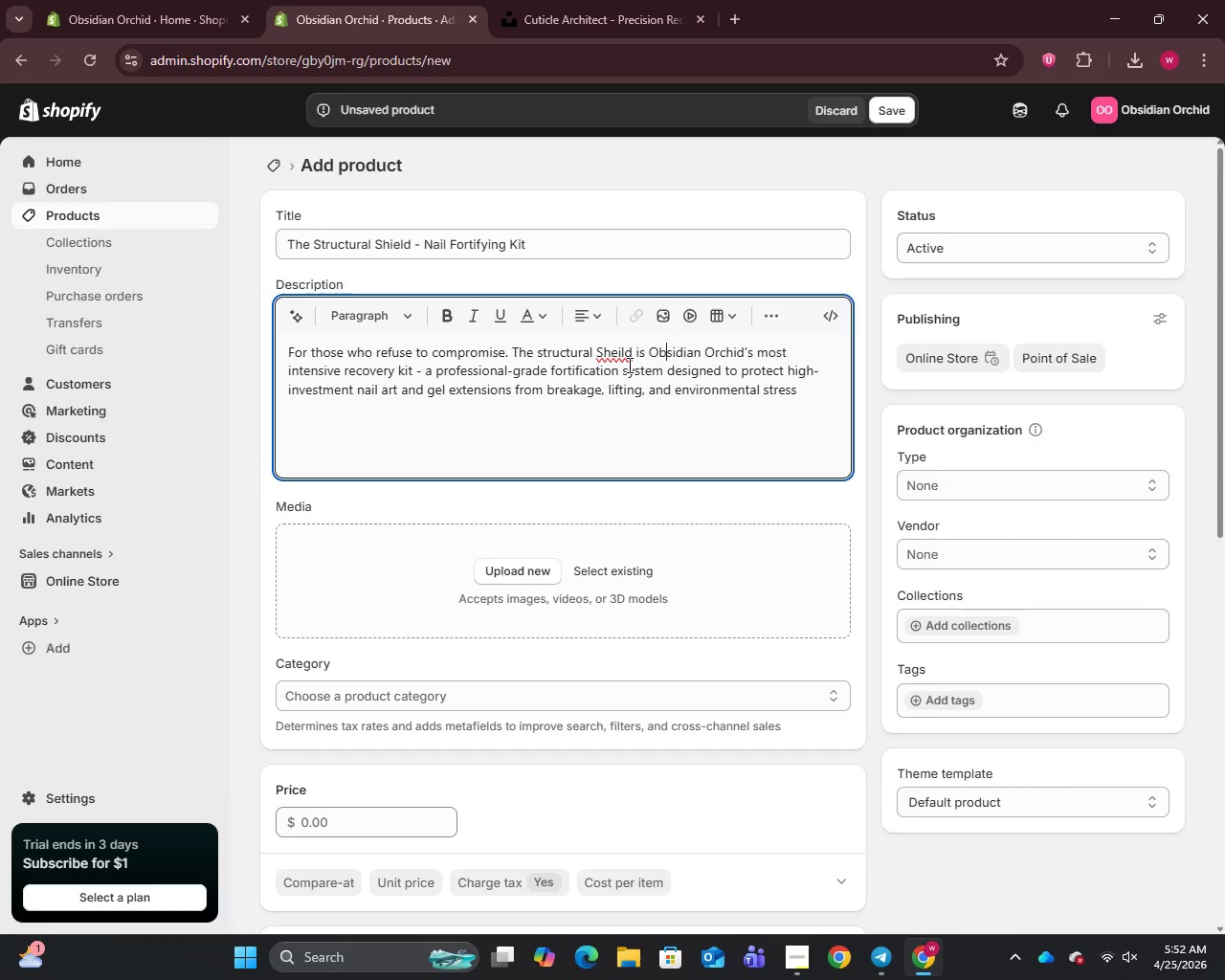 
wait(5.73)
 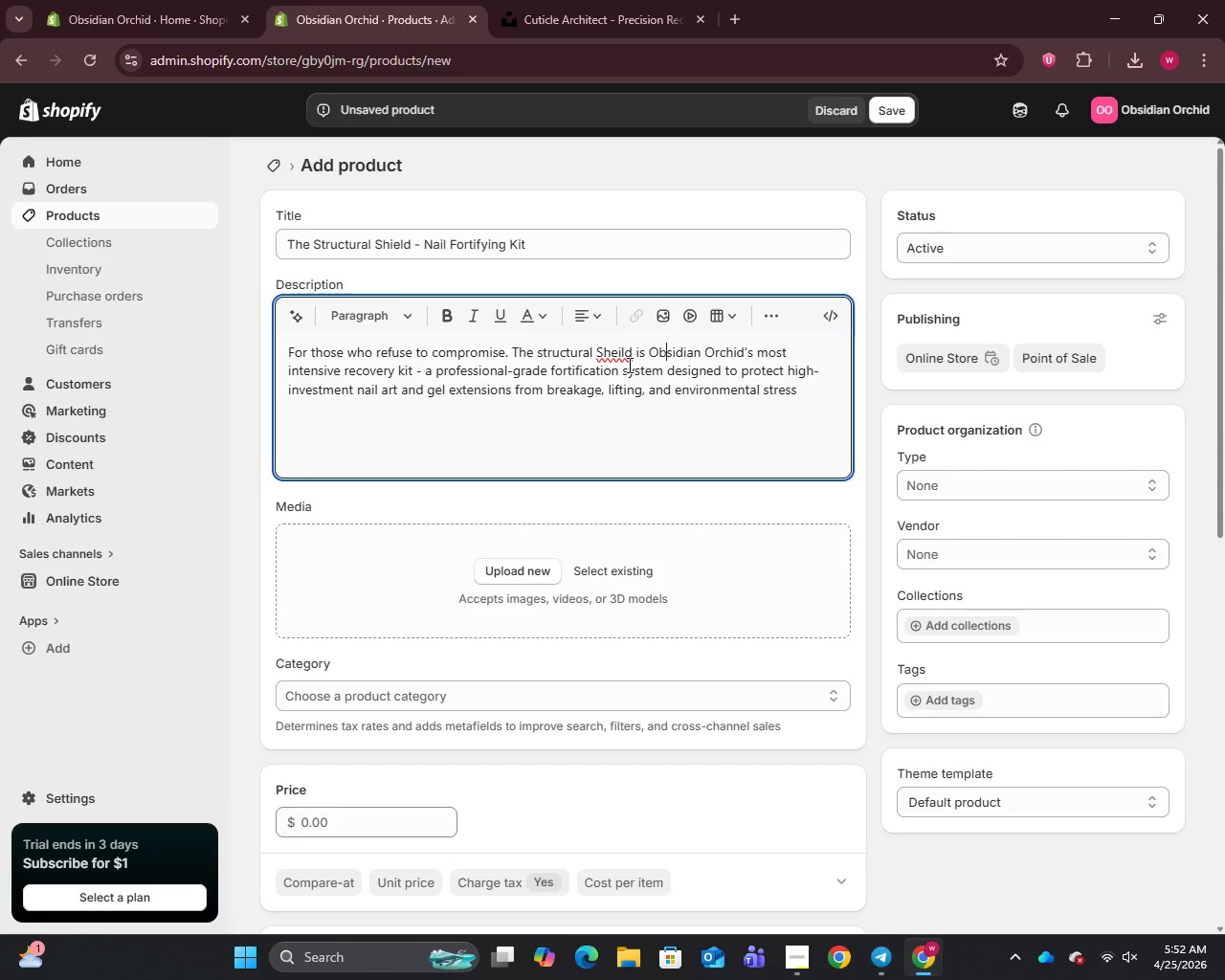 
left_click([620, 353])
 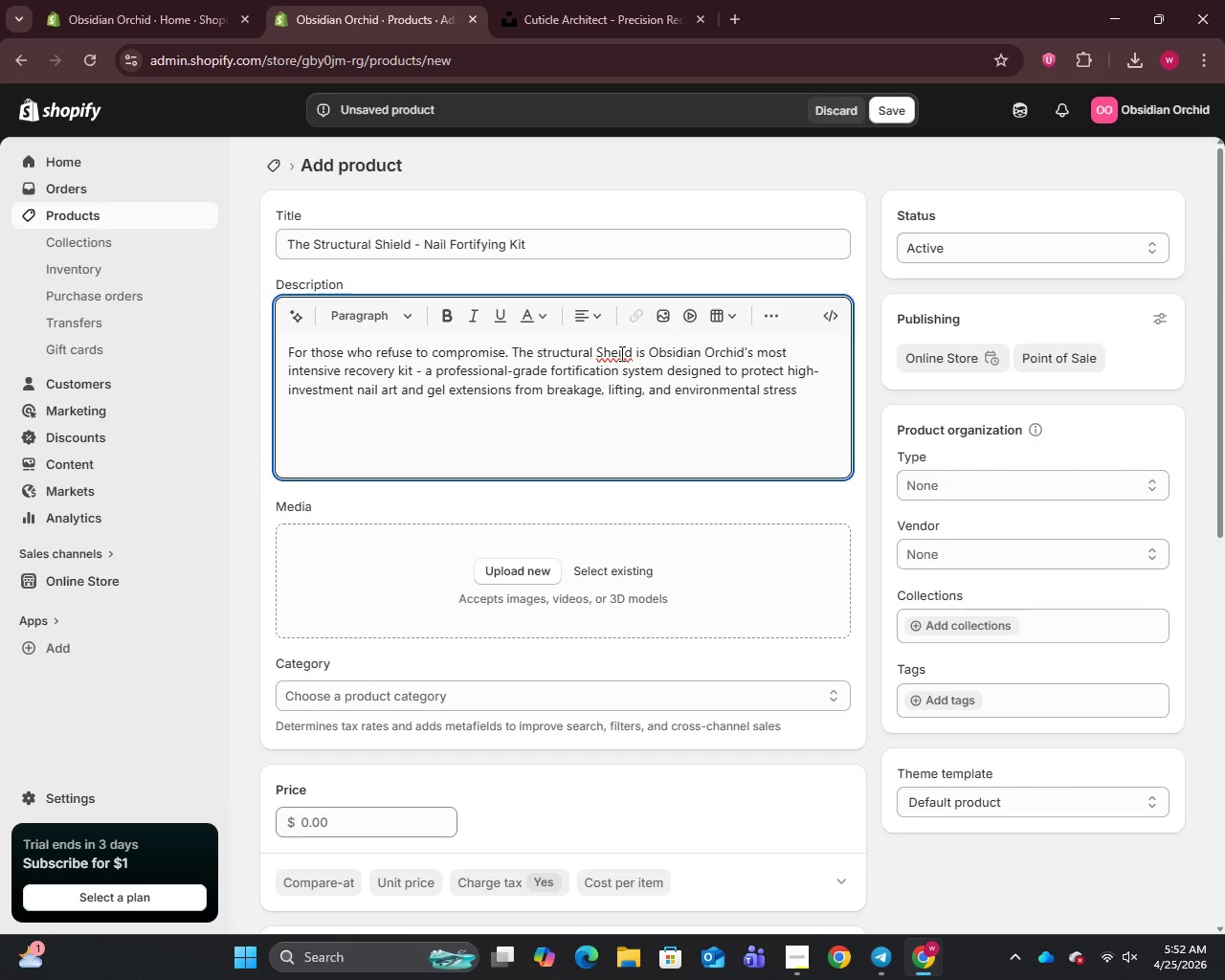 
key(Backspace)
key(Backspace)
type(ie)
 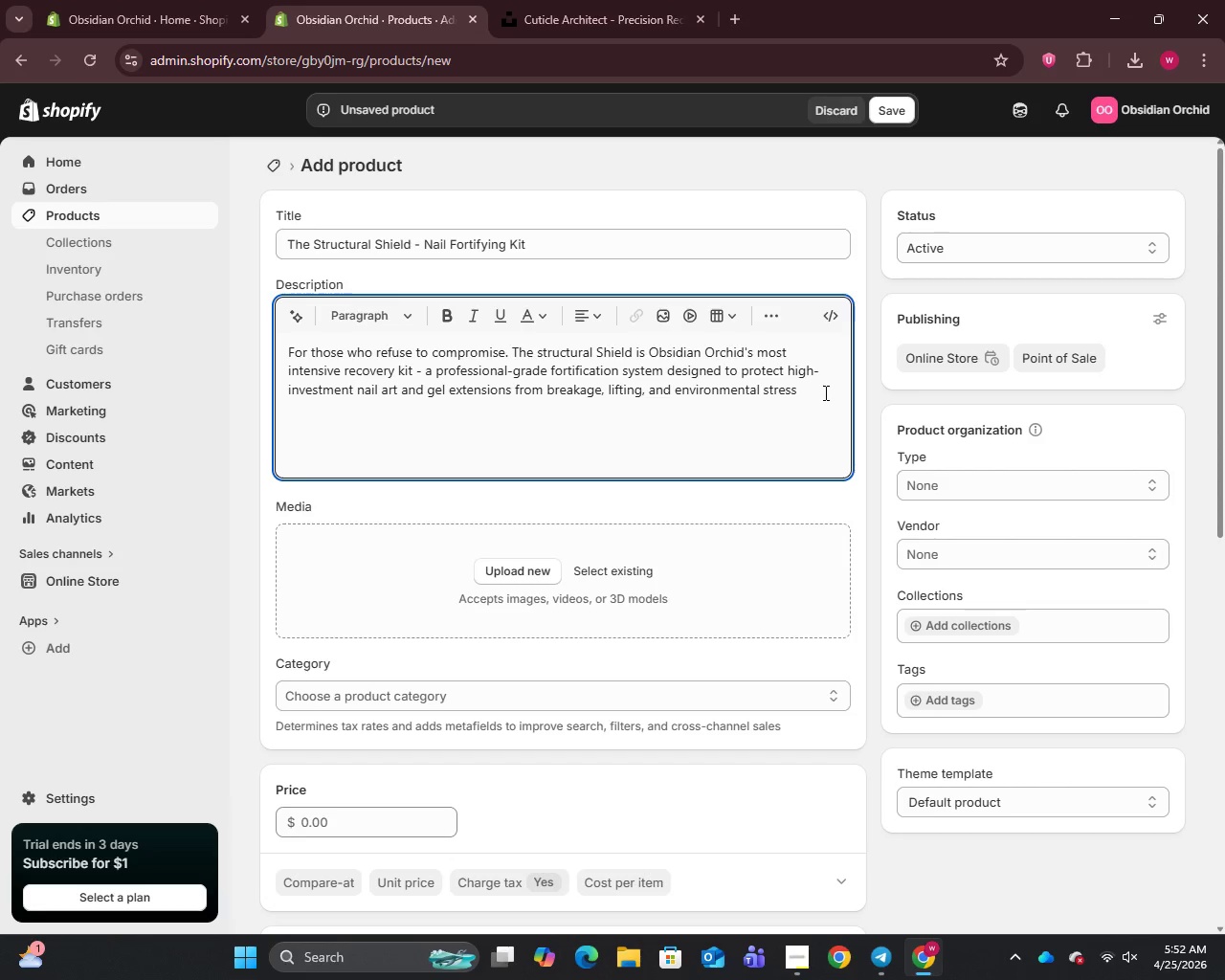 
key(Period)
 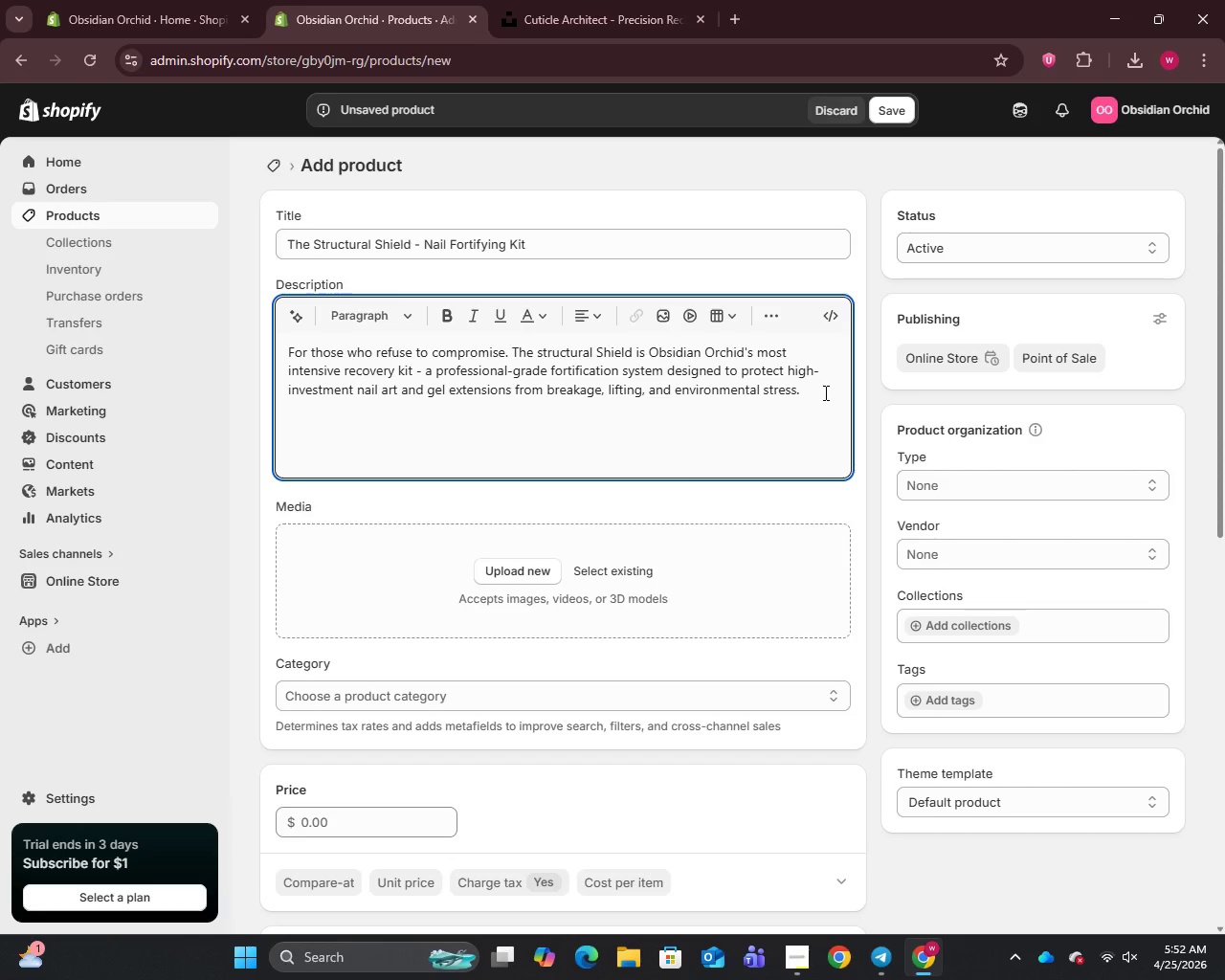 
key(Enter)
 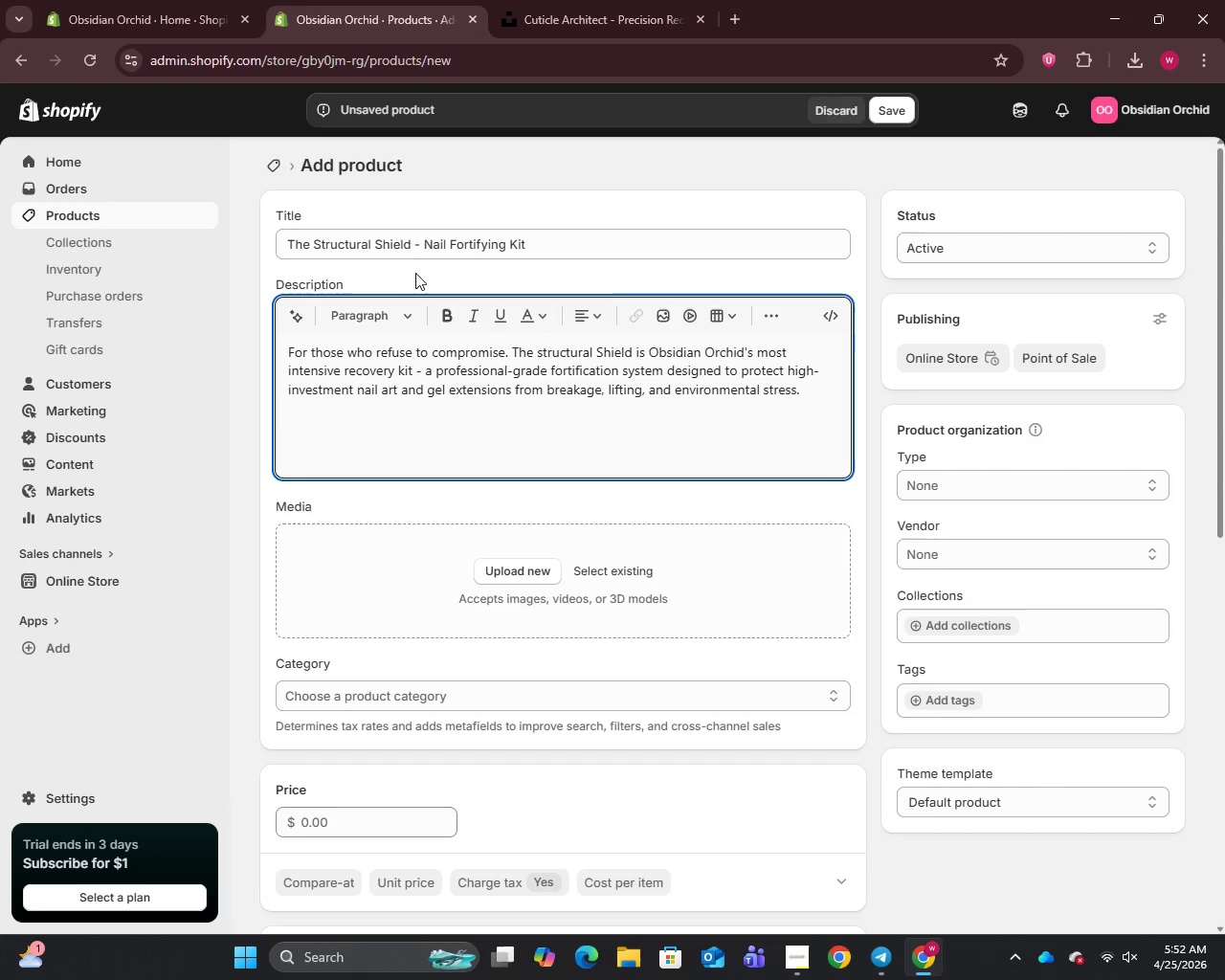 
left_click([397, 308])
 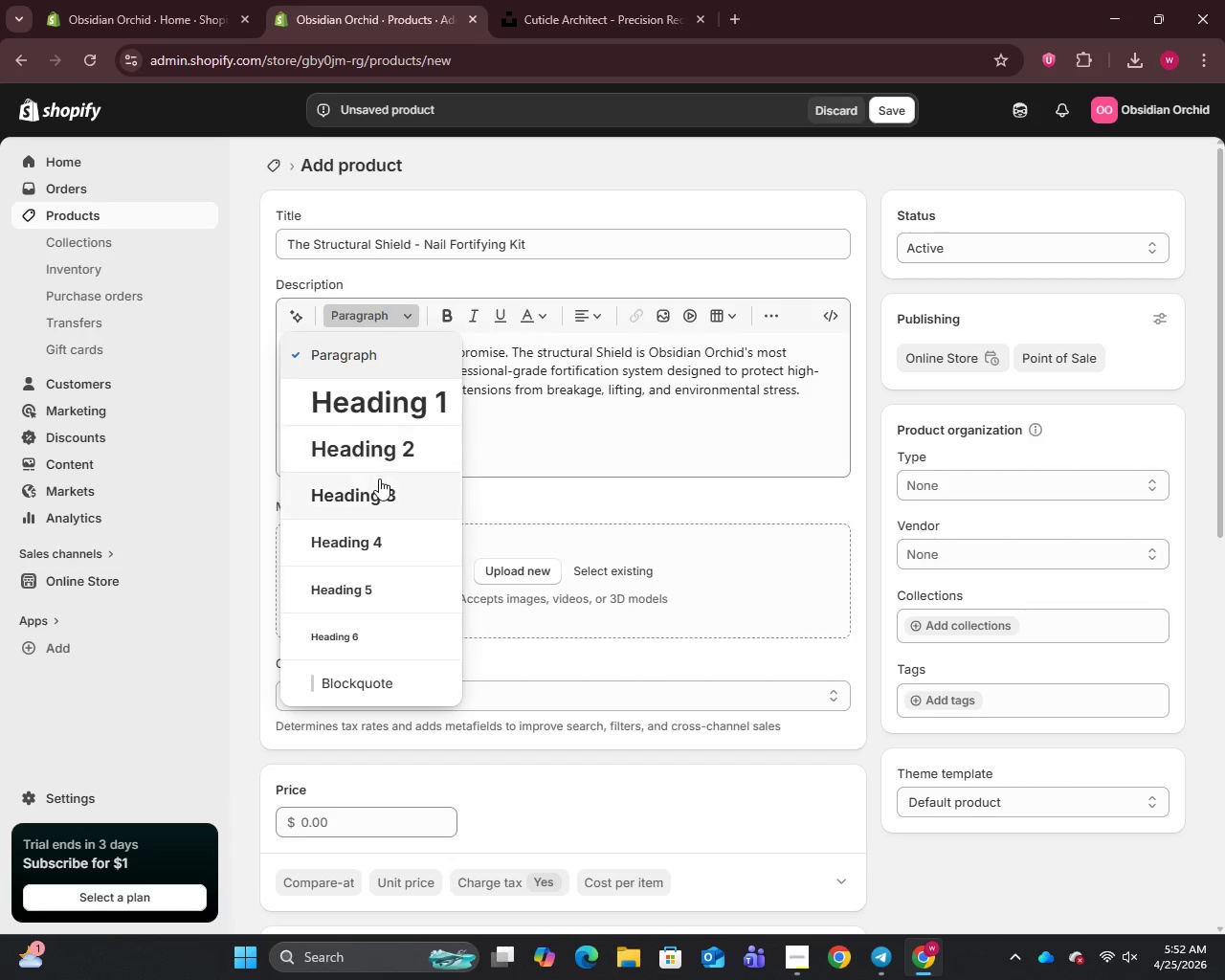 
left_click([379, 493])
 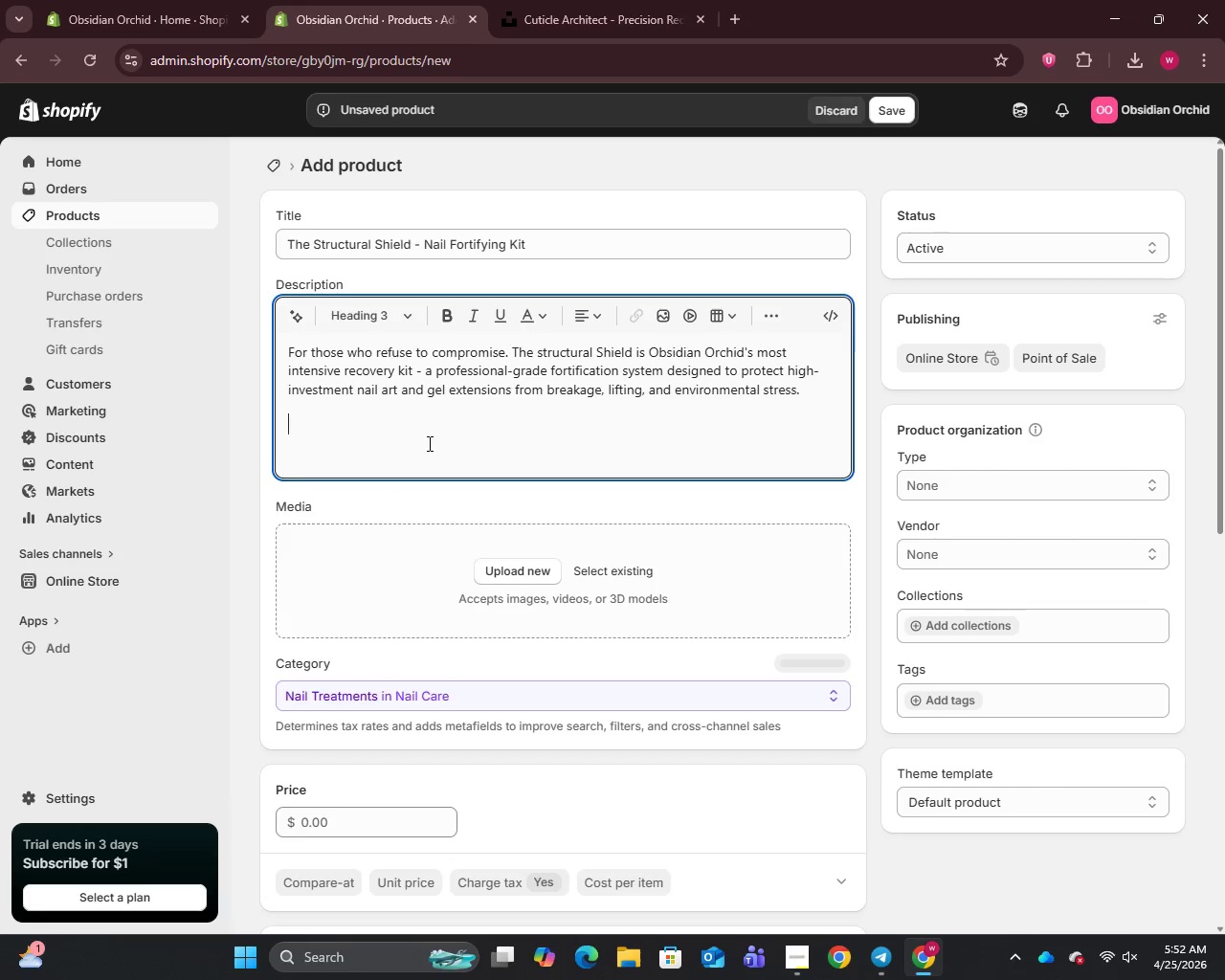 
type(What's Inside:)
 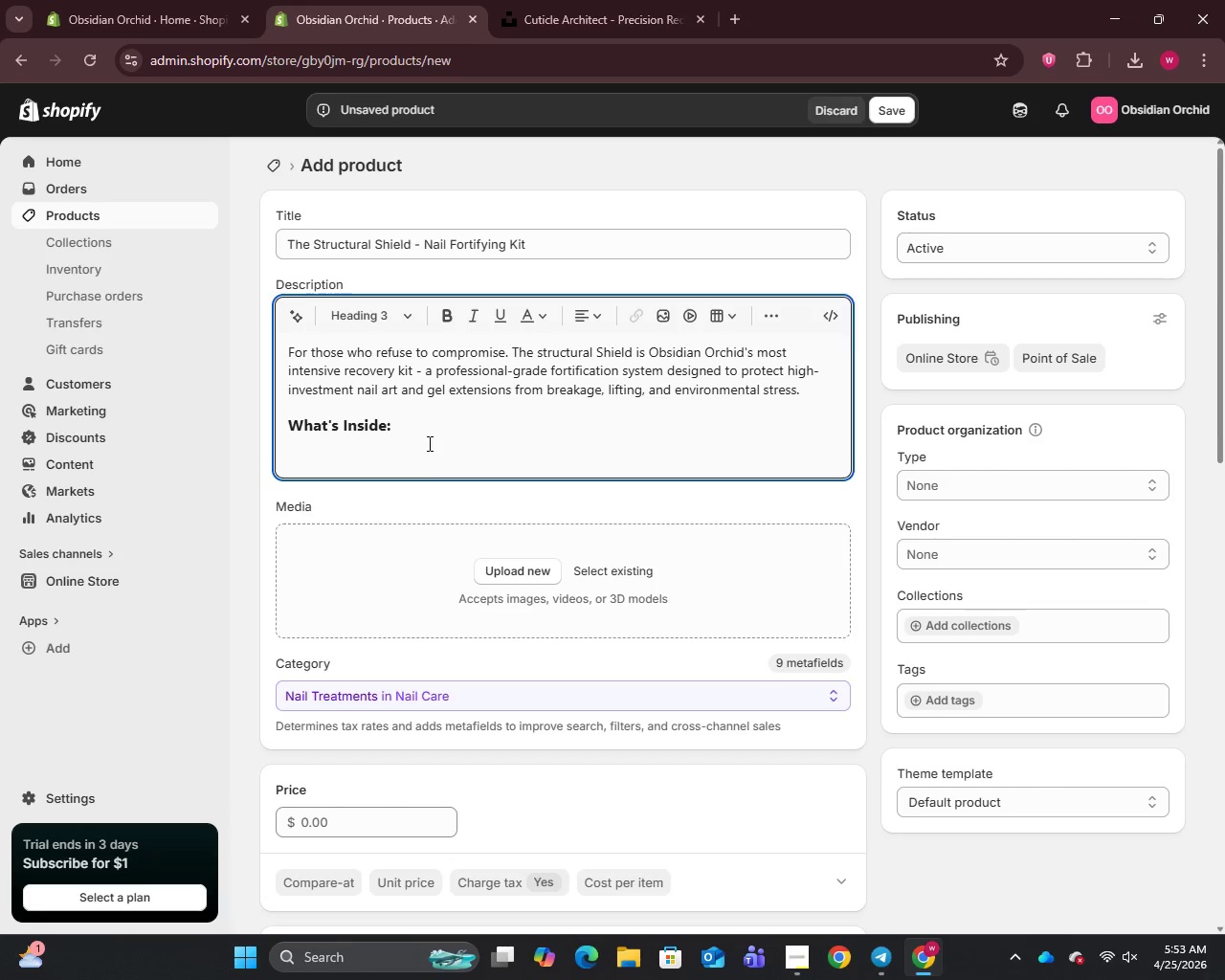 
key(Enter)
 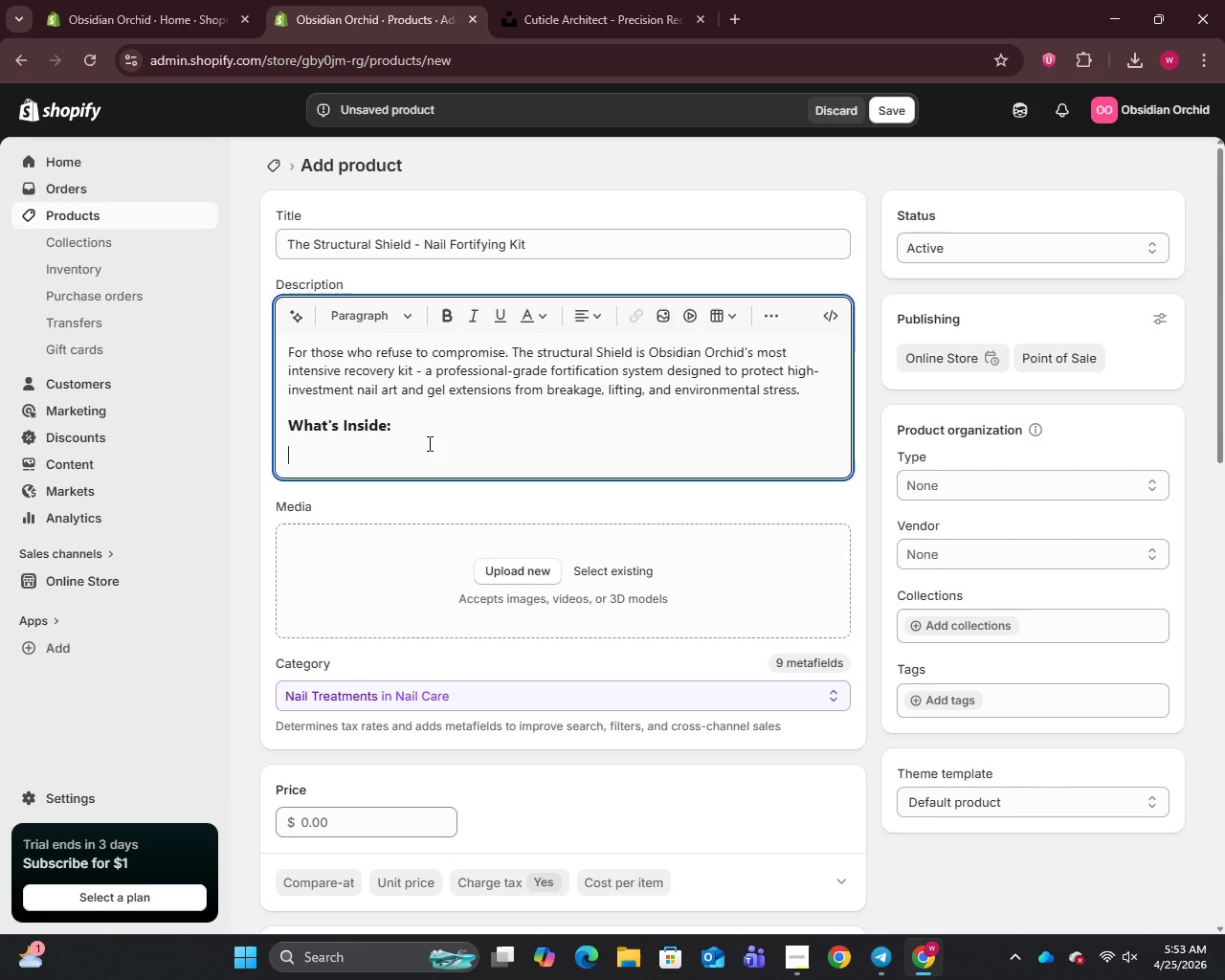 
type(- Shield Bonding Serum - molecular-level)
 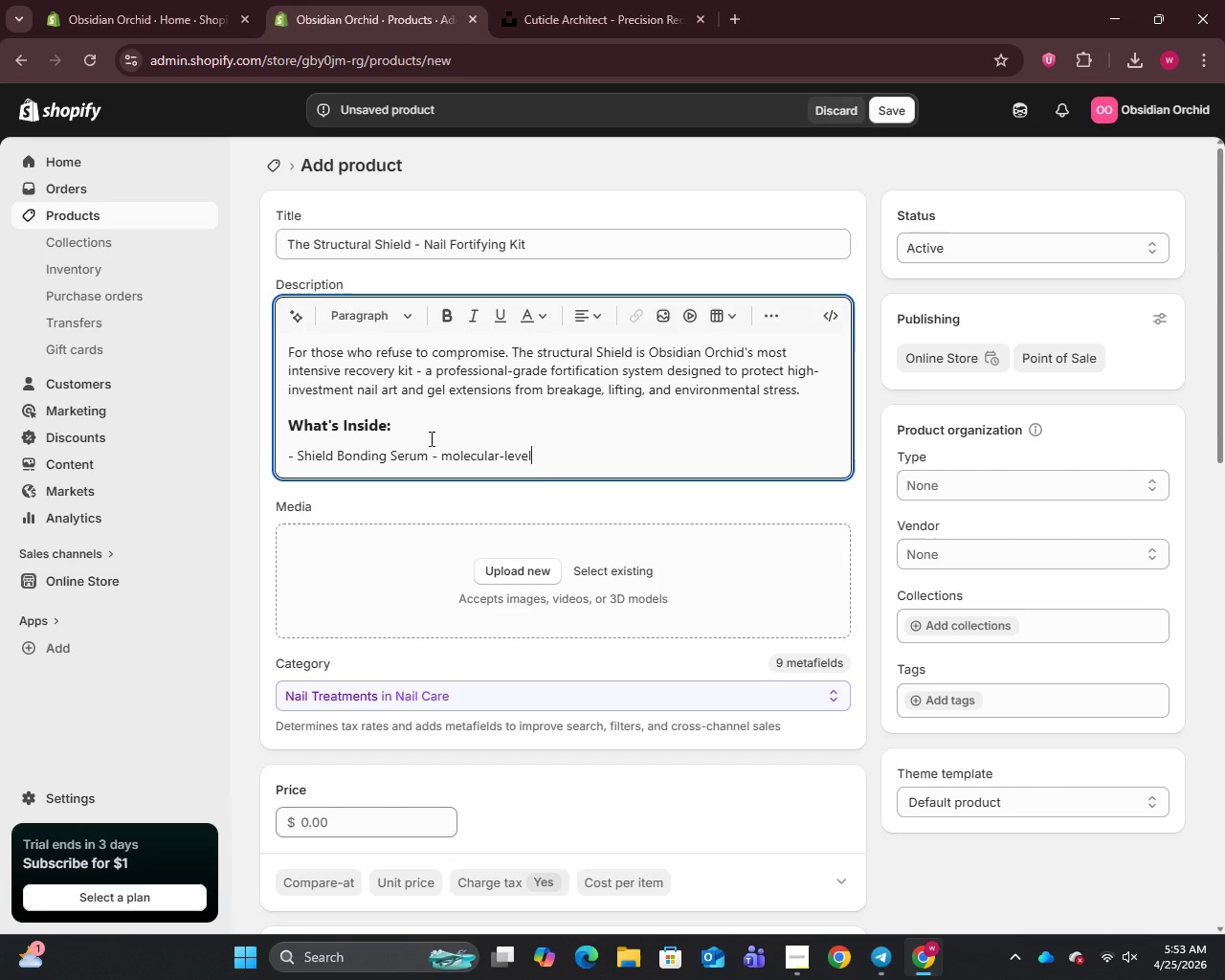 
wait(5.7)
 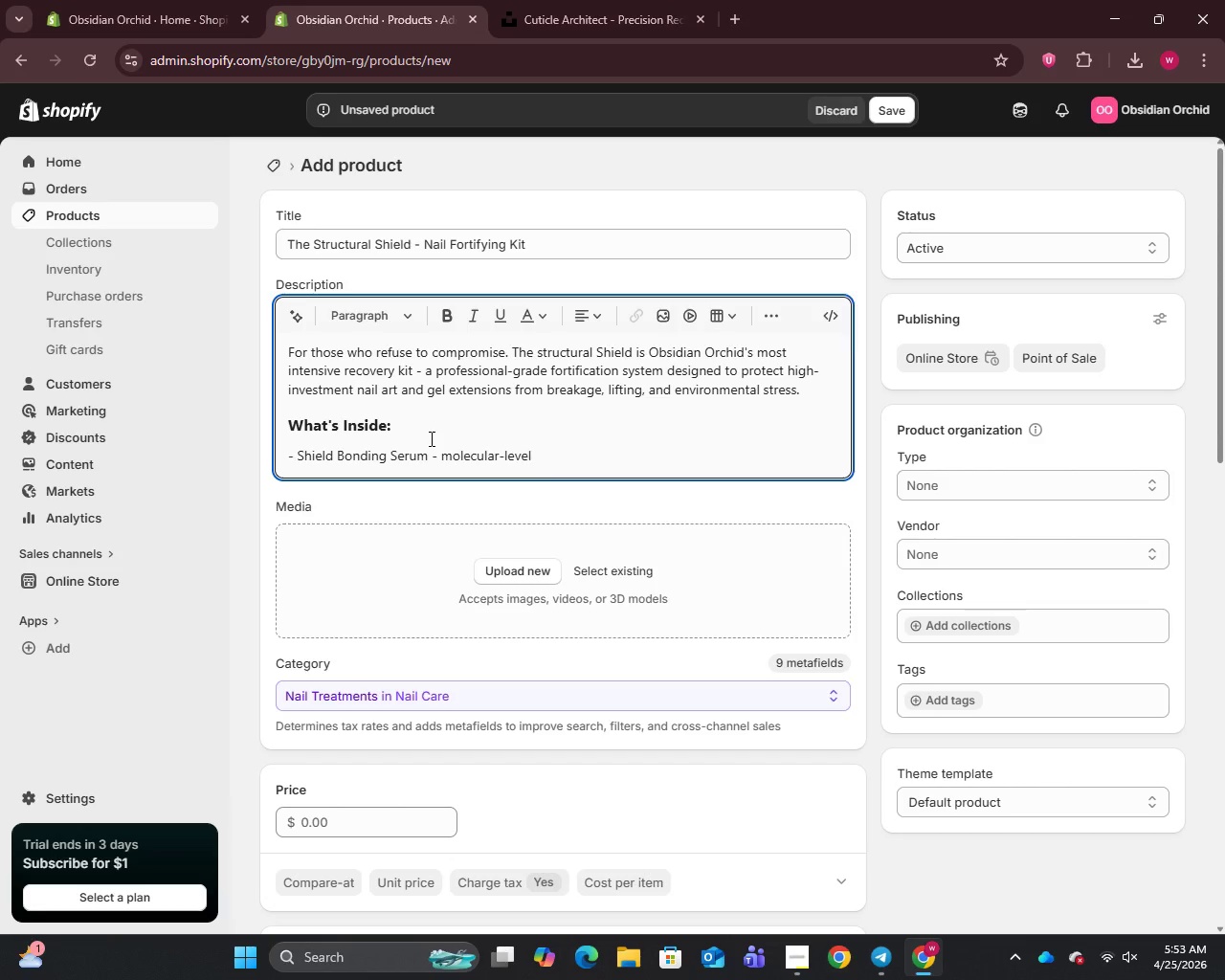 
type( adhesion suppory)
key(Backspace)
type(t for gel layers)
 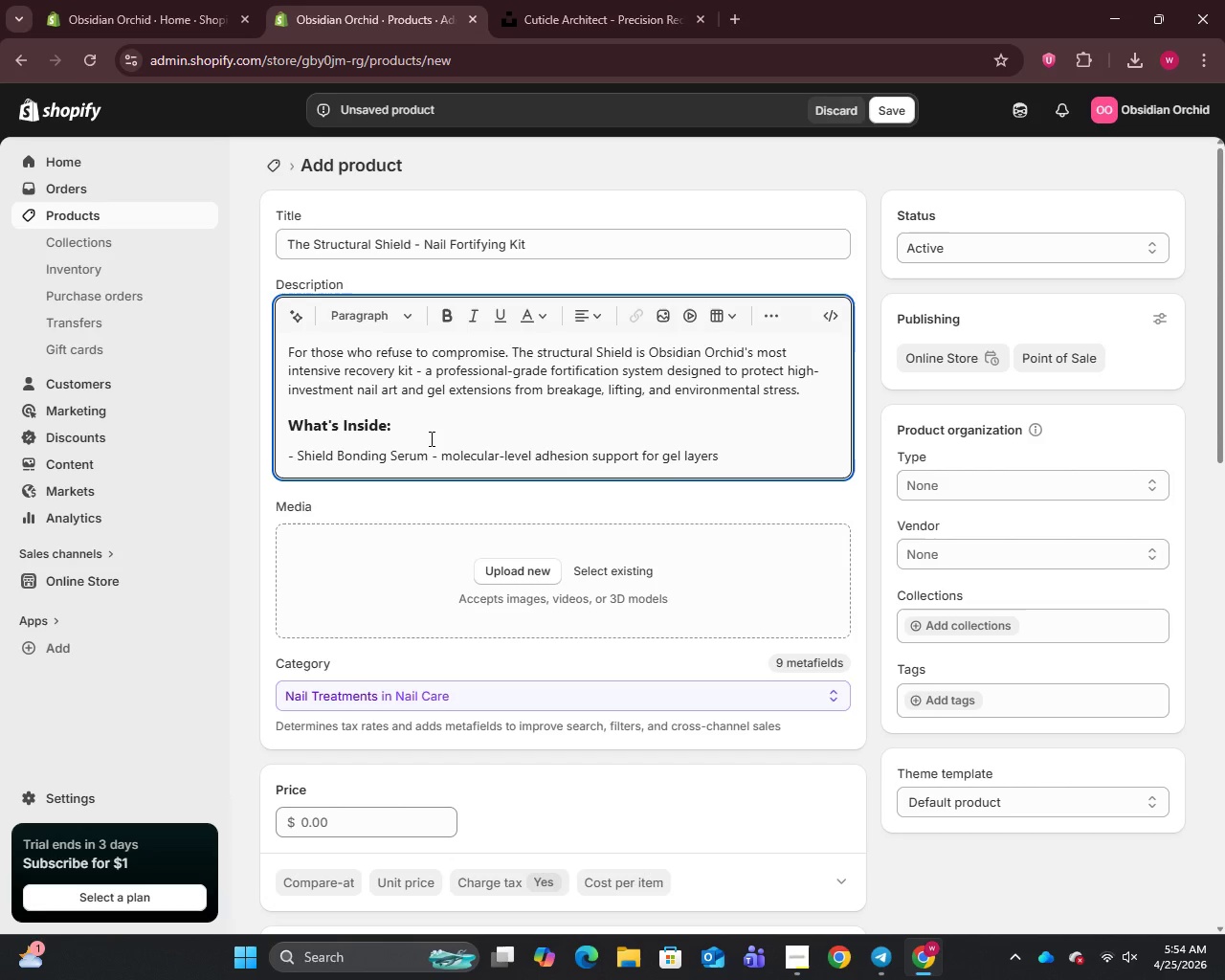 
key(Enter)
 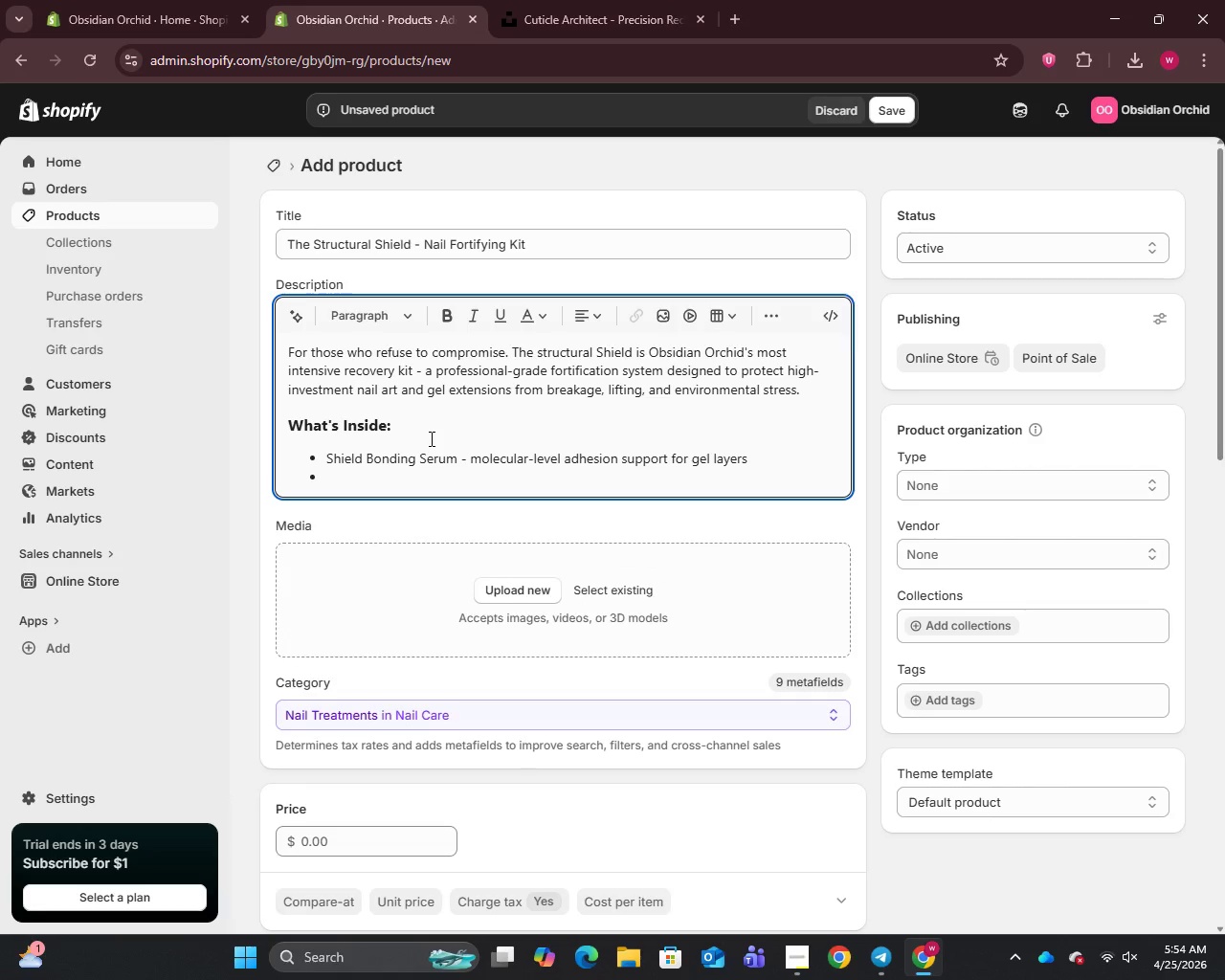 
type(Brittleness Rescue Treatment - keratin-infused overnight repair formula\)
key(Backspace)
 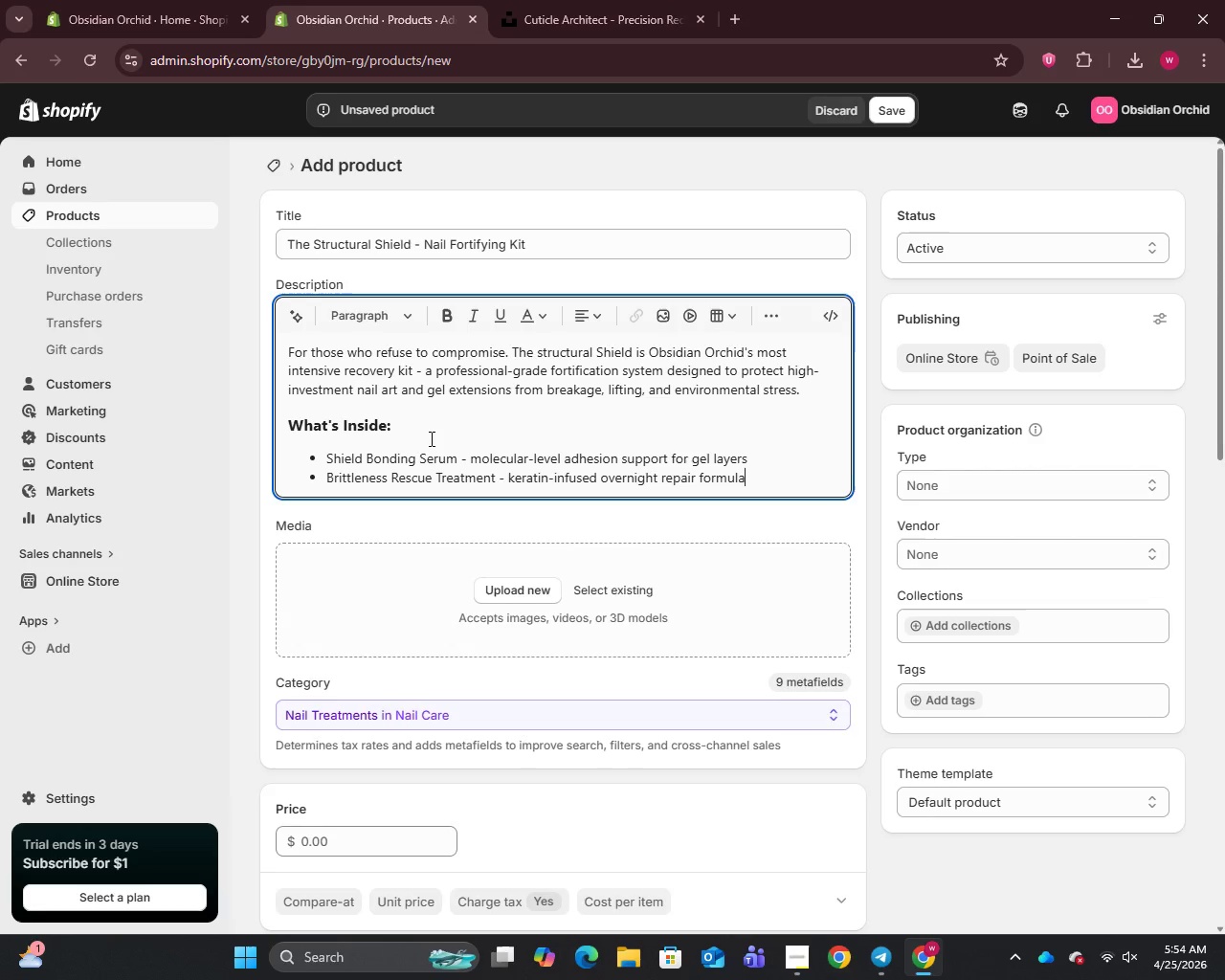 
key(Enter)
 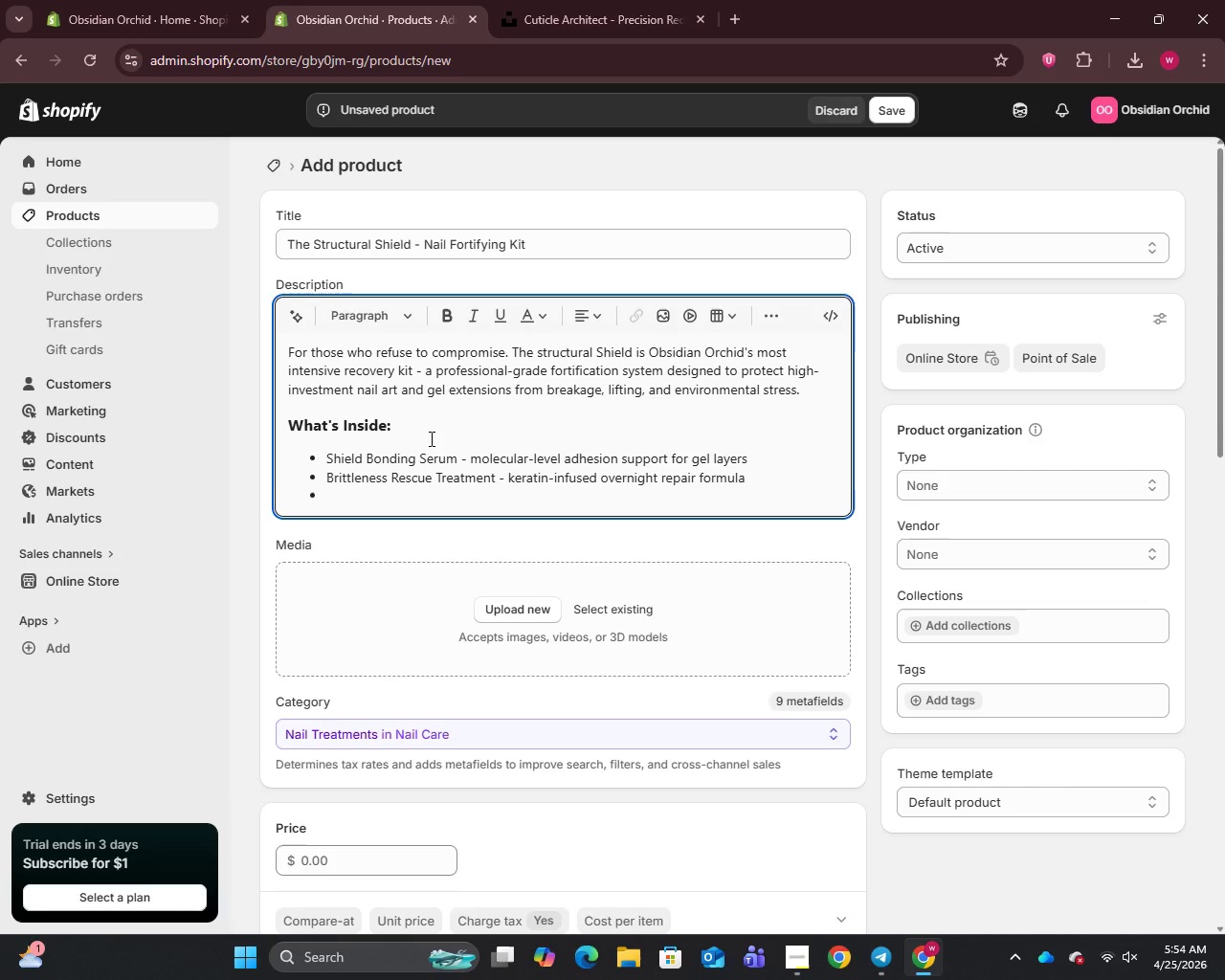 
type(Flexo )
key(Backspace)
type(-Seal Top Coat - flexible, chip-resistant surface protection)
 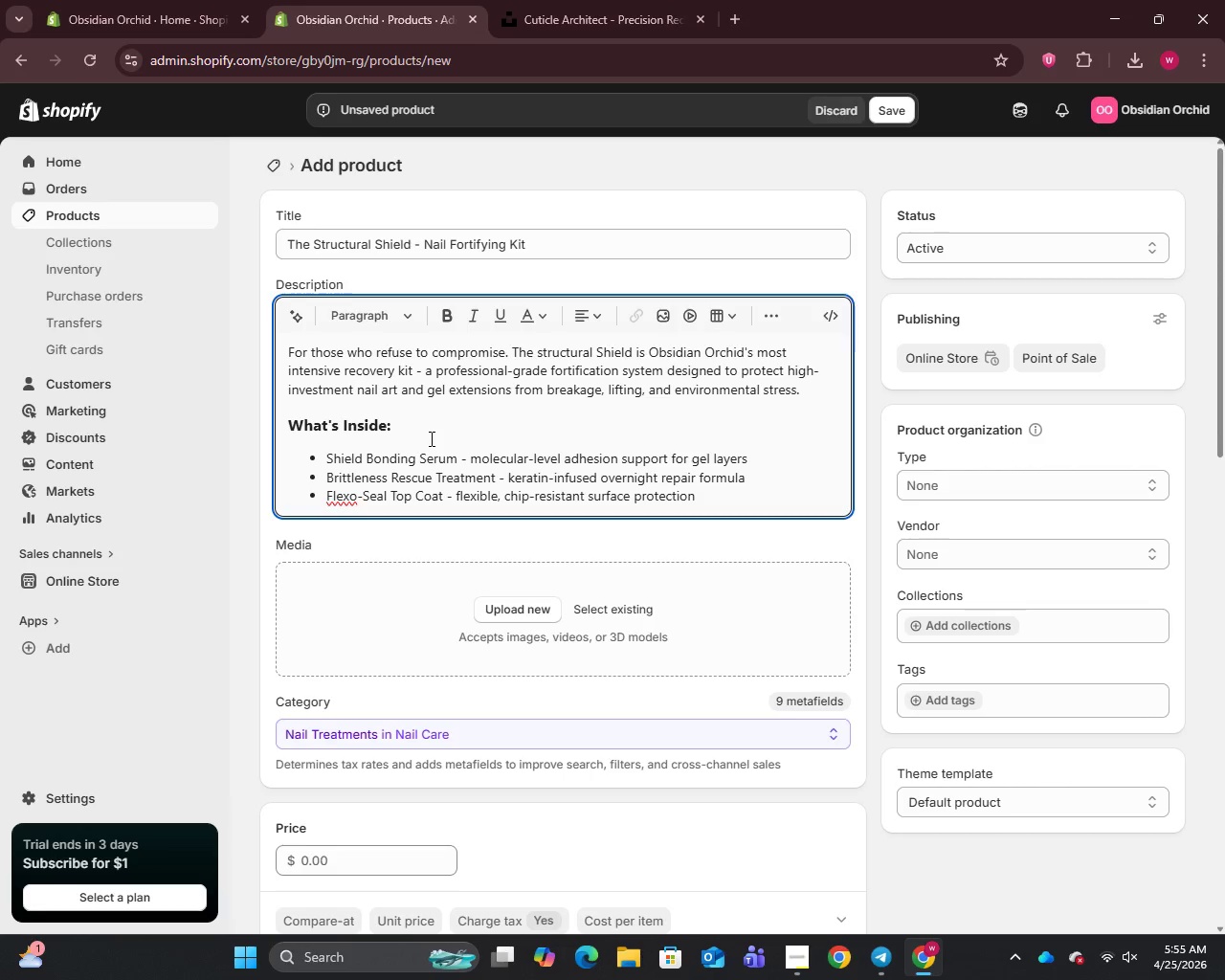 
key(Enter)
 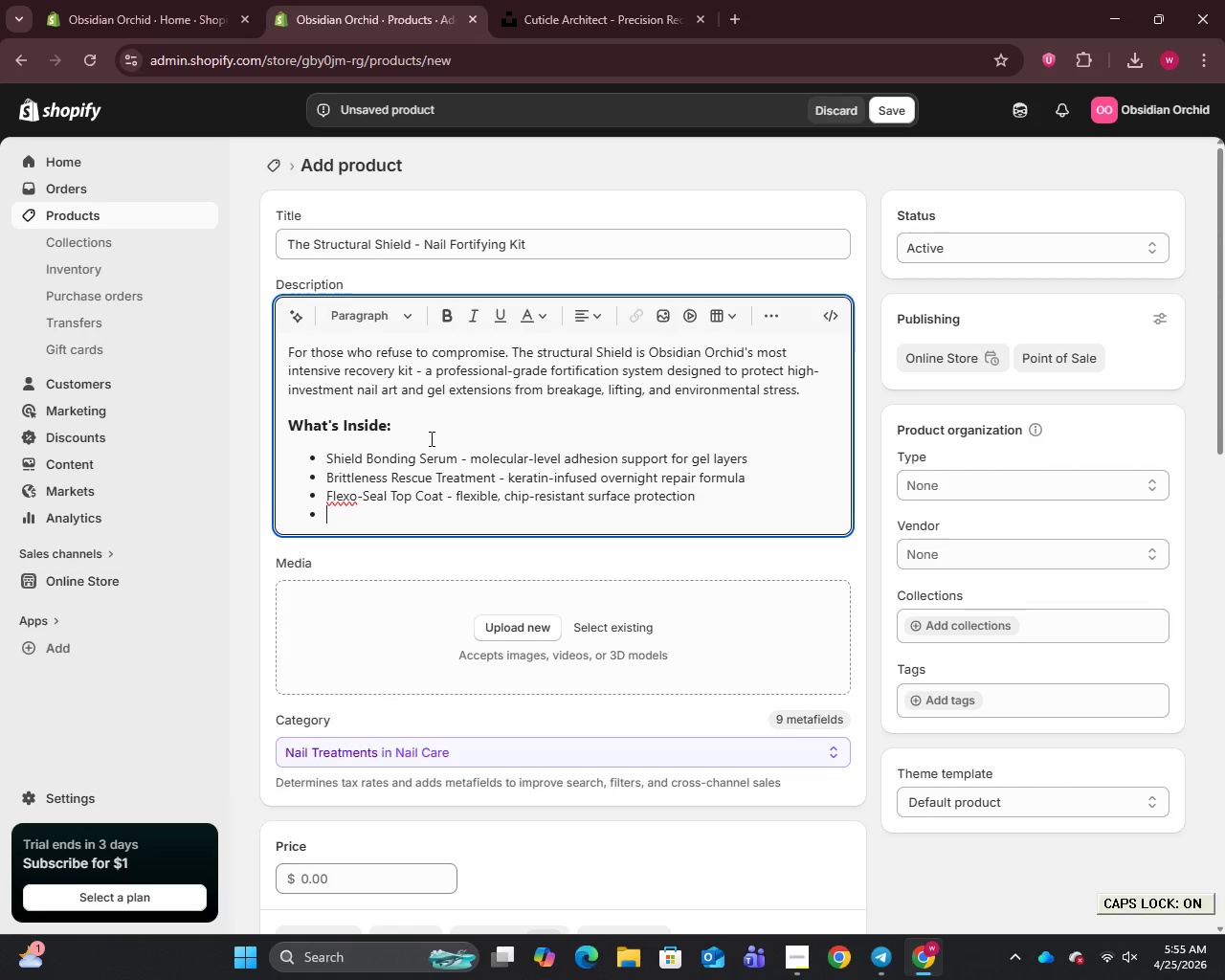 
type(Micro-Repair Kit - precision tools for at-home structural touch-ups)
 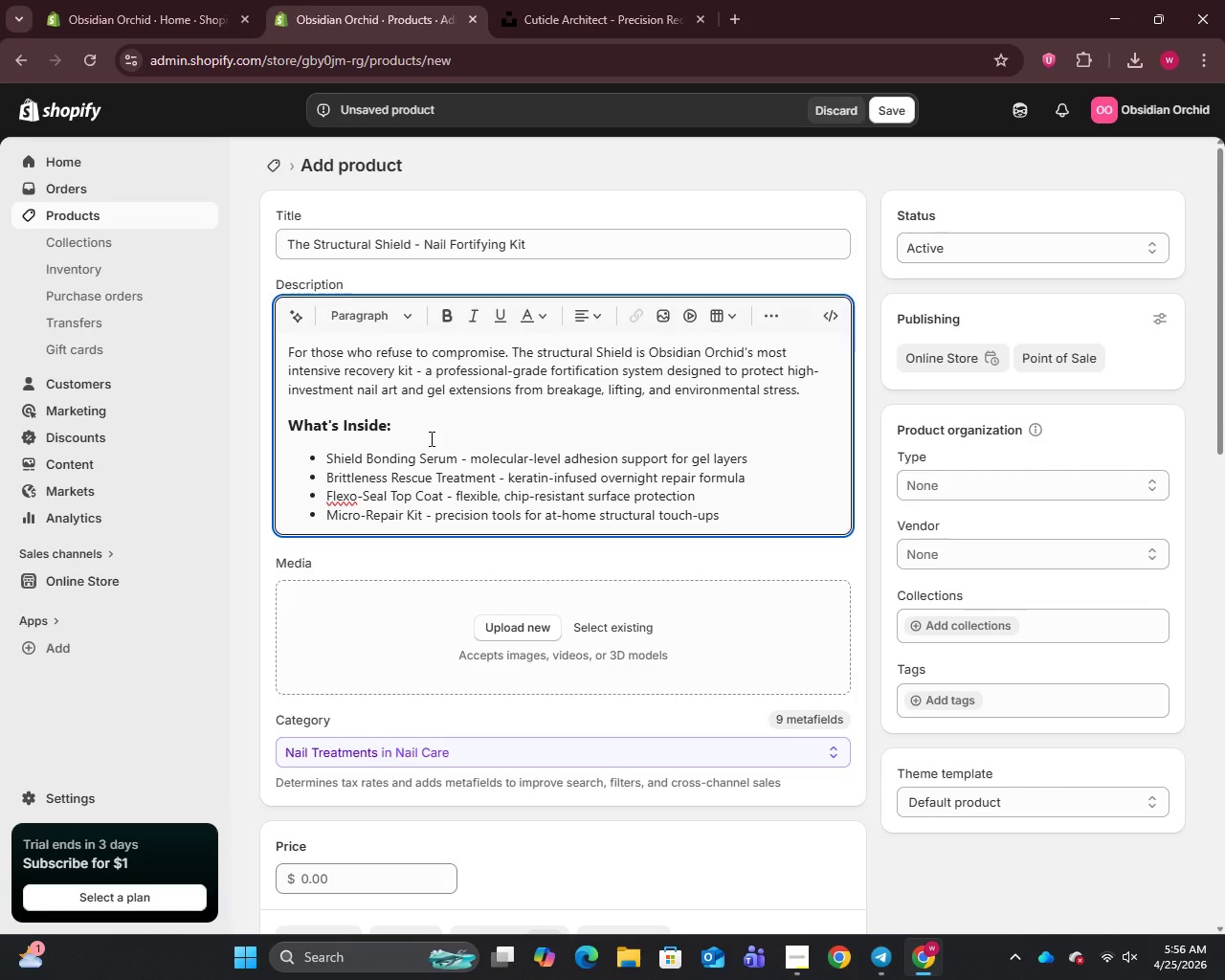 
key(Enter)
 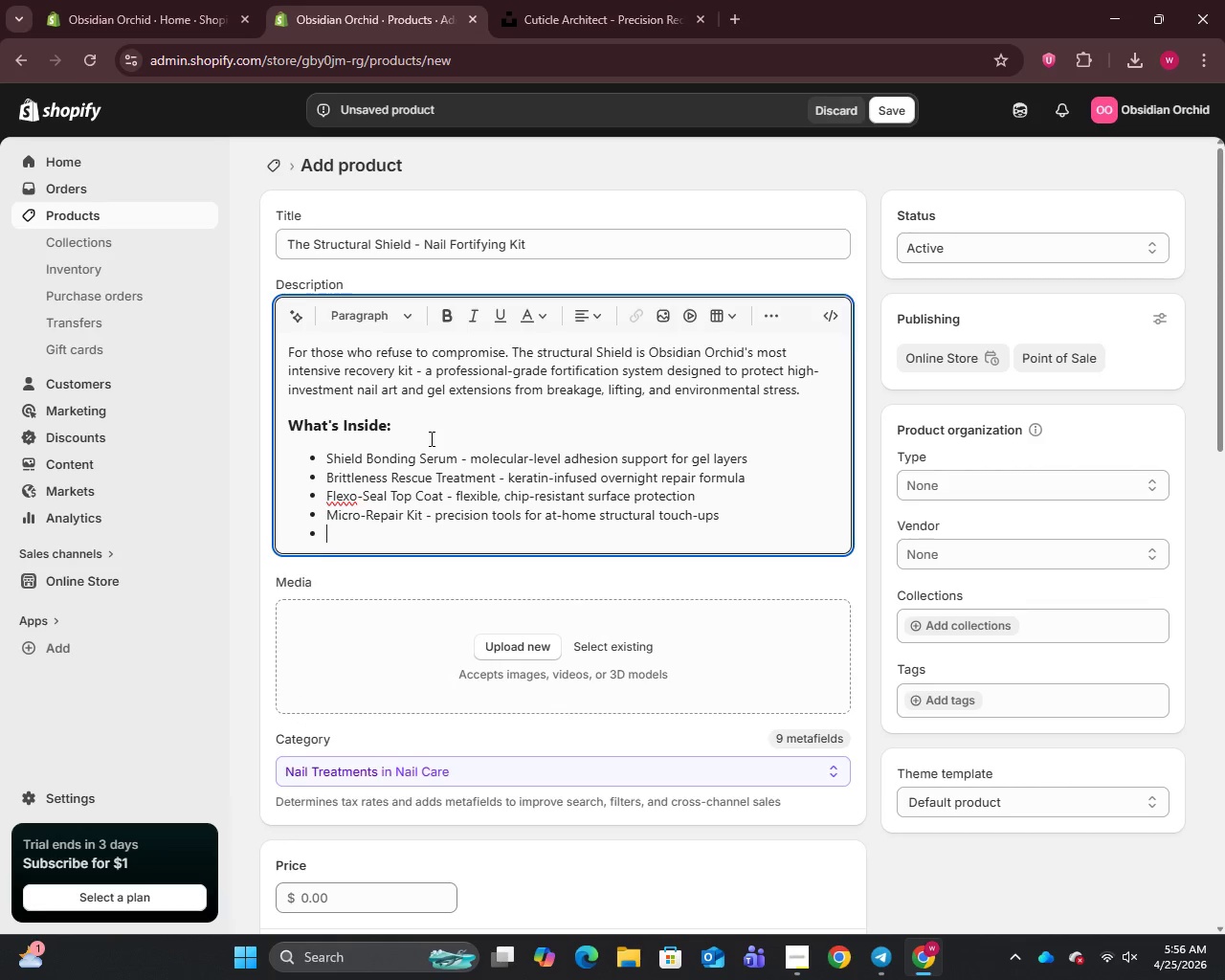 
key(Enter)
 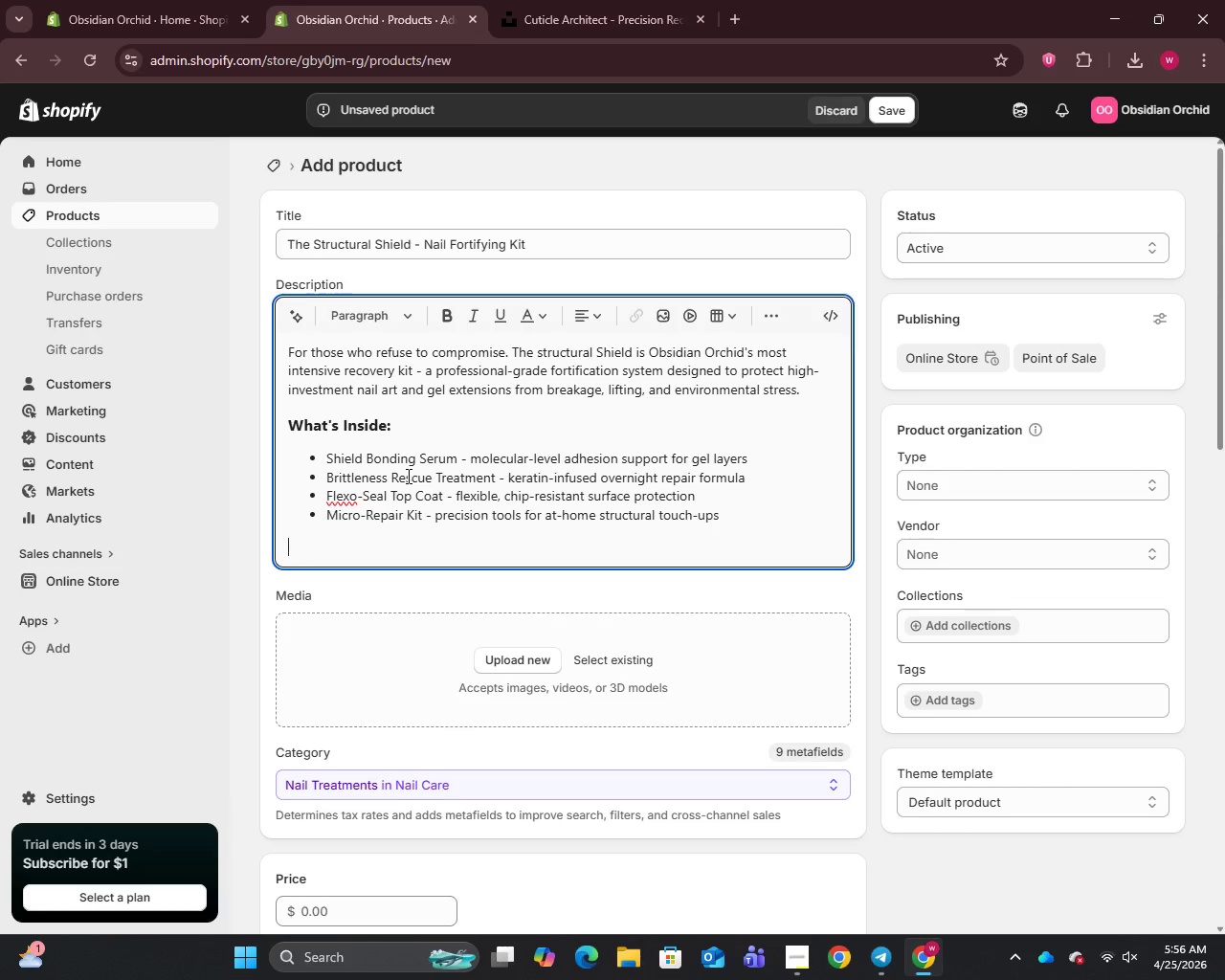 
wait(11.3)
 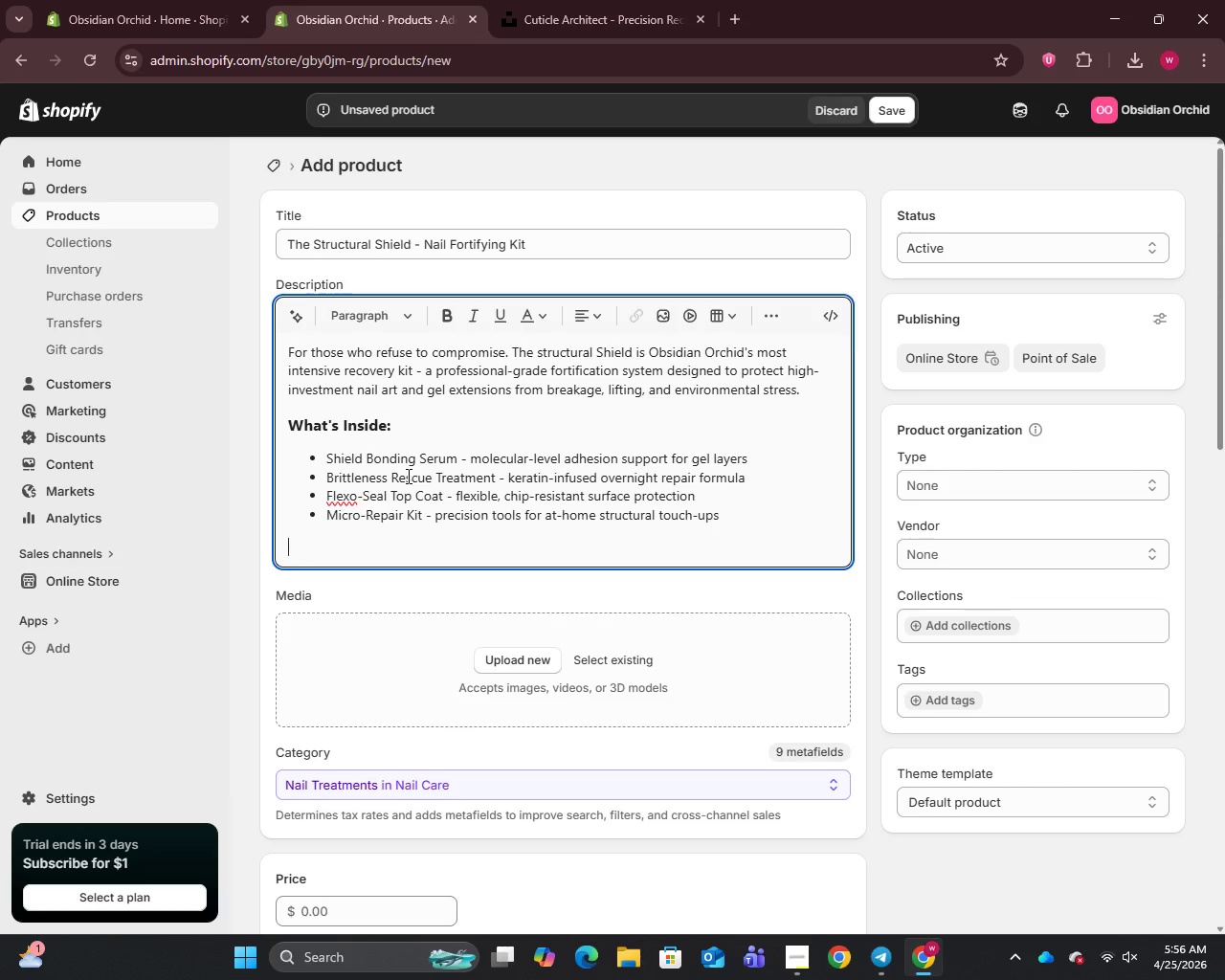 
left_click([412, 311])
 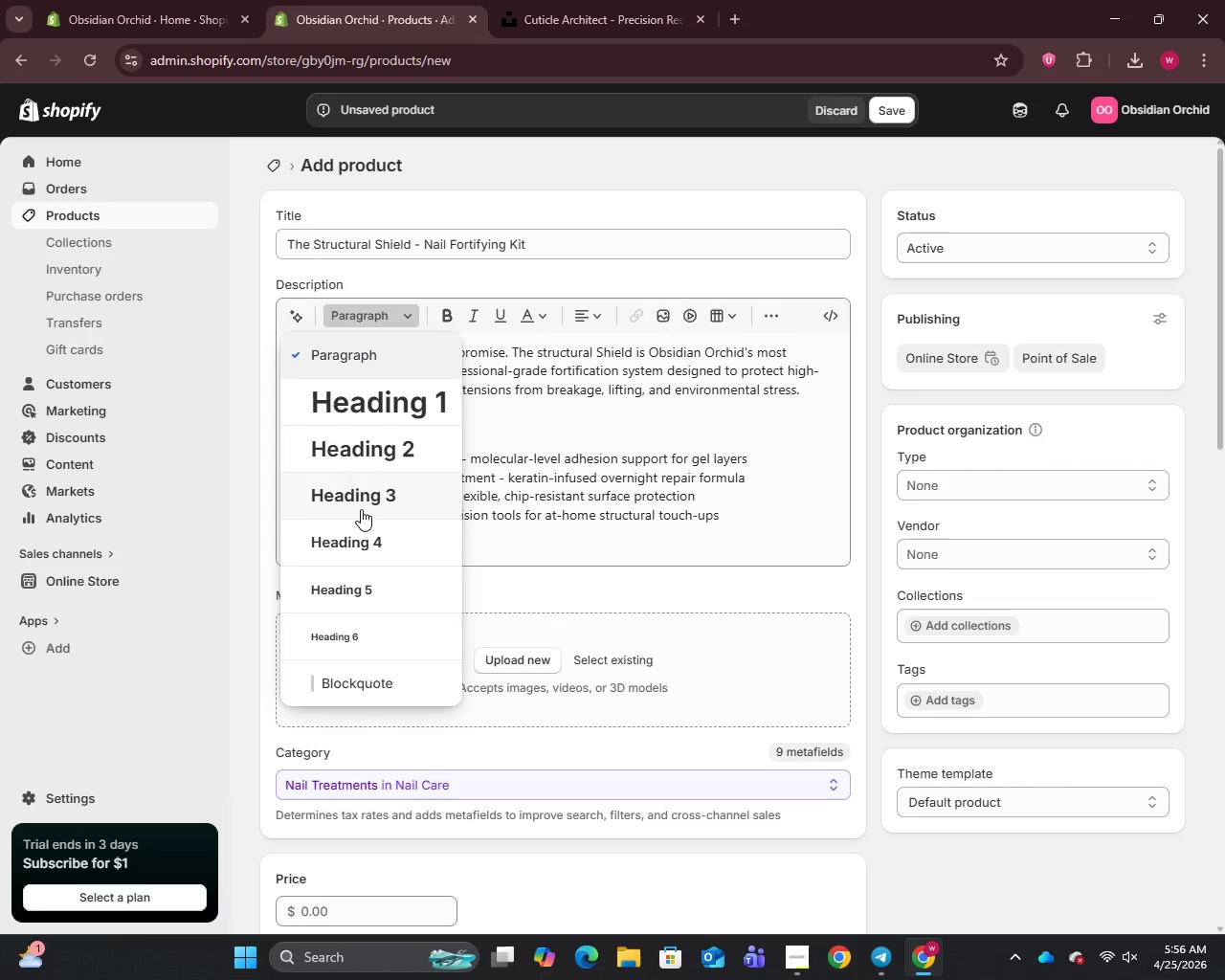 
left_click([361, 506])
 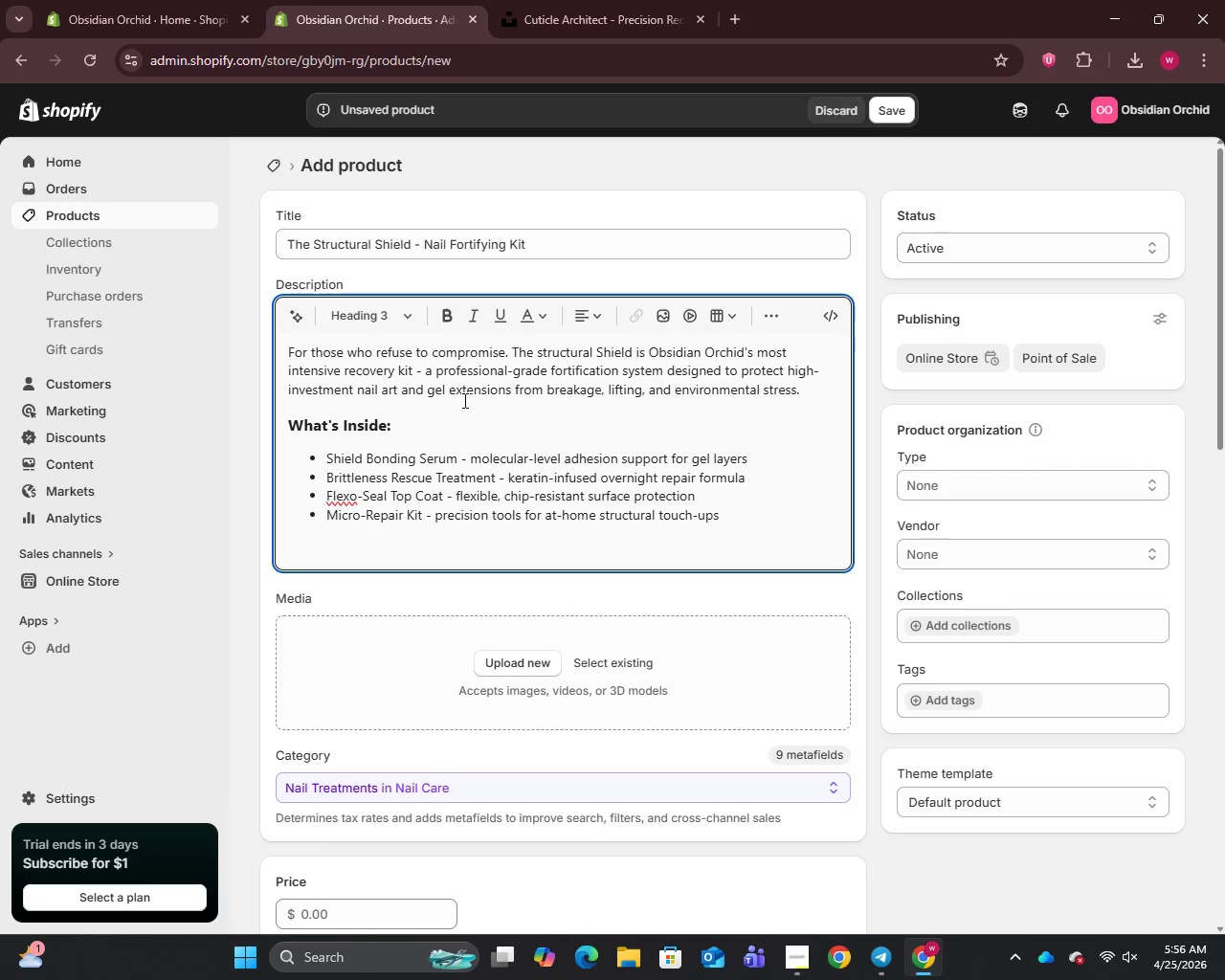 
type(Key Benefits:)
 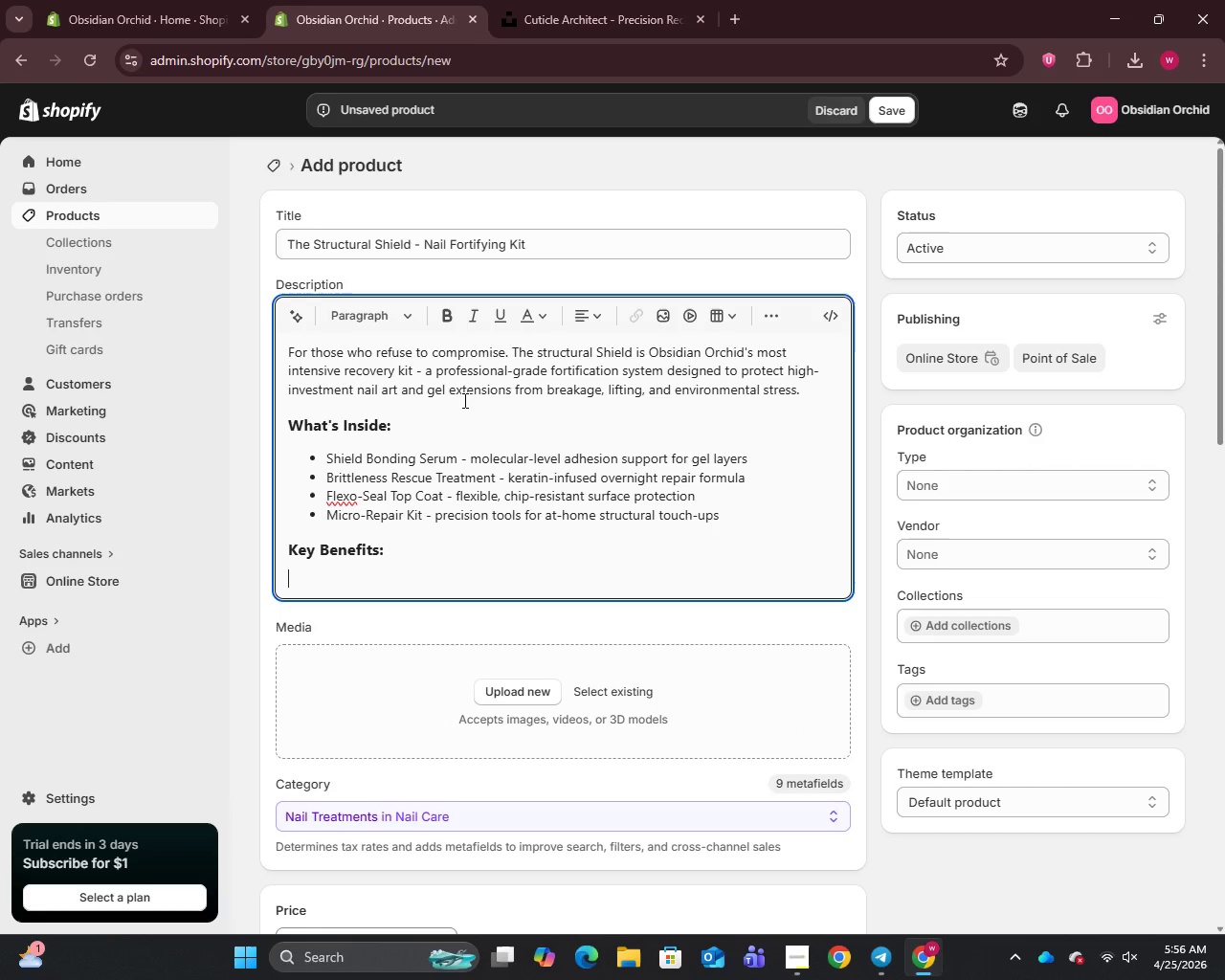 
 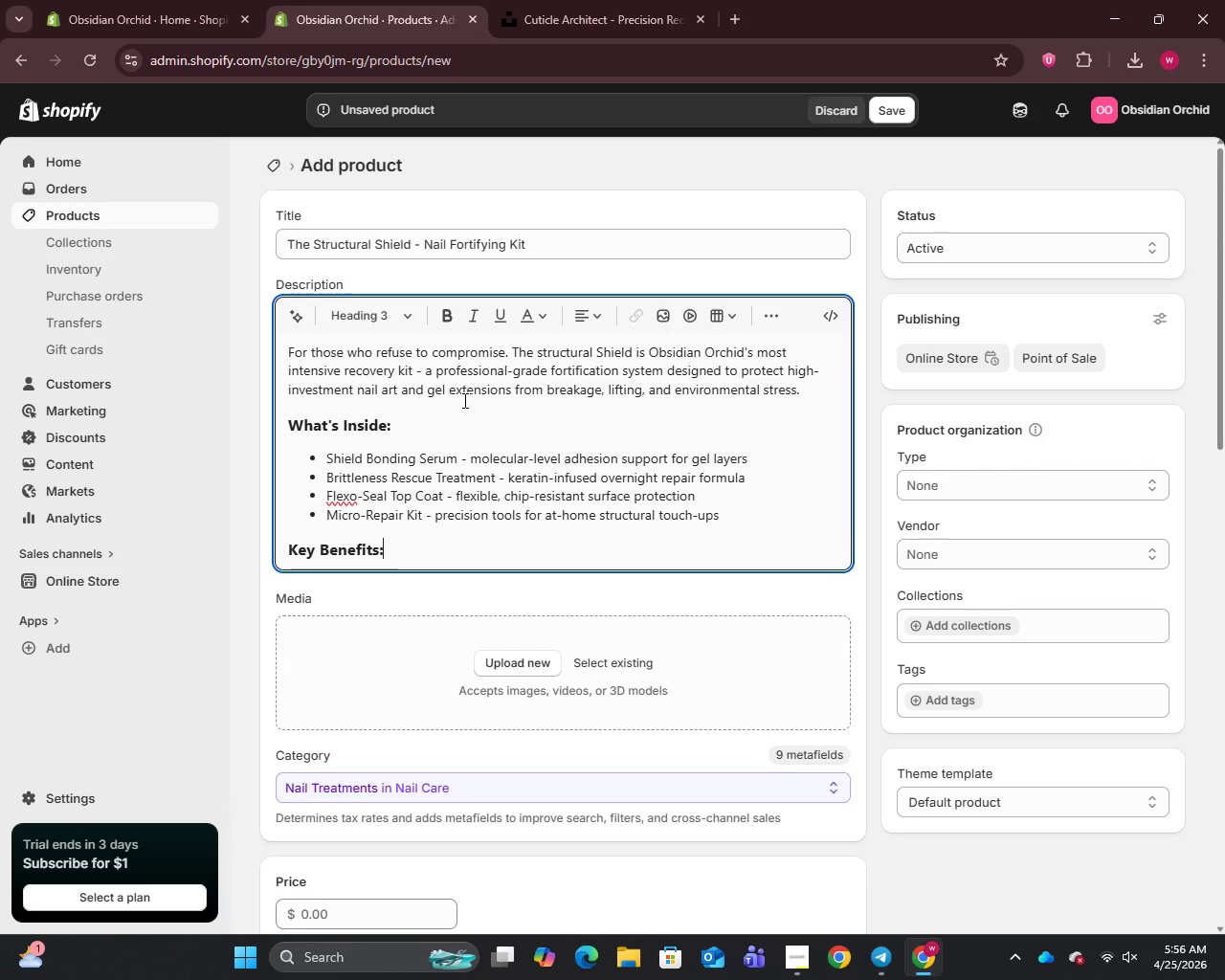 
key(Enter)
 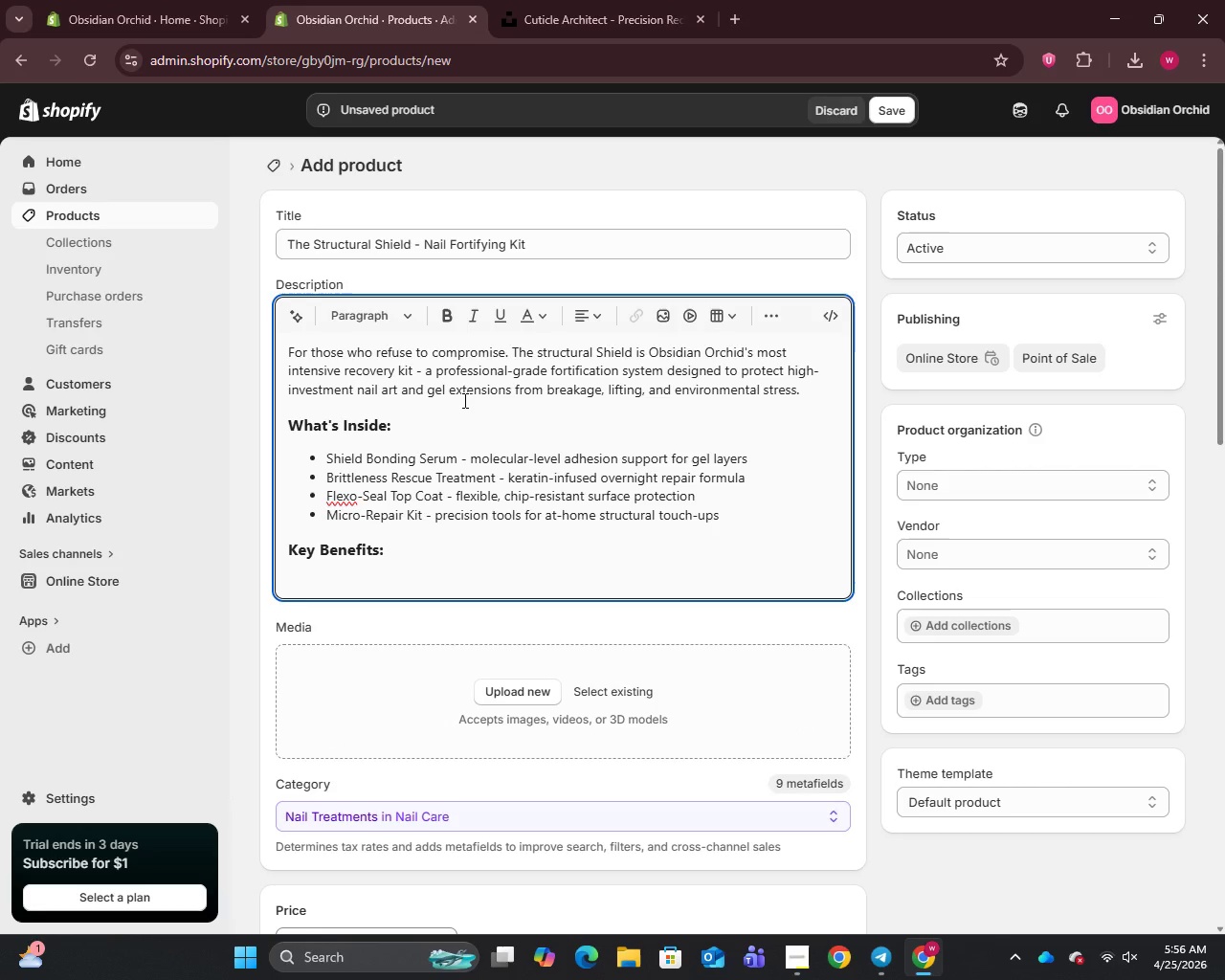 
type(- Prevents brittleness and breakage in high-wear nail extensions)
 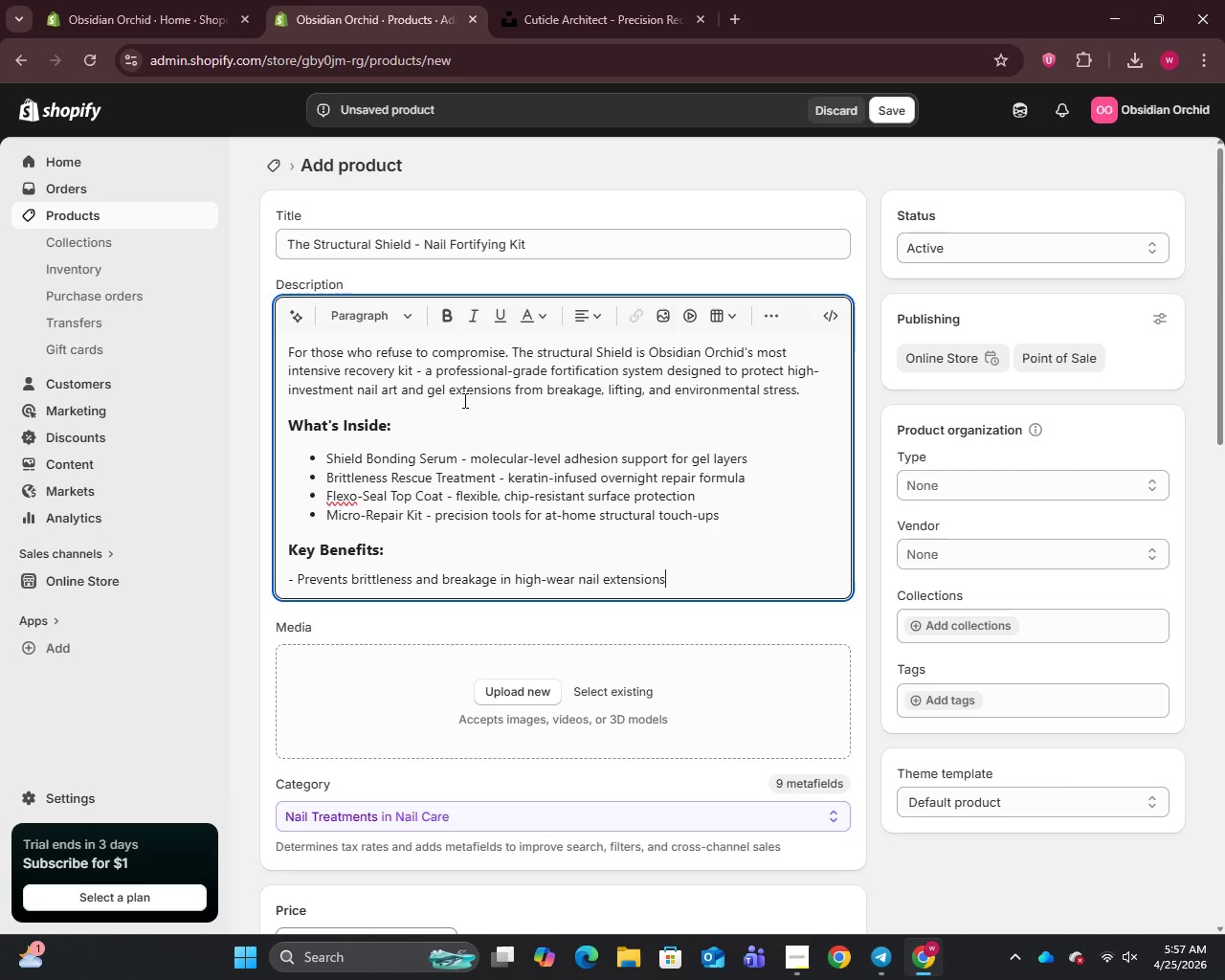 
key(Enter)
 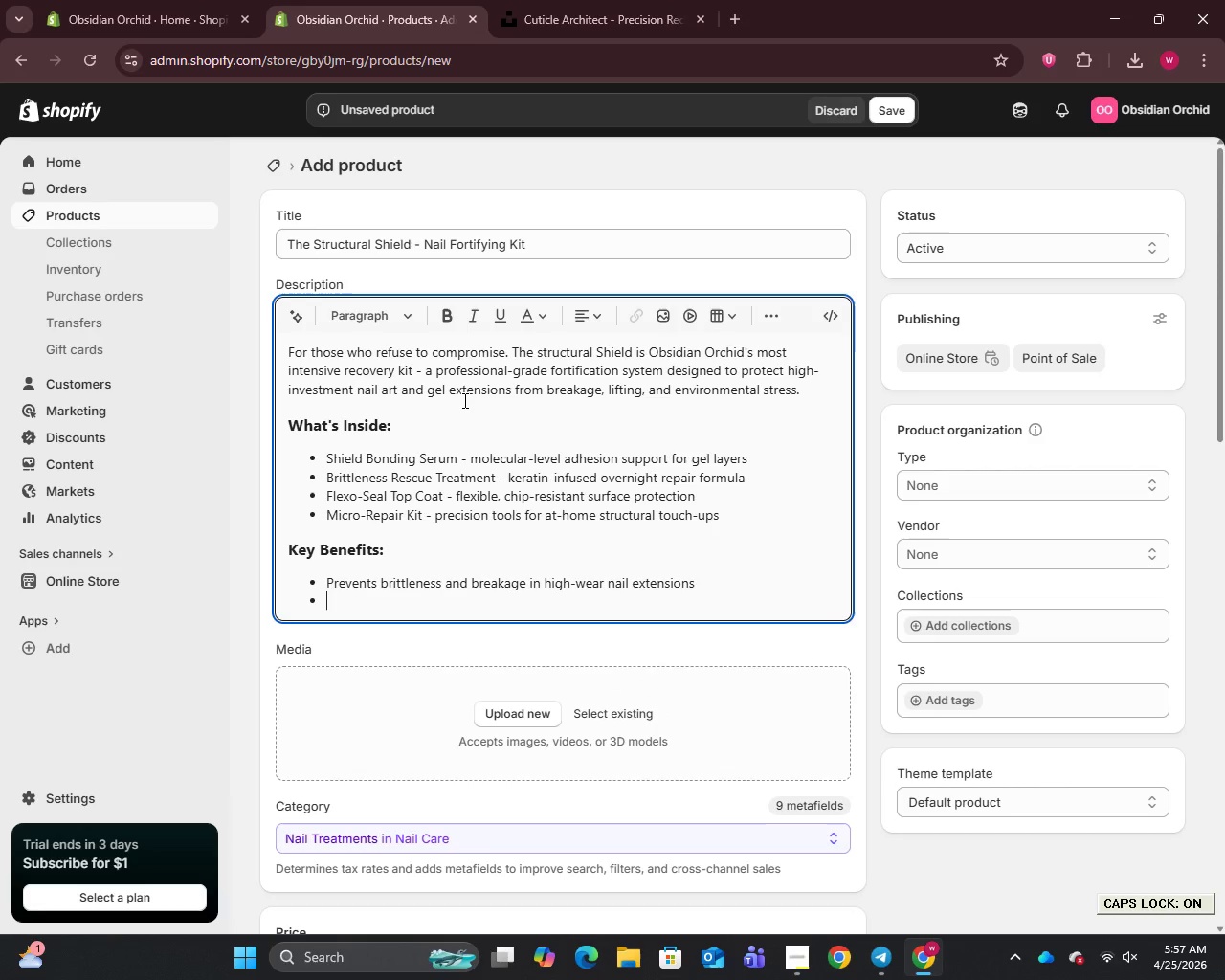 
type(Lock)
 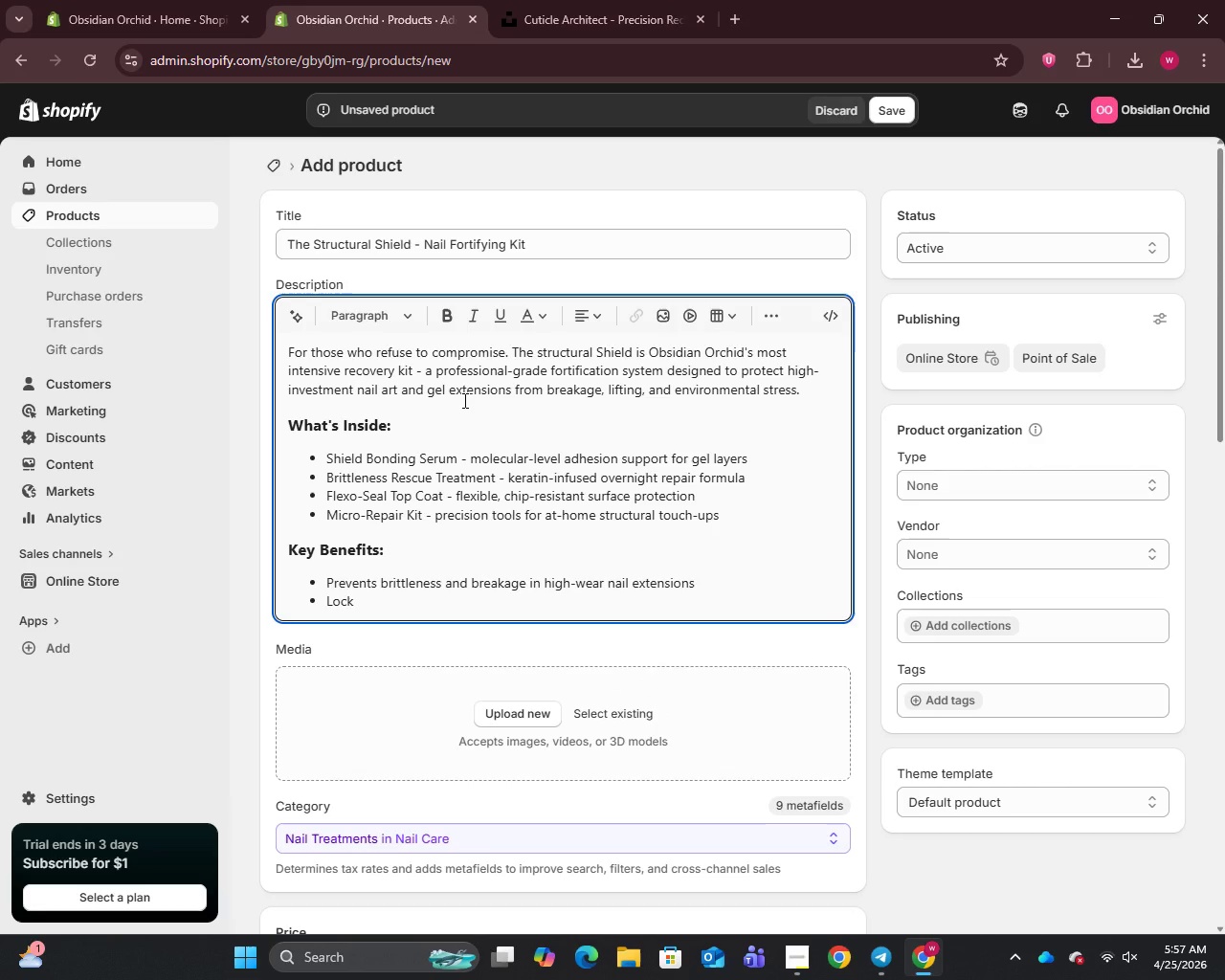 
type(s in gel)
 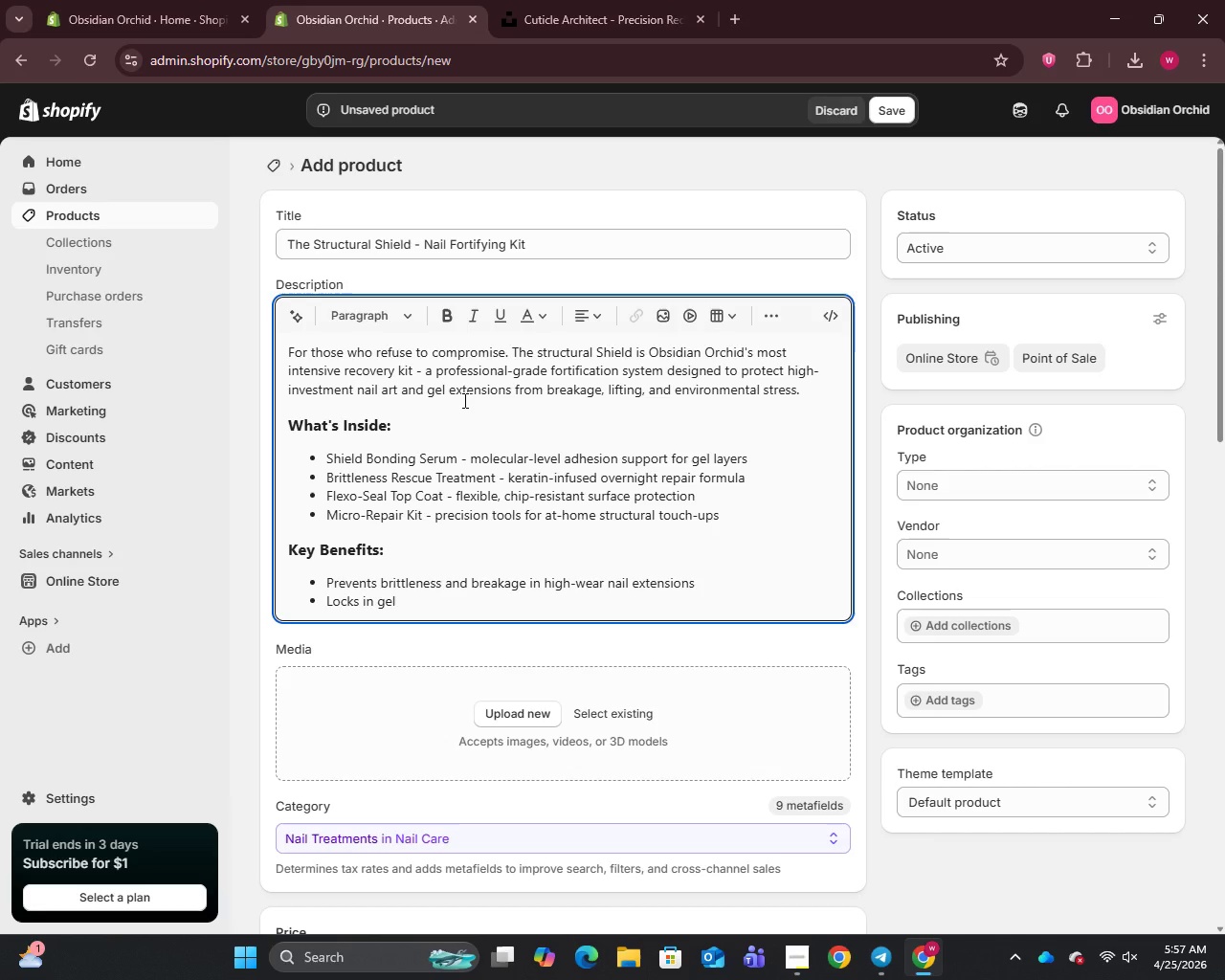 
type( adhesion between professional appointments)
 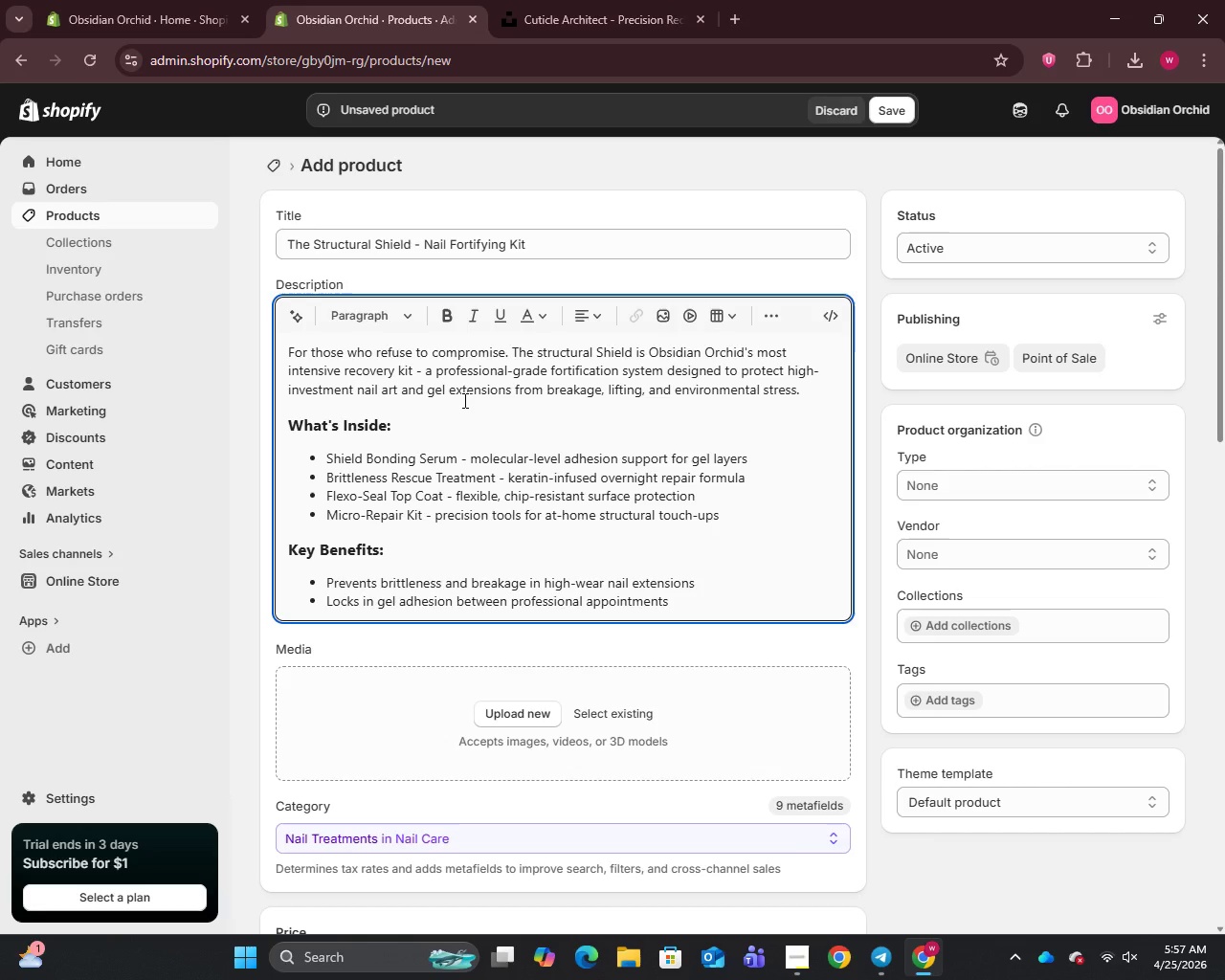 
key(Enter)
 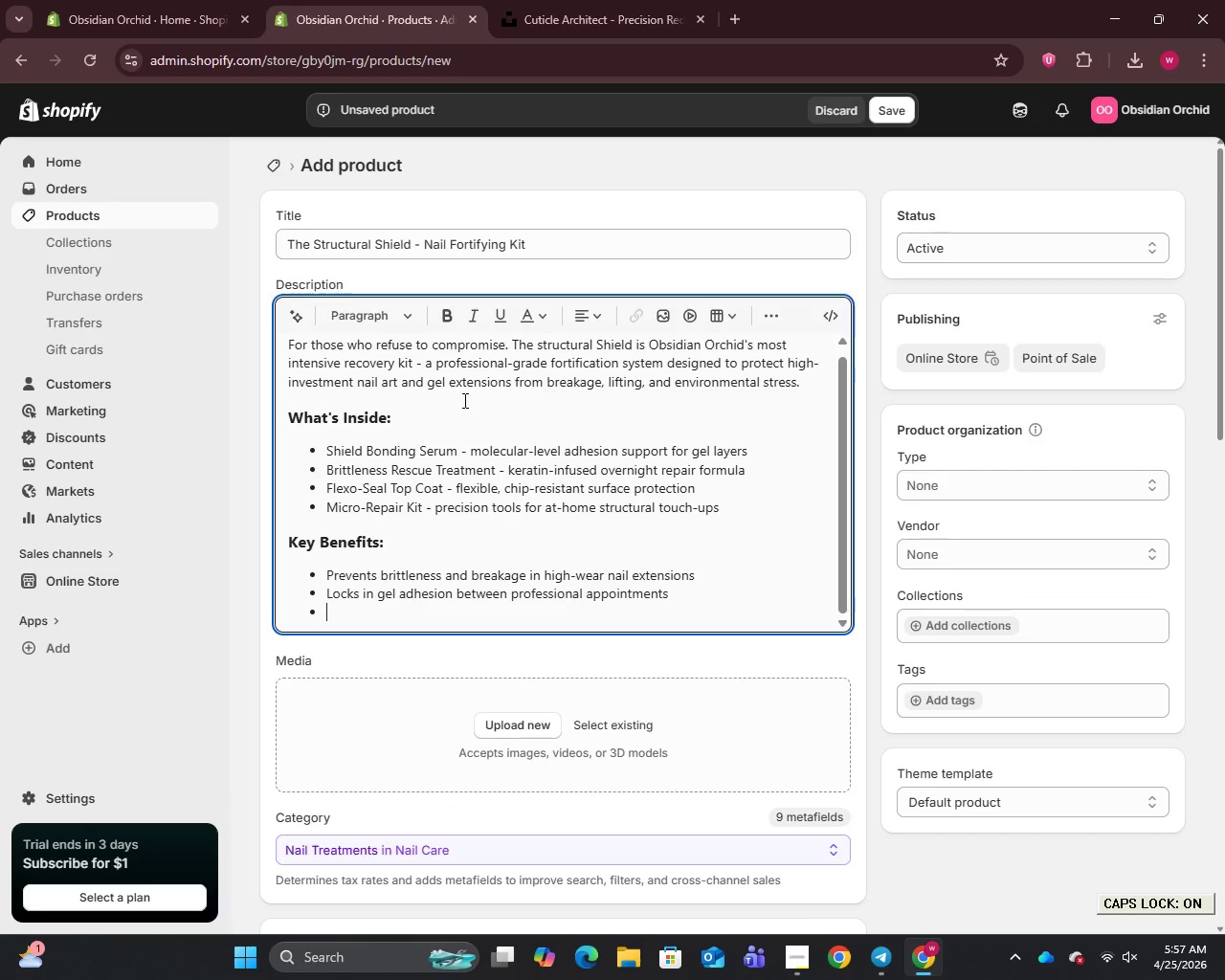 
type(Protect hand-painted nail art d)
key(Backspace)
type(from chipping and fading)
 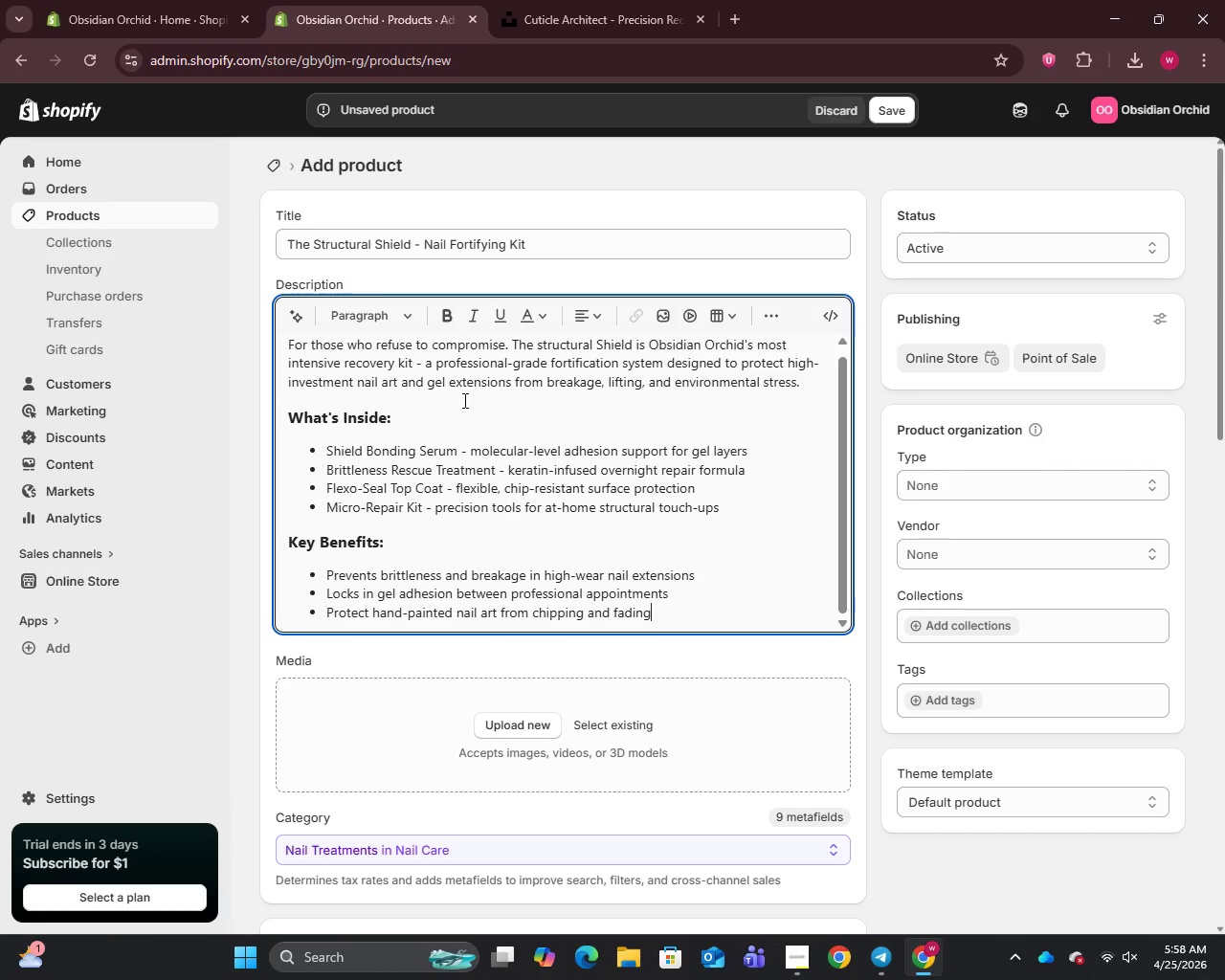 
key(Enter)
 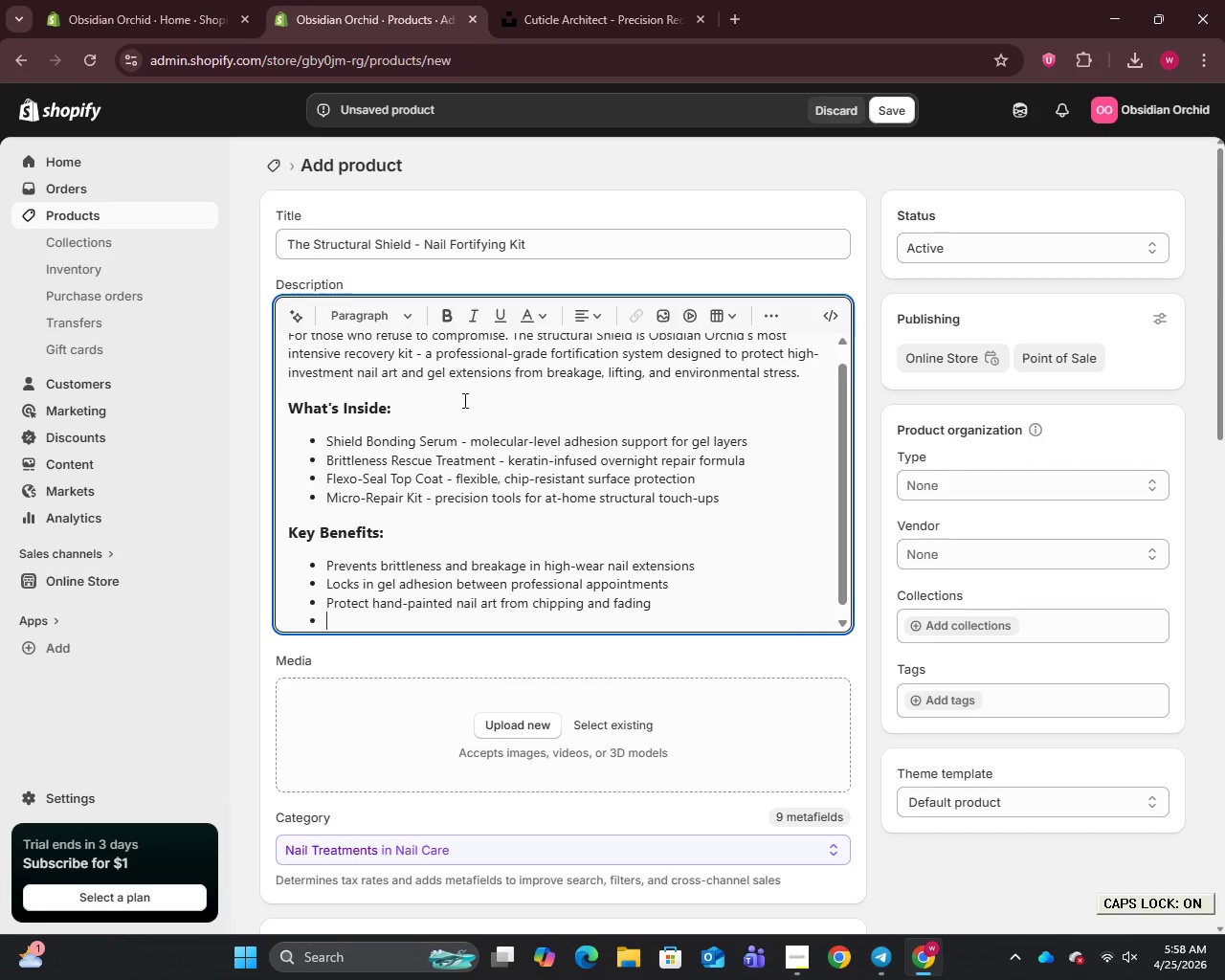 
type(Vegan, cruelty-free )
key(Backspace)
type(, and free from for)
 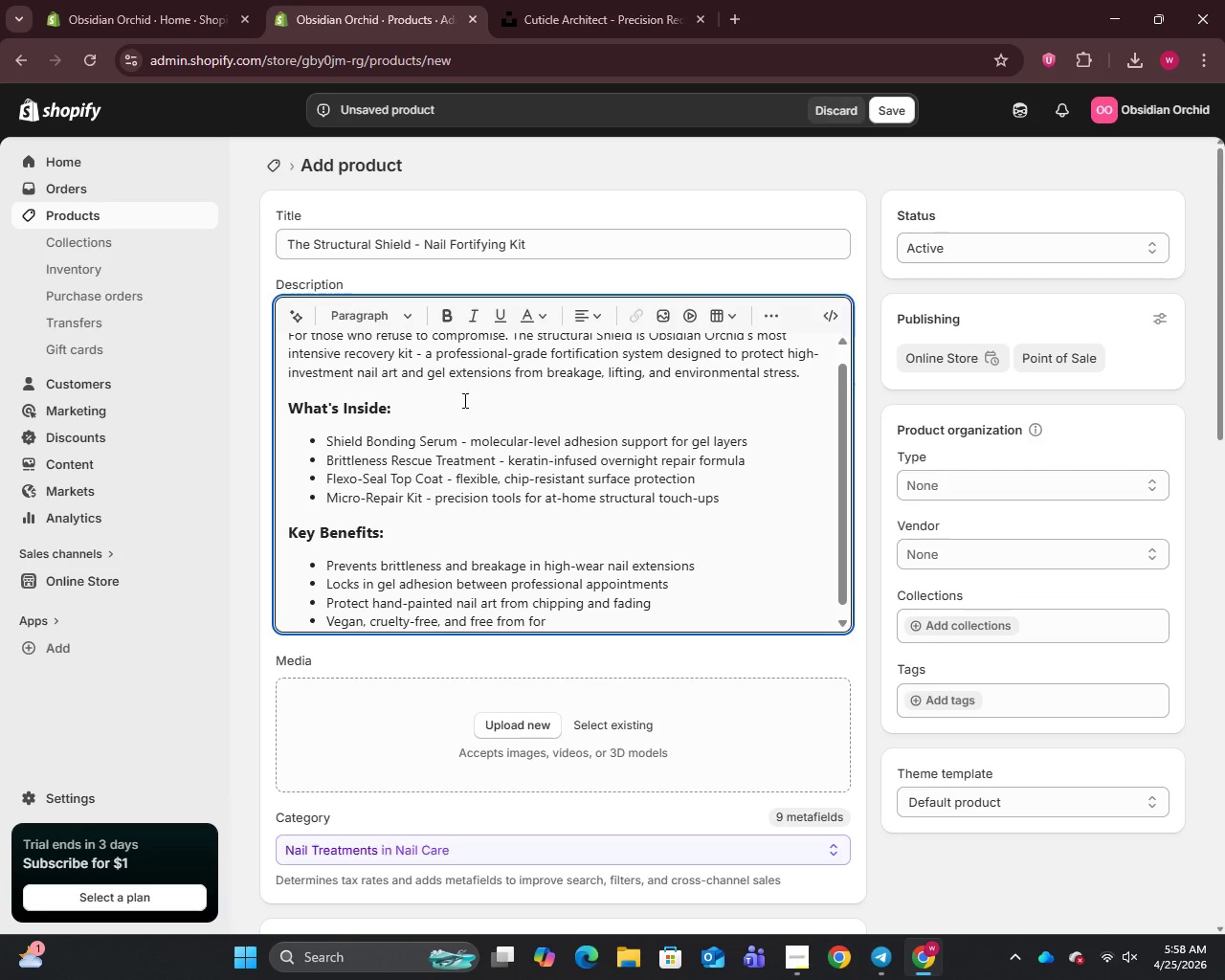 
type(maldehde and toluene)
 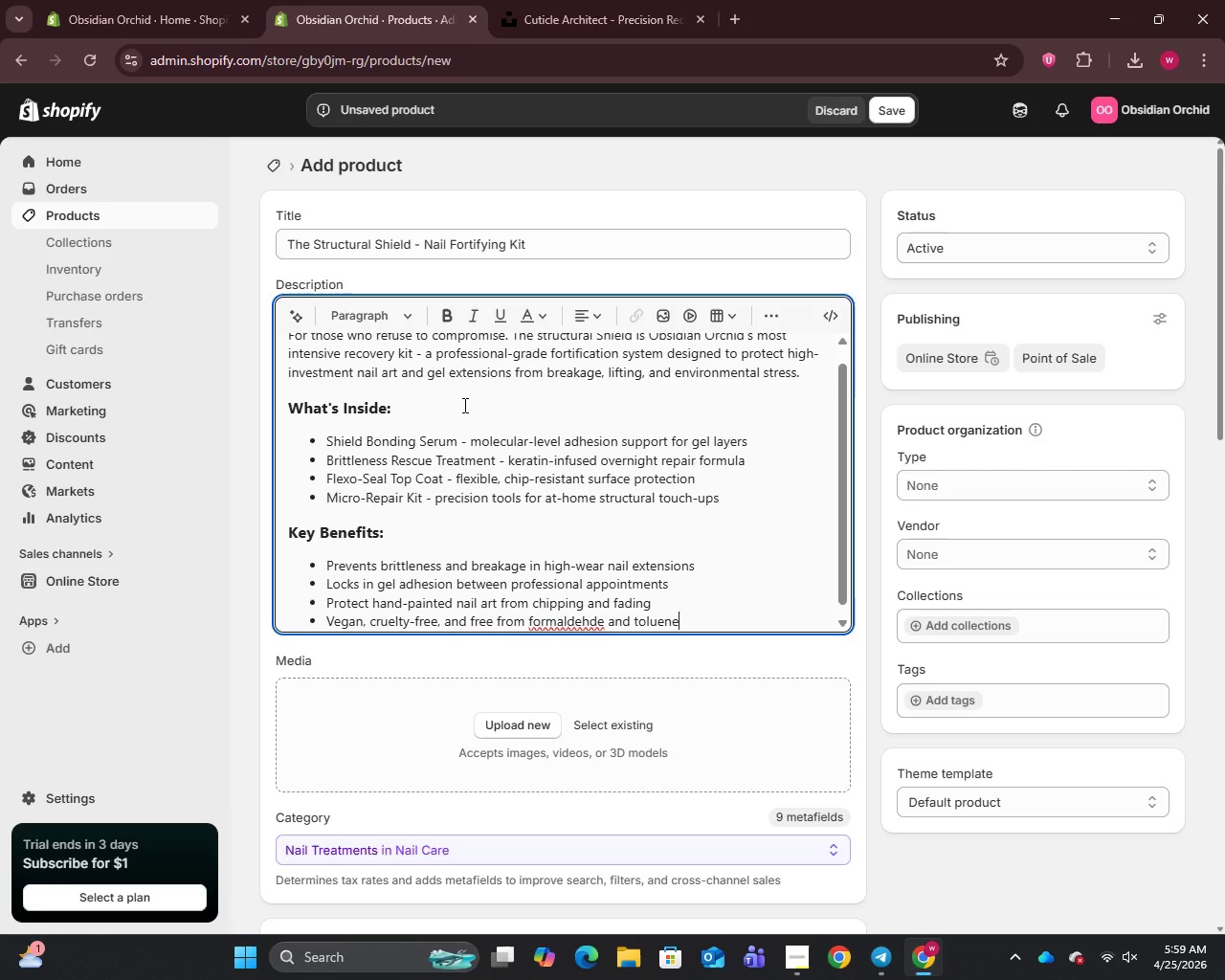 
wait(8.27)
 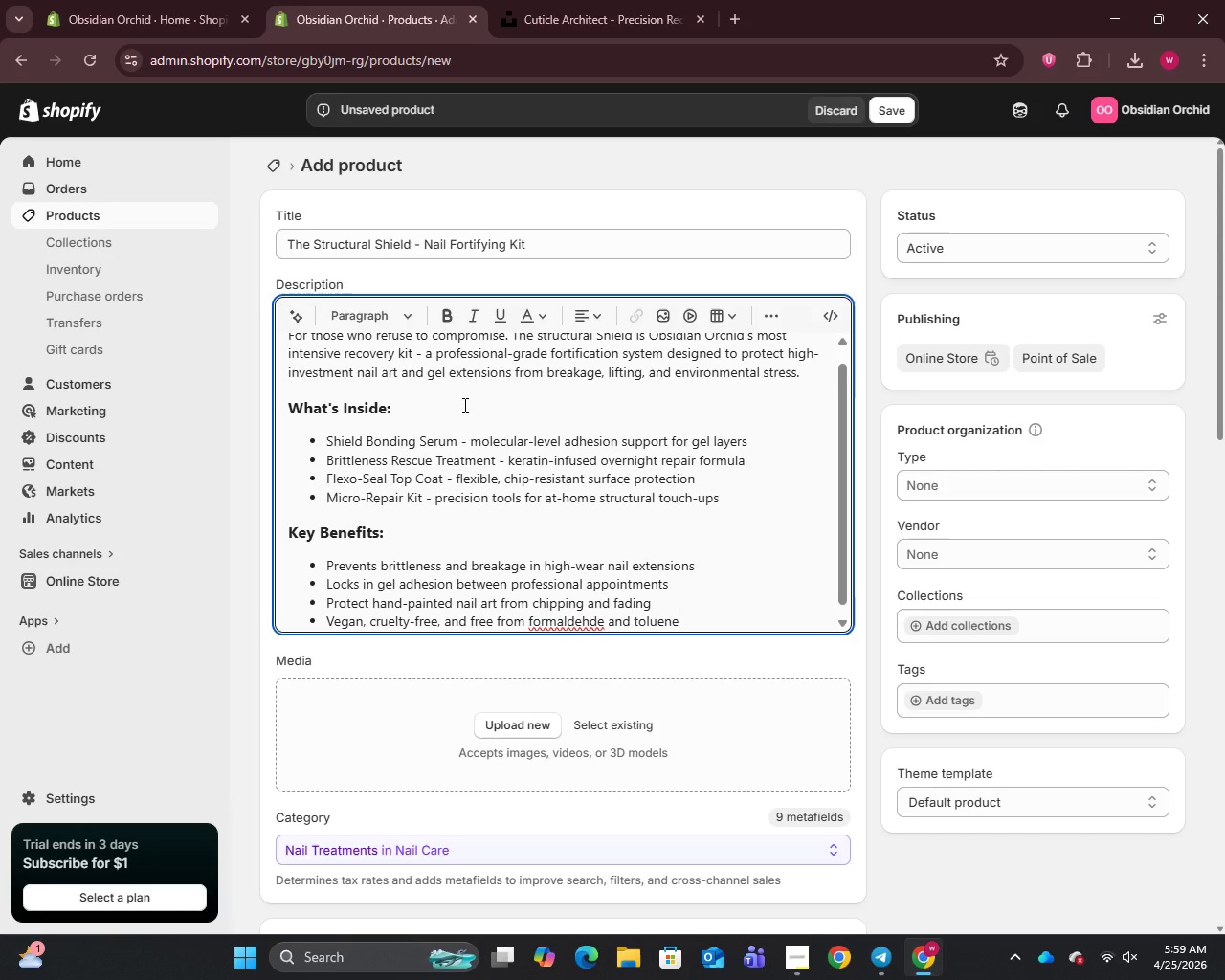 
left_click([568, 623])
 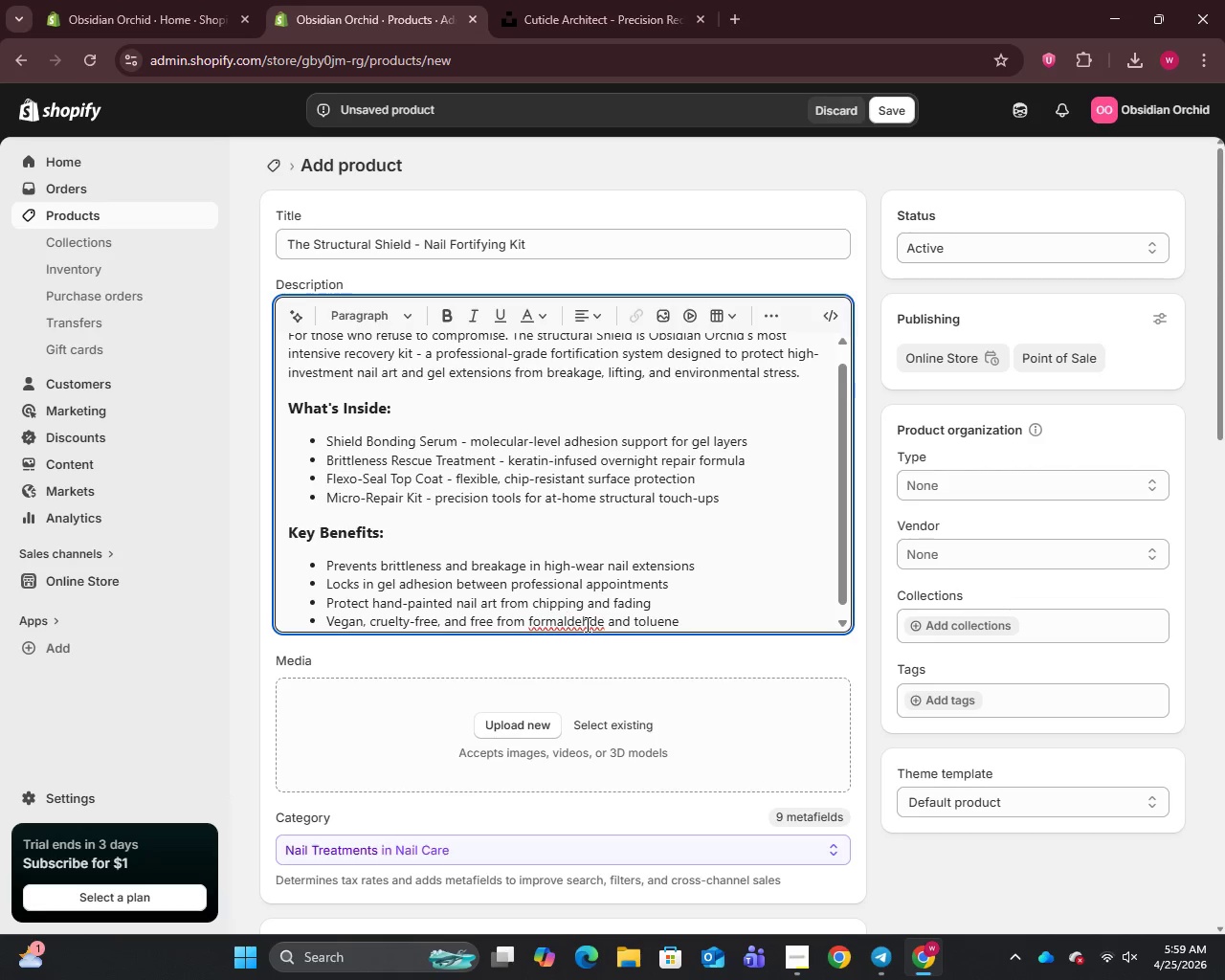 
left_click([588, 621])
 